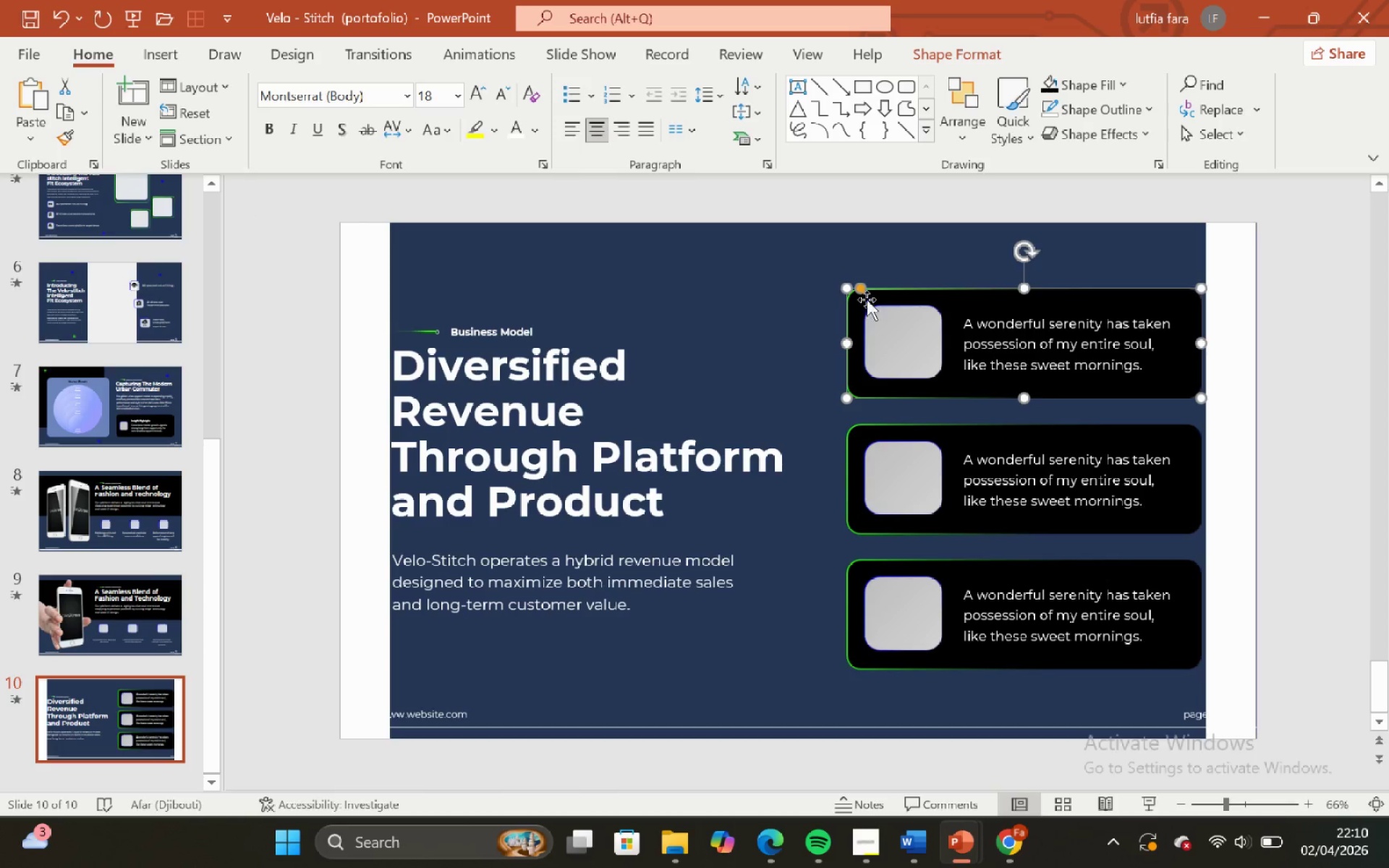 
double_click([885, 329])
 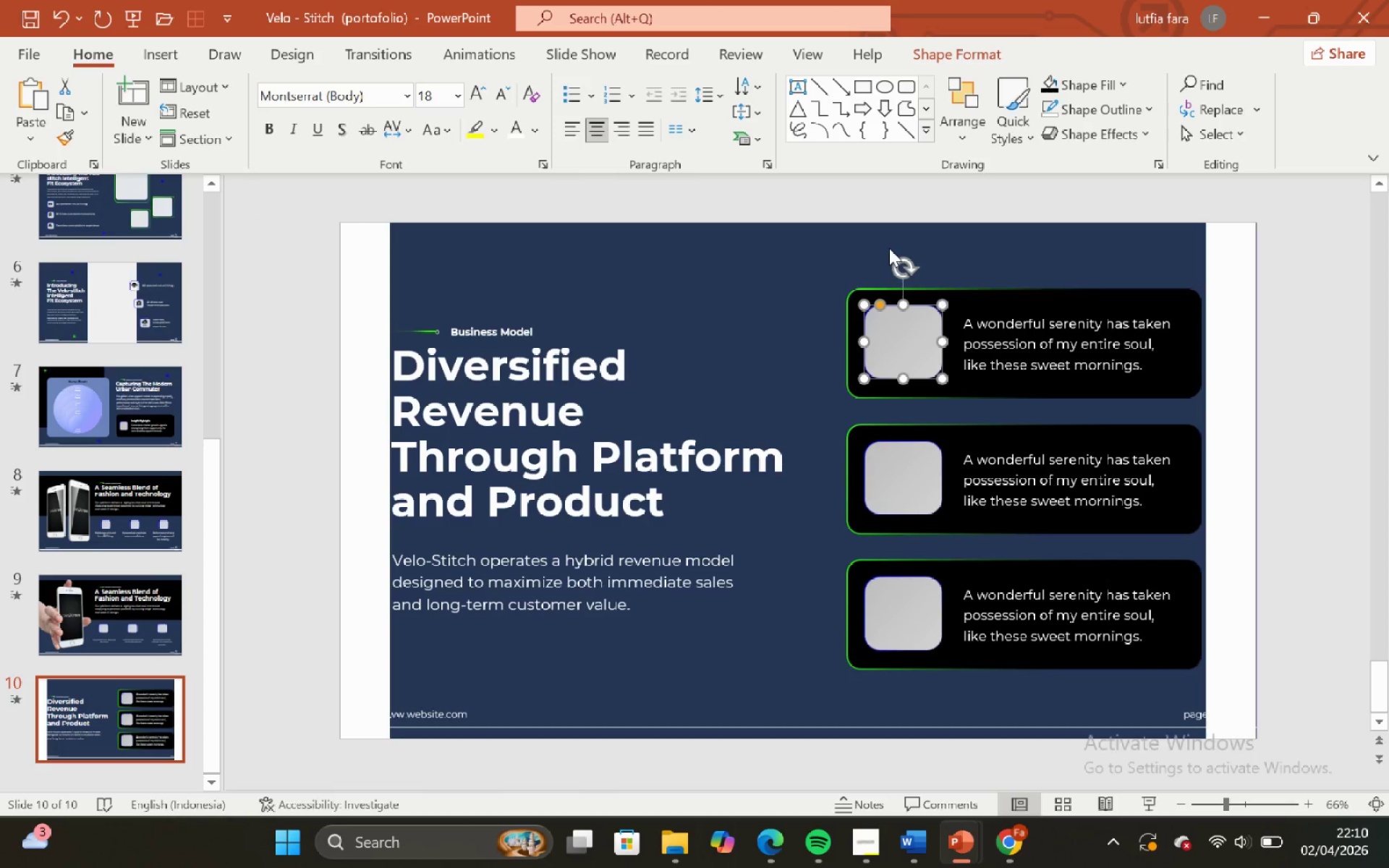 
left_click([889, 247])
 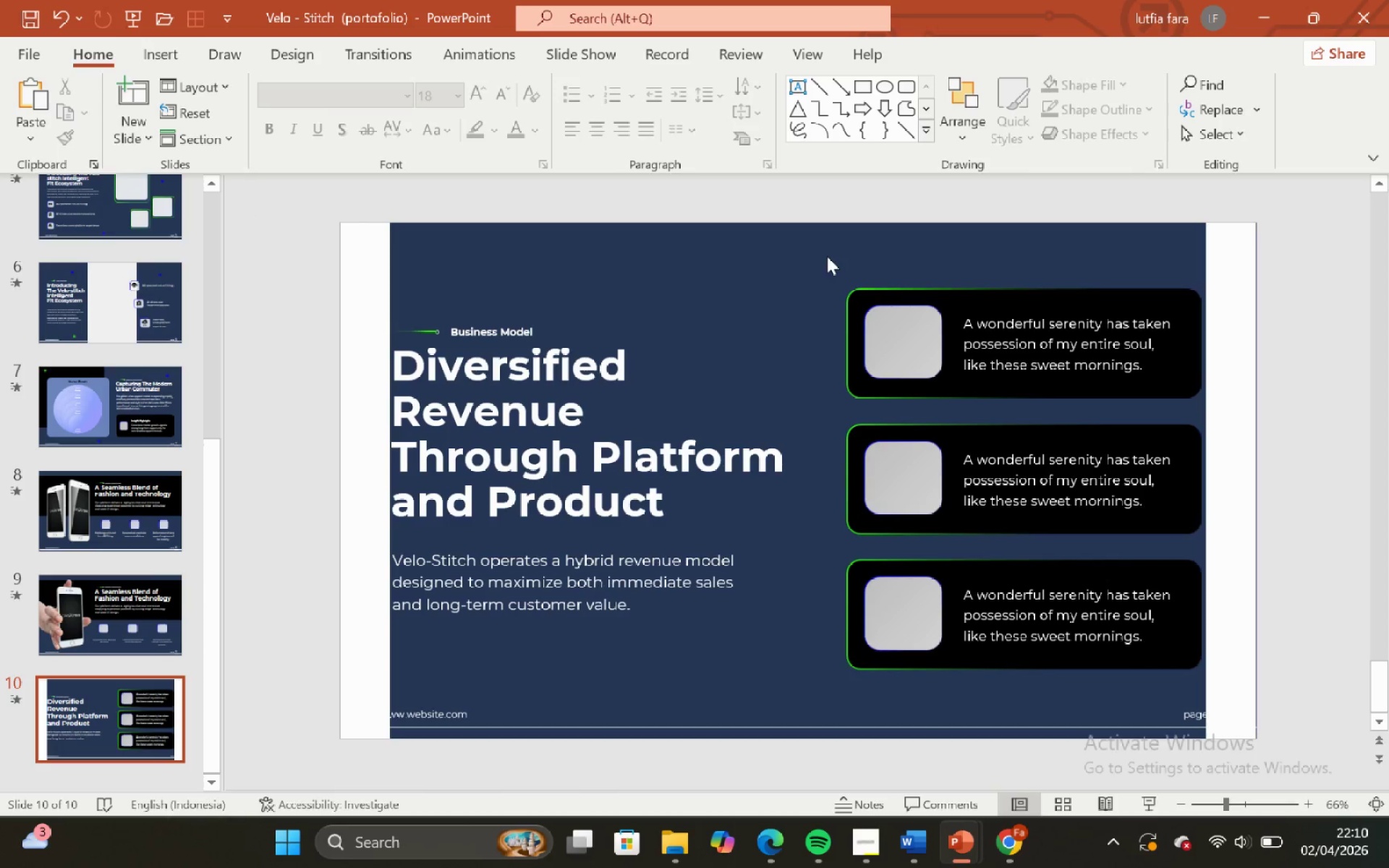 
left_click_drag(start_coordinate=[820, 243], to_coordinate=[977, 425])
 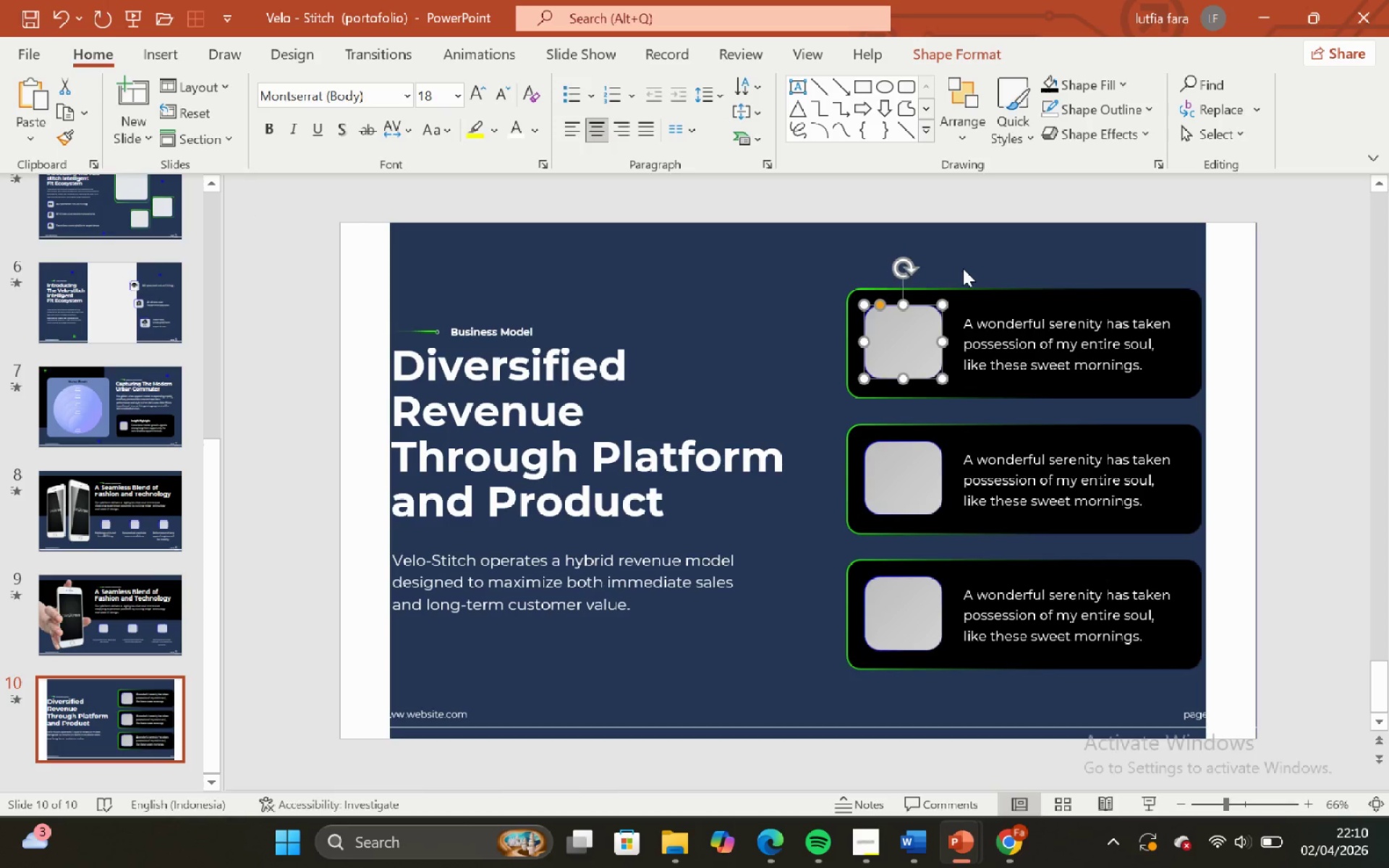 
left_click([964, 265])
 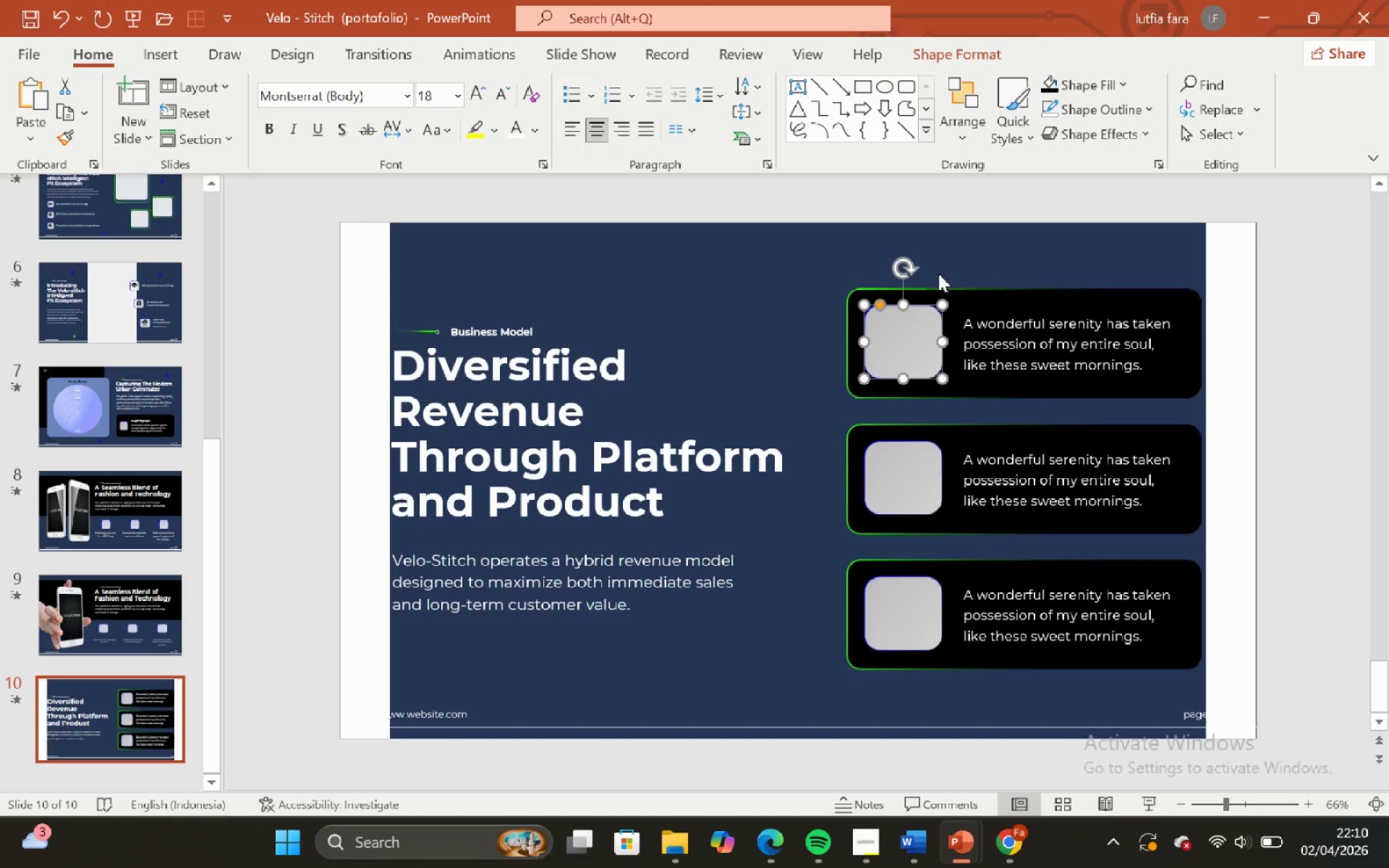 
double_click([951, 255])
 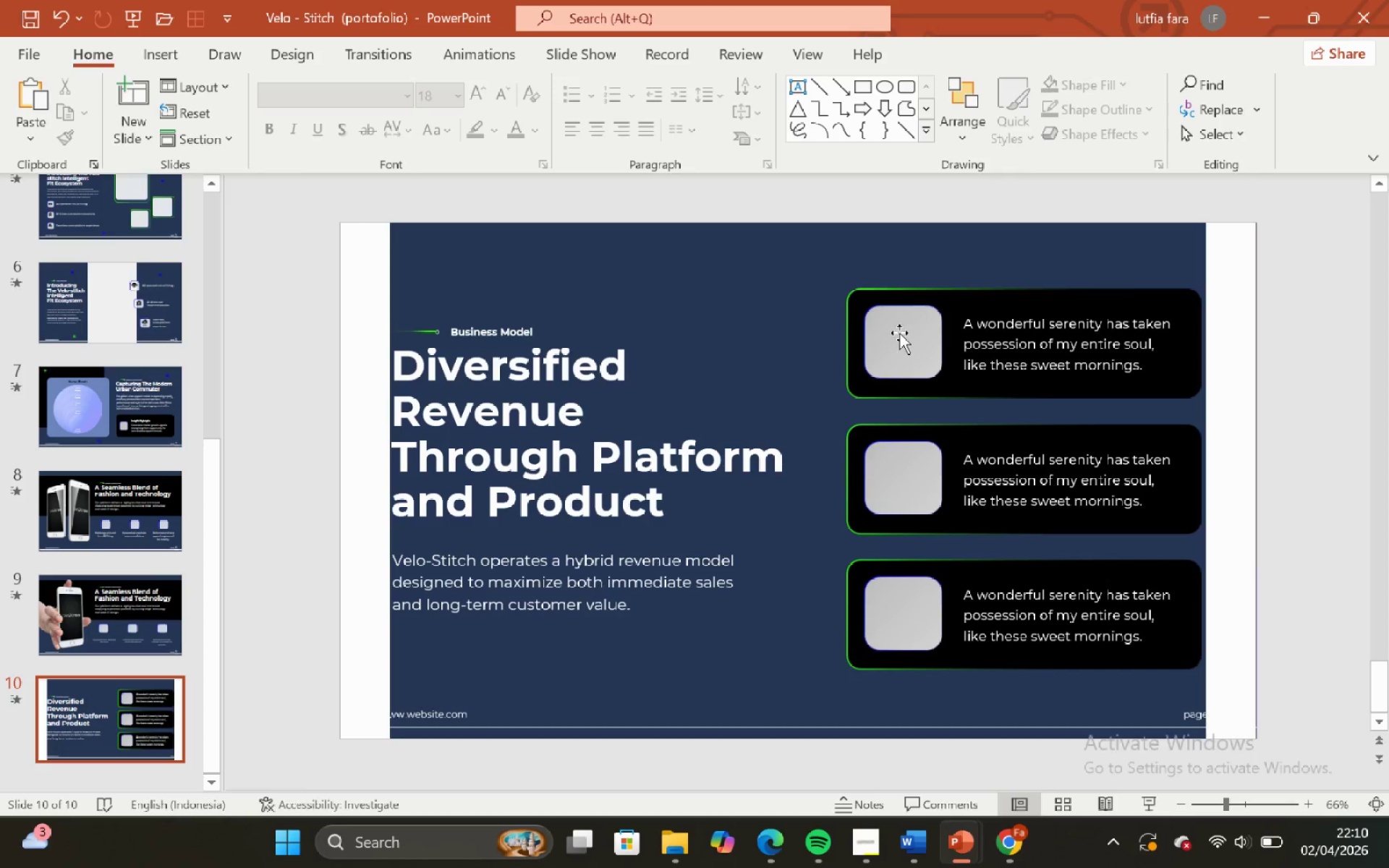 
left_click([899, 333])
 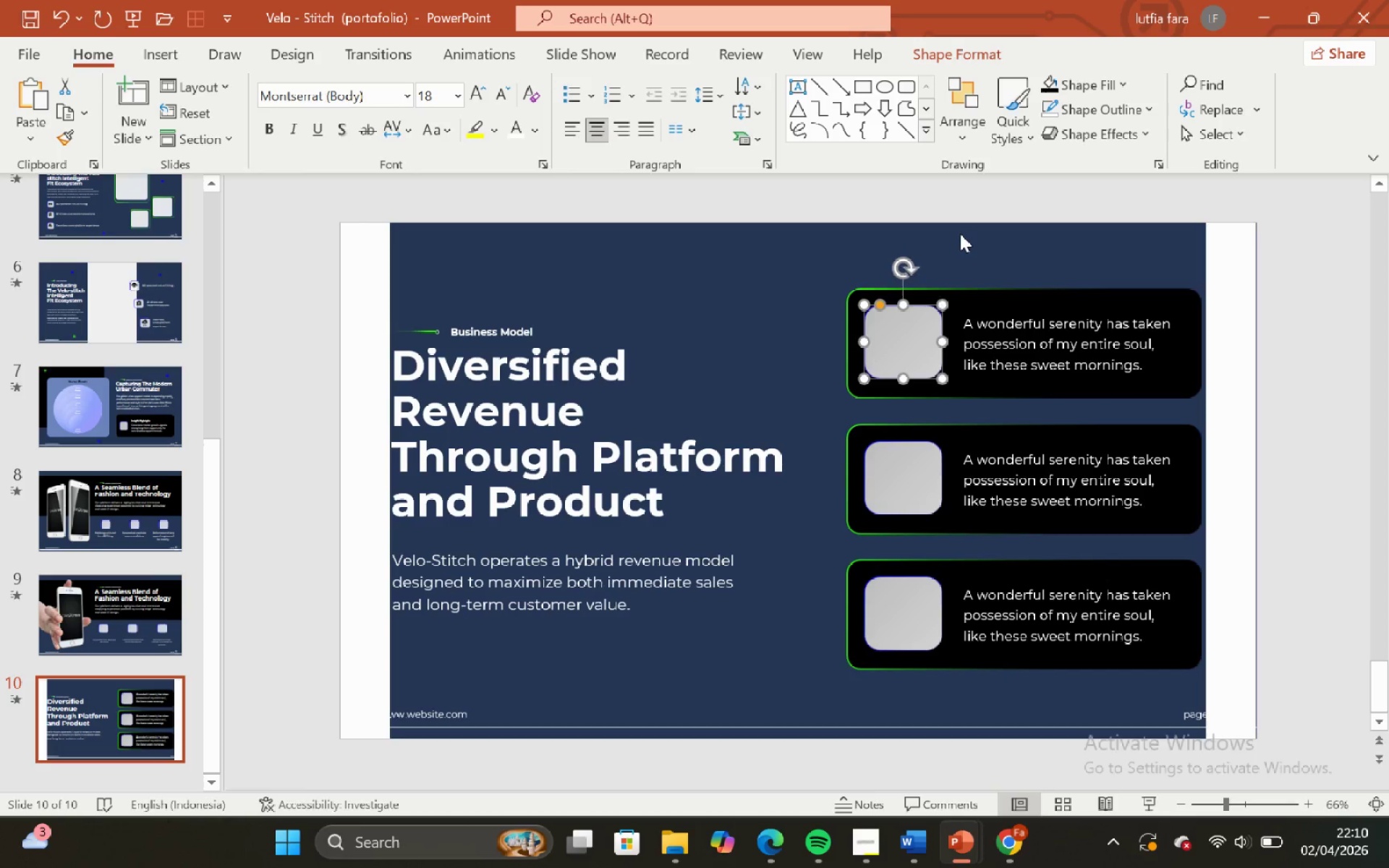 
left_click_drag(start_coordinate=[960, 234], to_coordinate=[957, 237])
 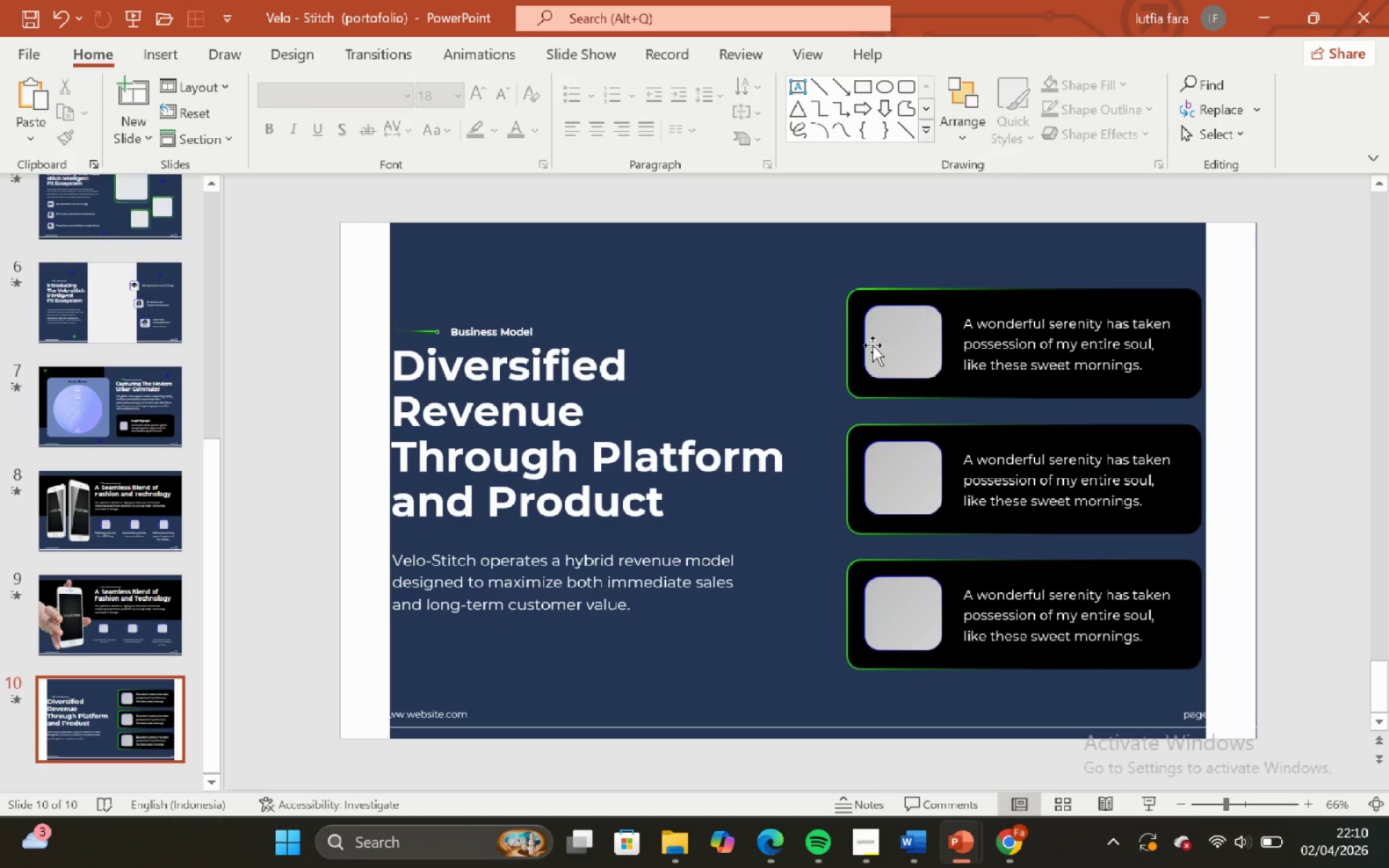 
left_click([872, 345])
 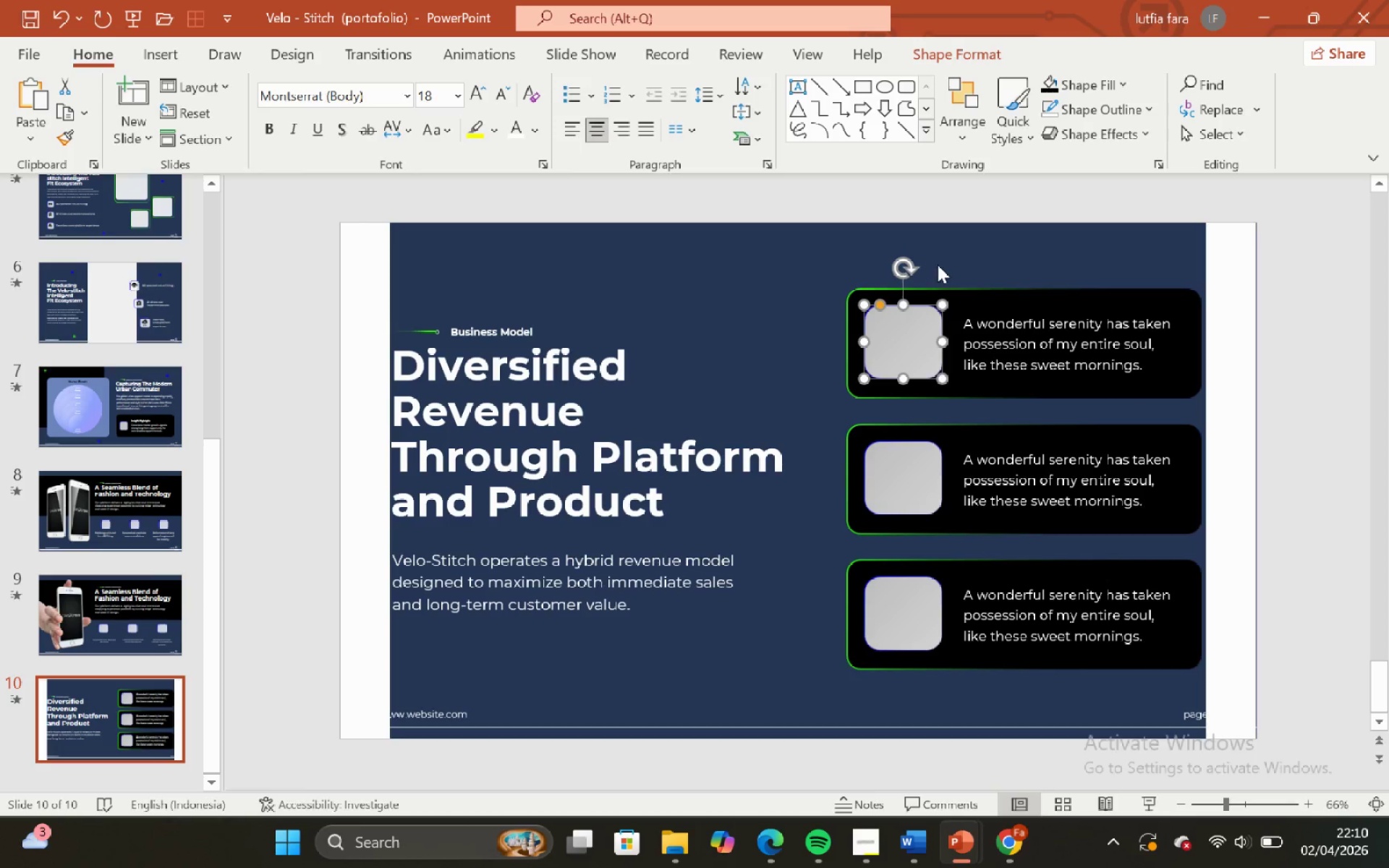 
left_click([941, 263])
 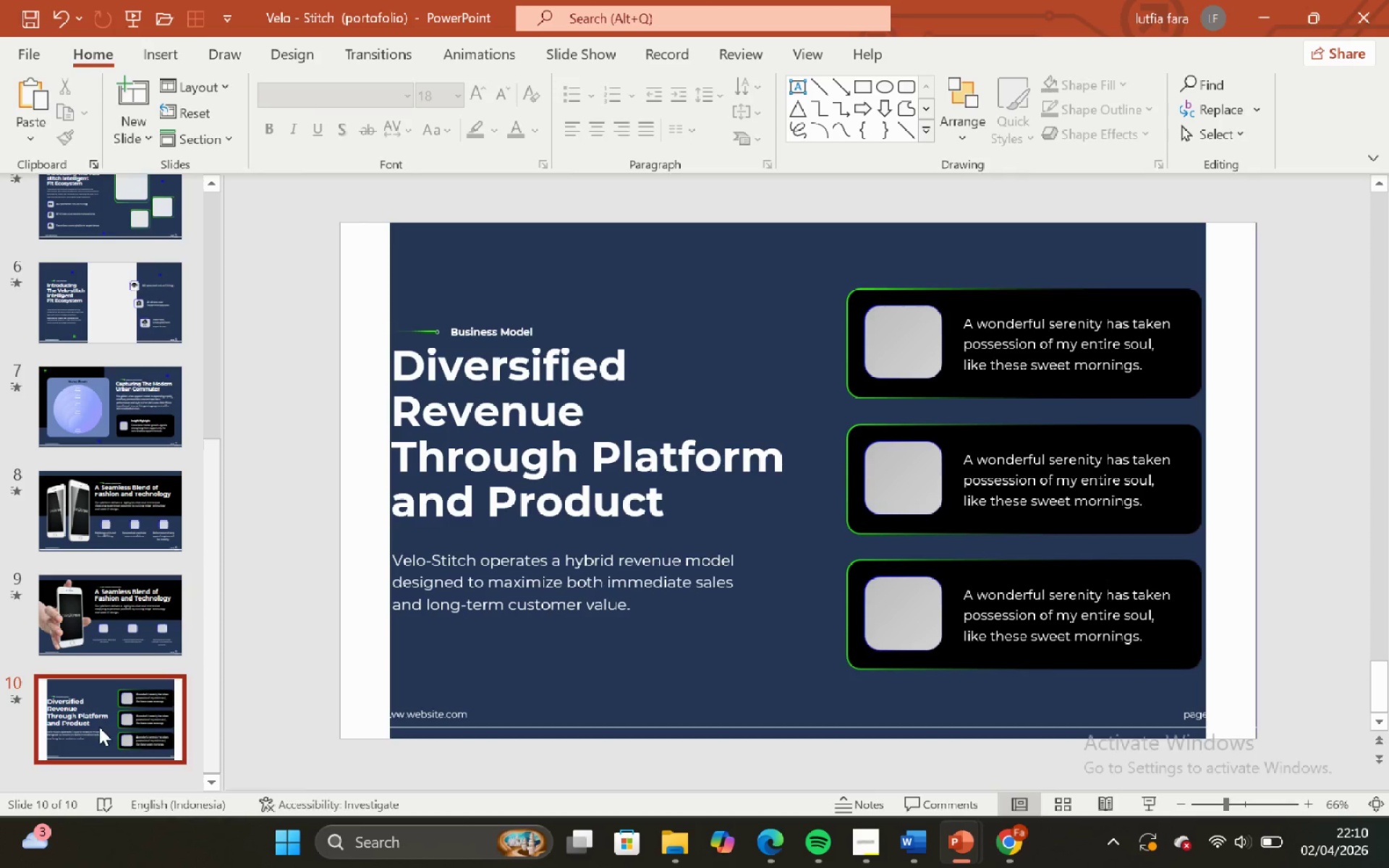 
double_click([64, 729])
 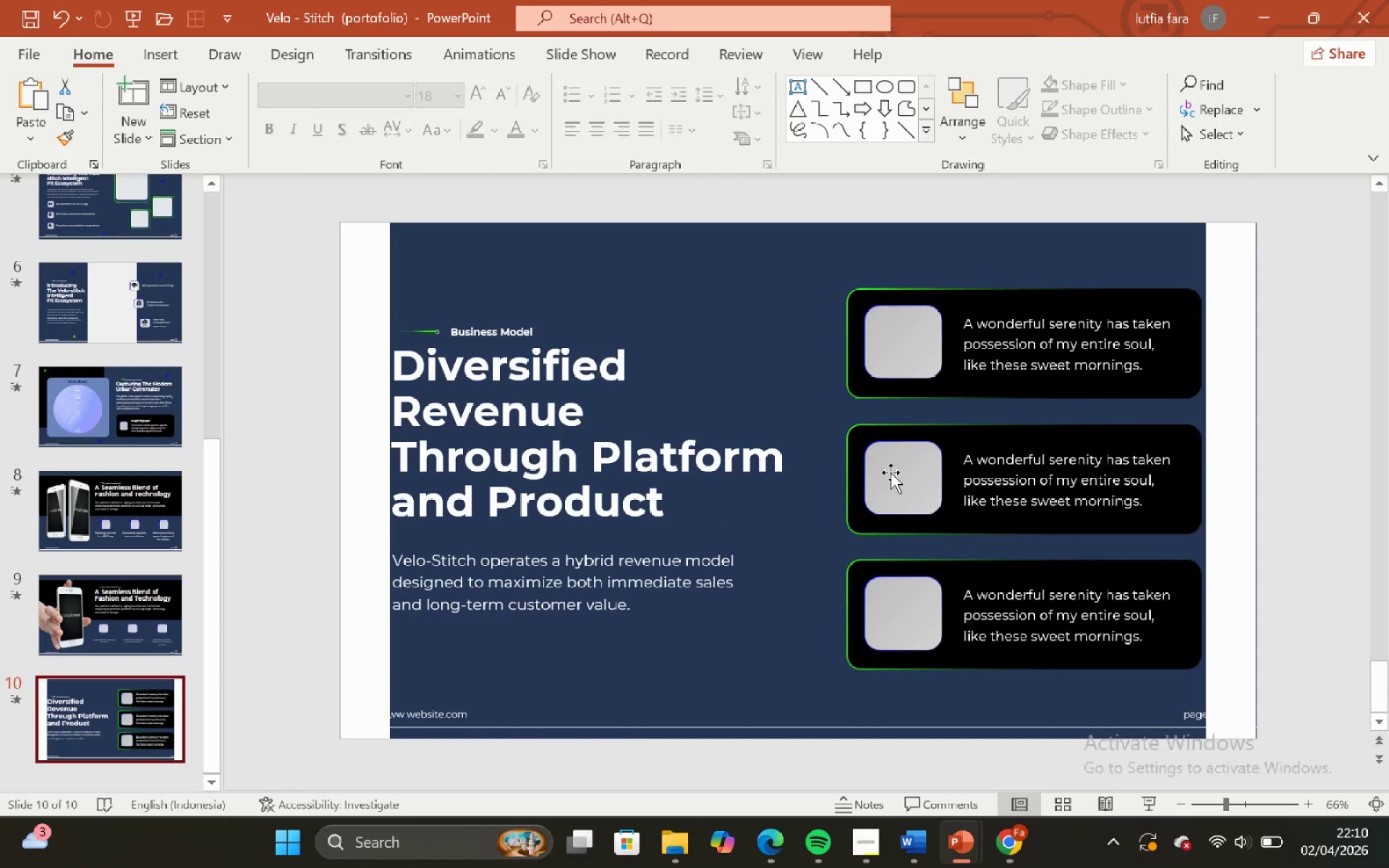 
left_click([893, 475])
 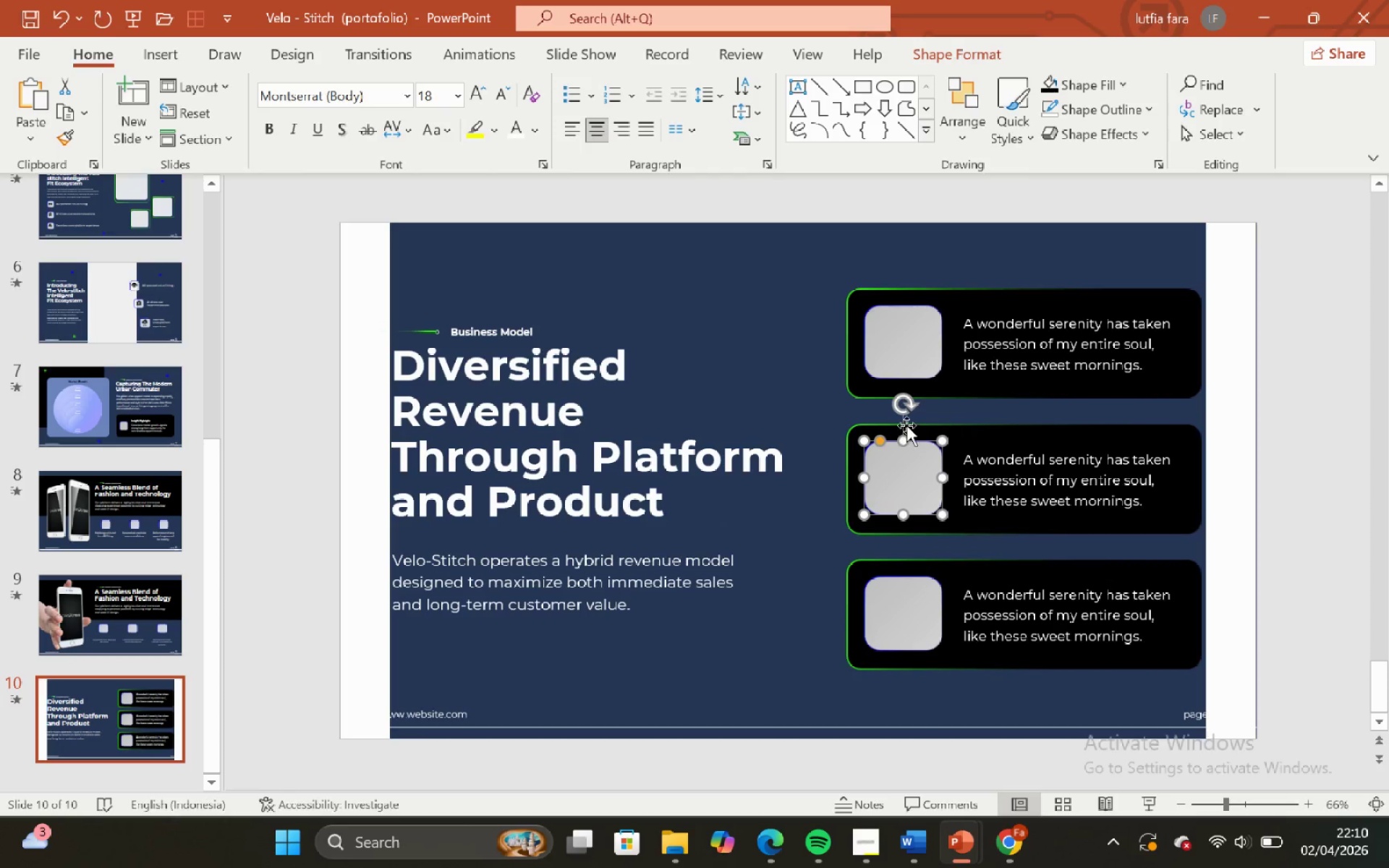 
hold_key(key=ShiftLeft, duration=0.61)
left_click([922, 427])
 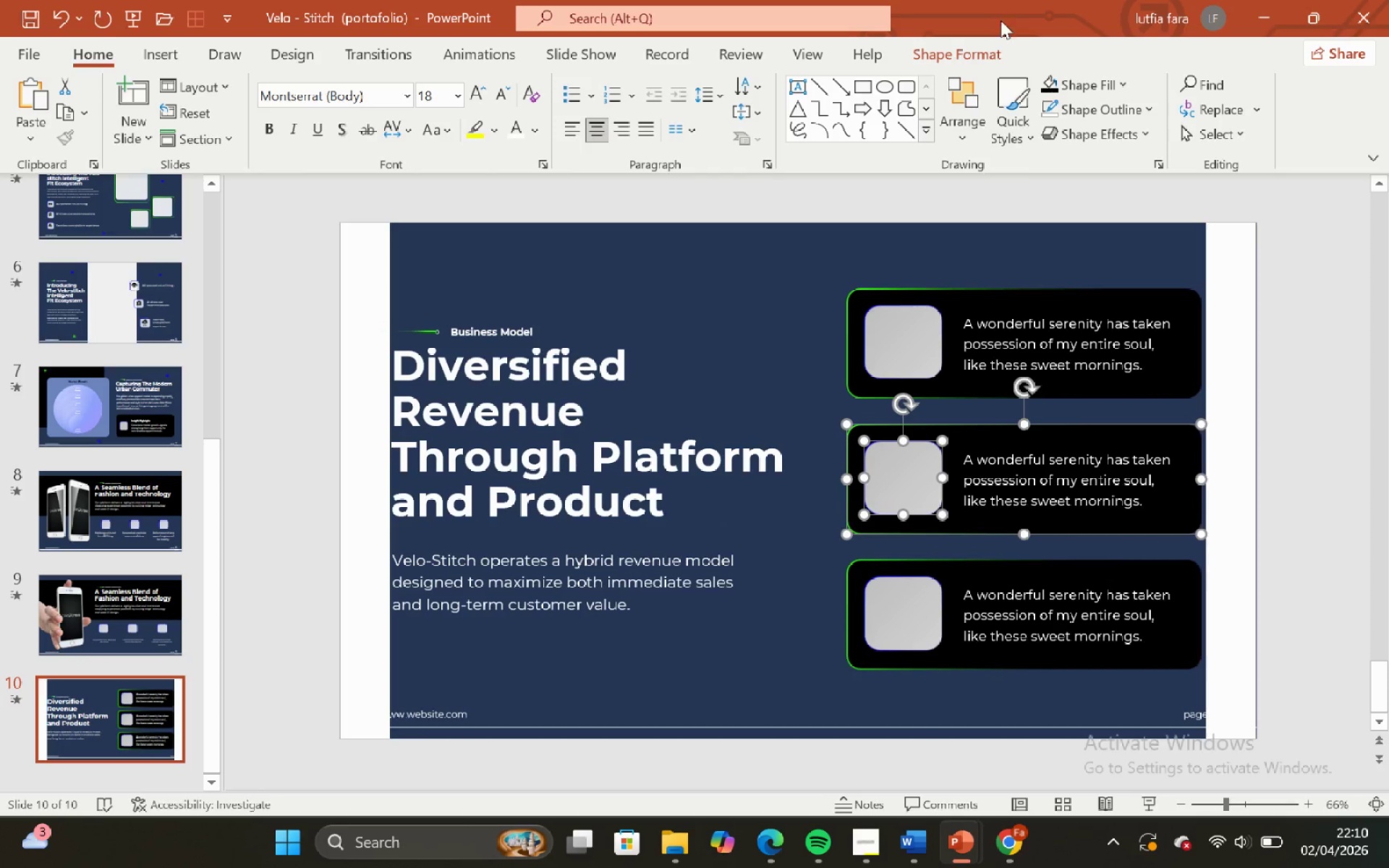 
left_click([990, 46])
 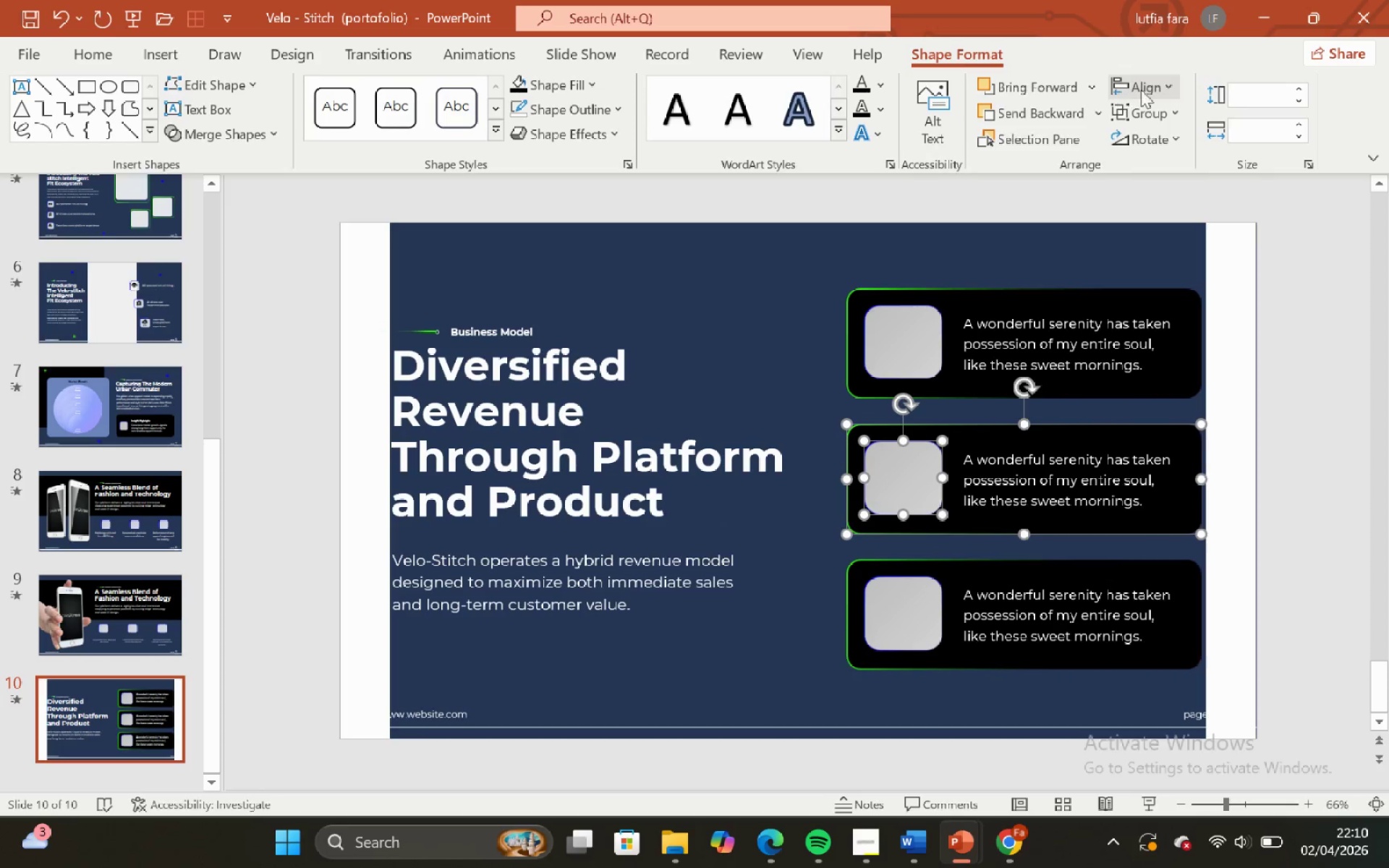 
left_click([1147, 90])
 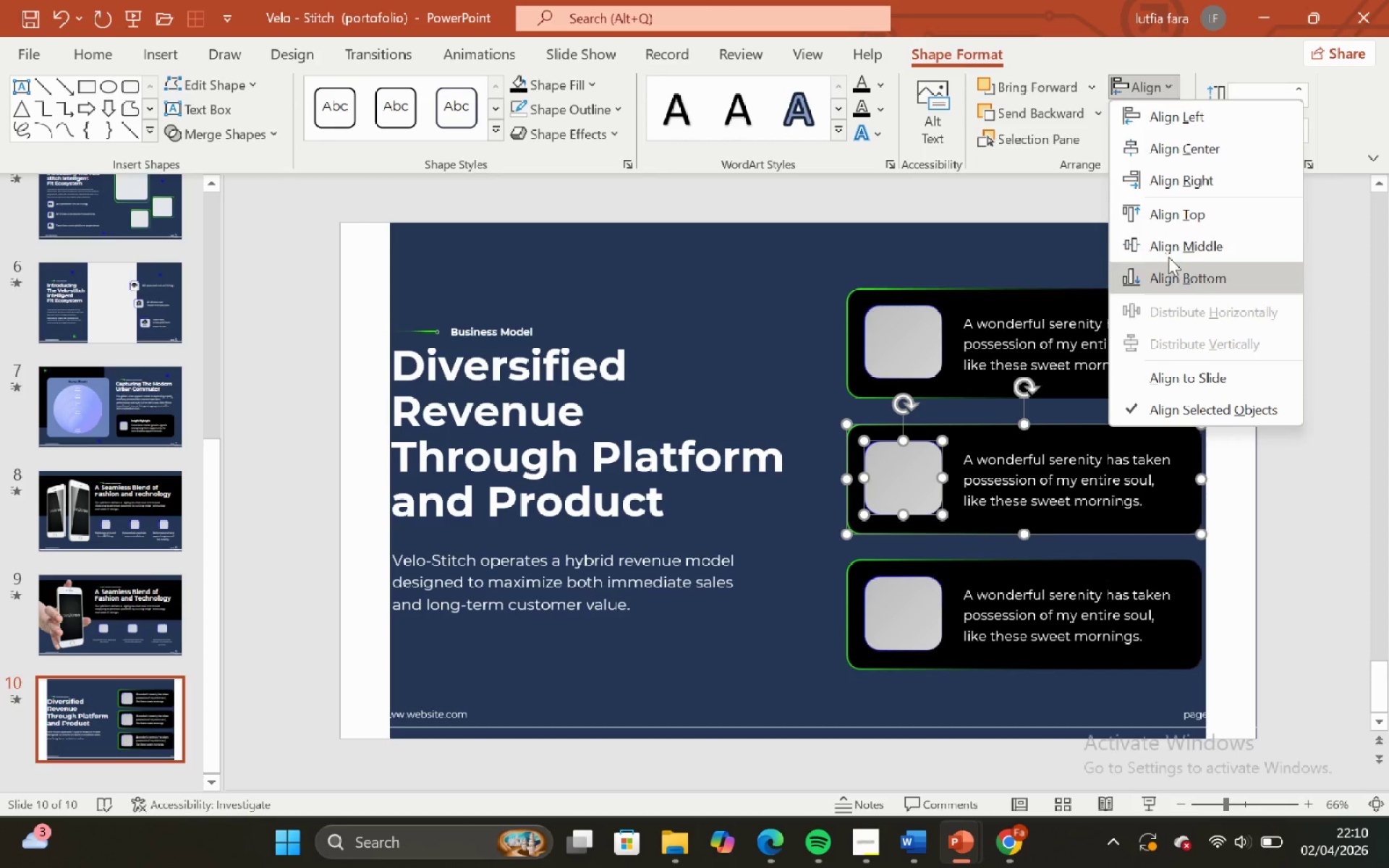 
left_click([1168, 247])
 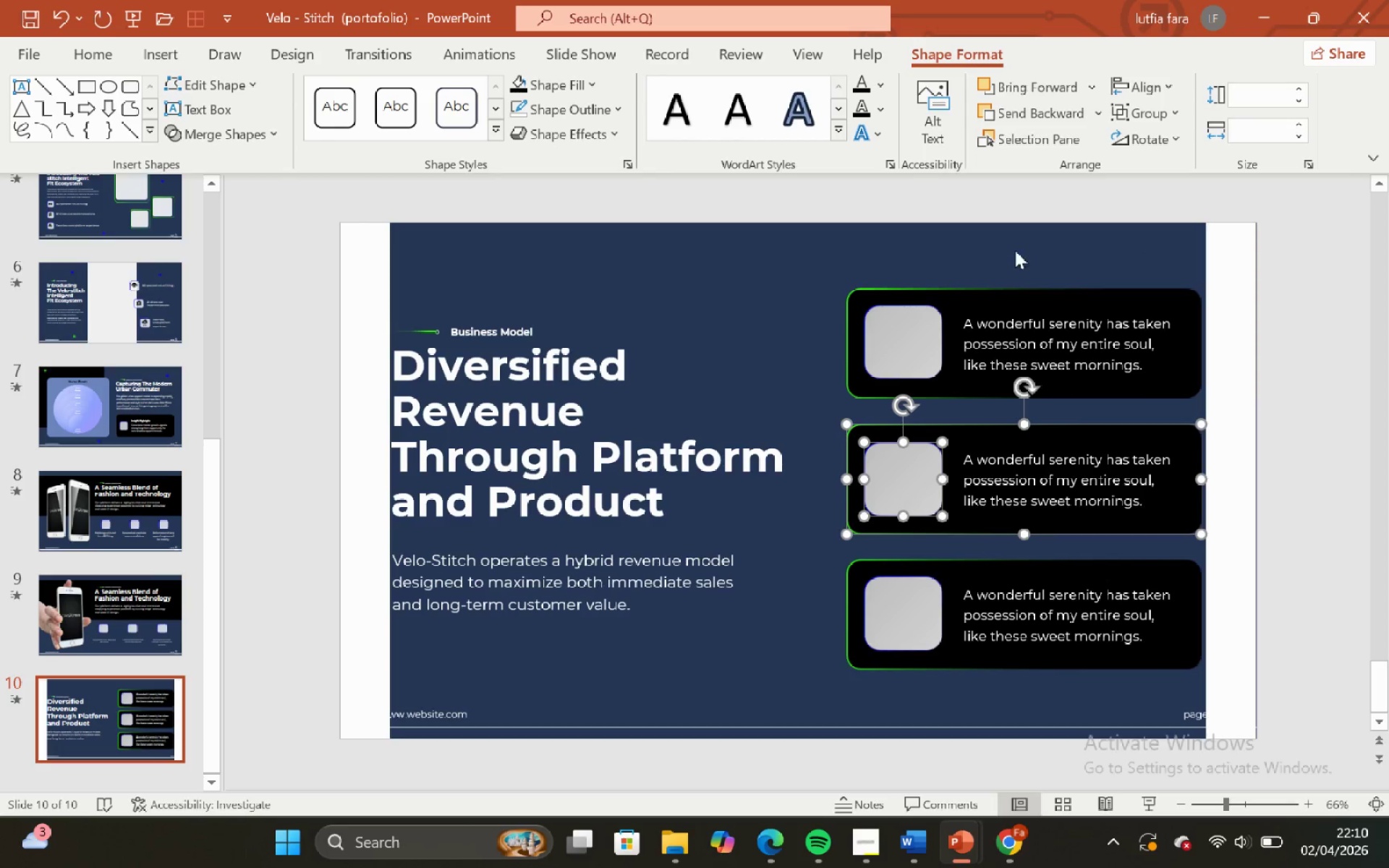 
left_click([984, 221])
 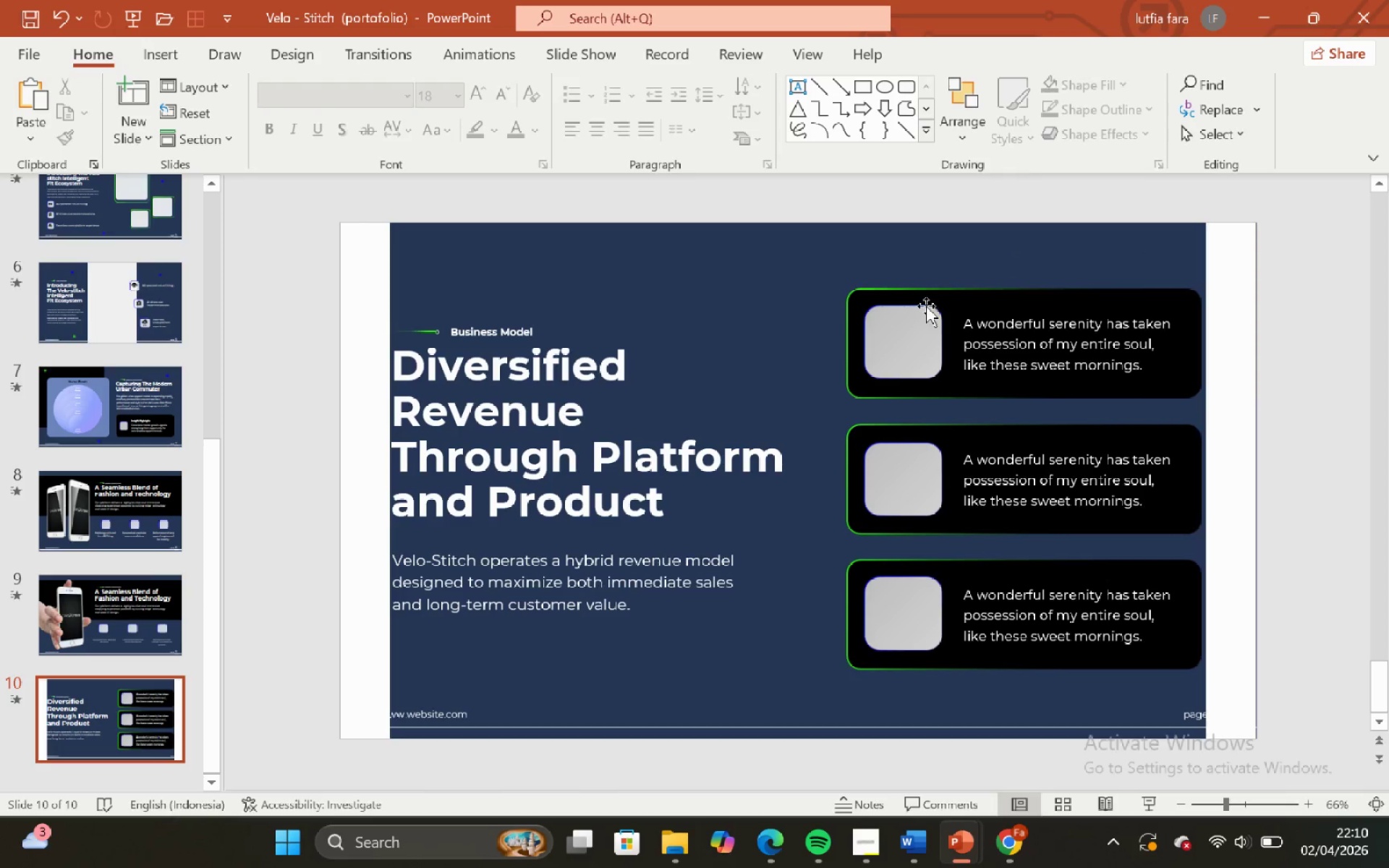 
left_click_drag(start_coordinate=[925, 306], to_coordinate=[959, 291])
 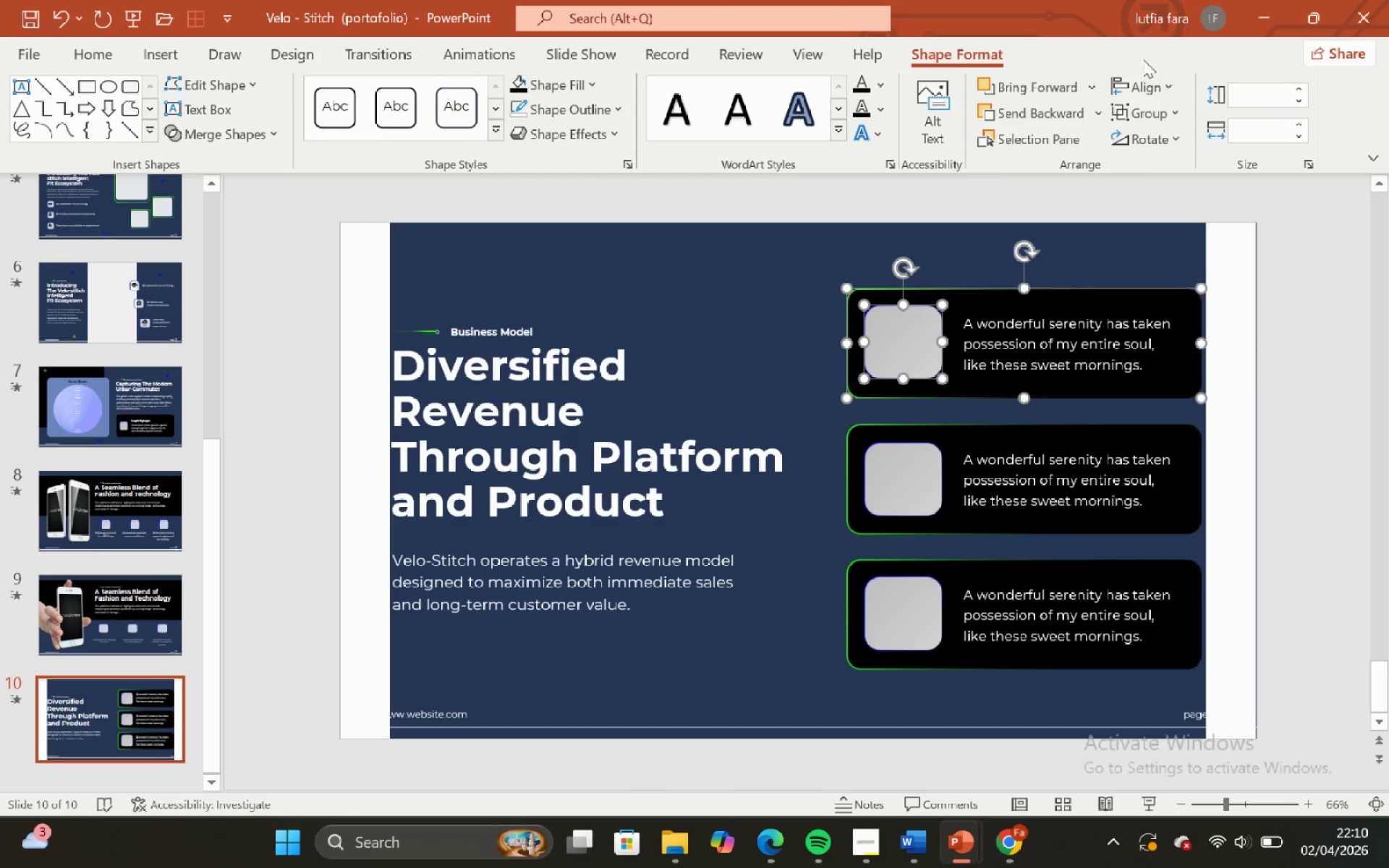 
hold_key(key=ShiftLeft, duration=0.42)
left_click([959, 291])
 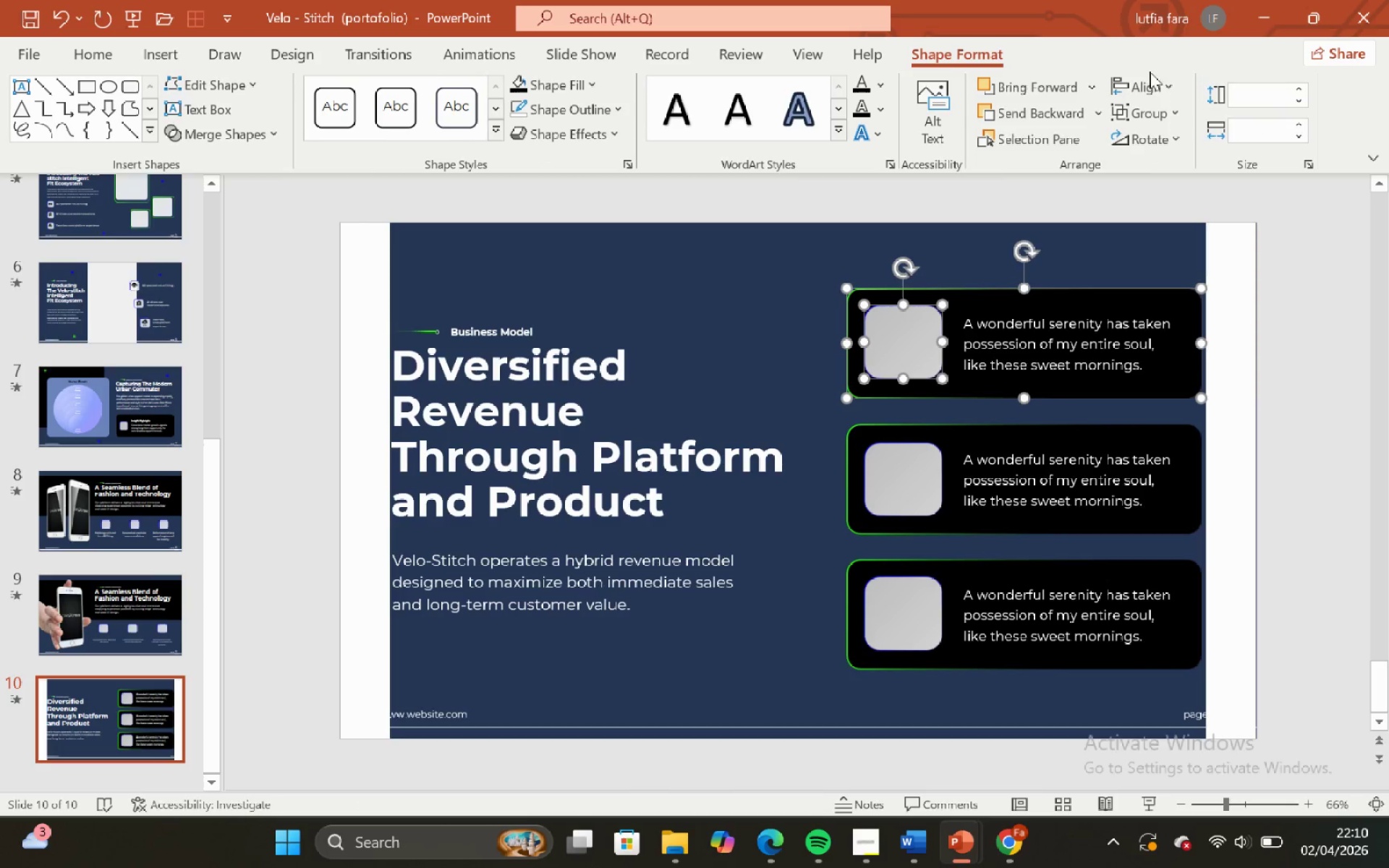 
left_click([1152, 86])
 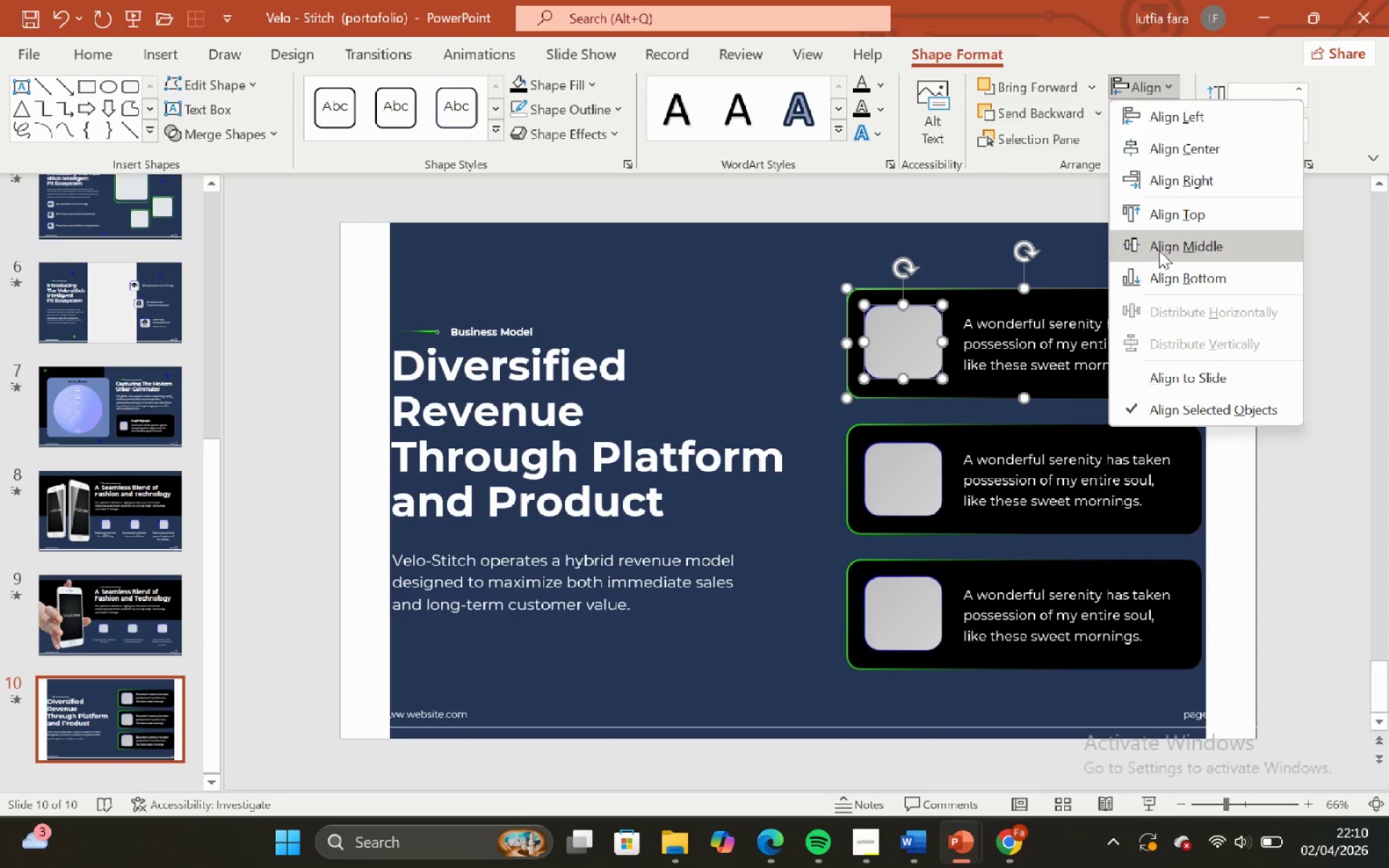 
left_click([1159, 250])
 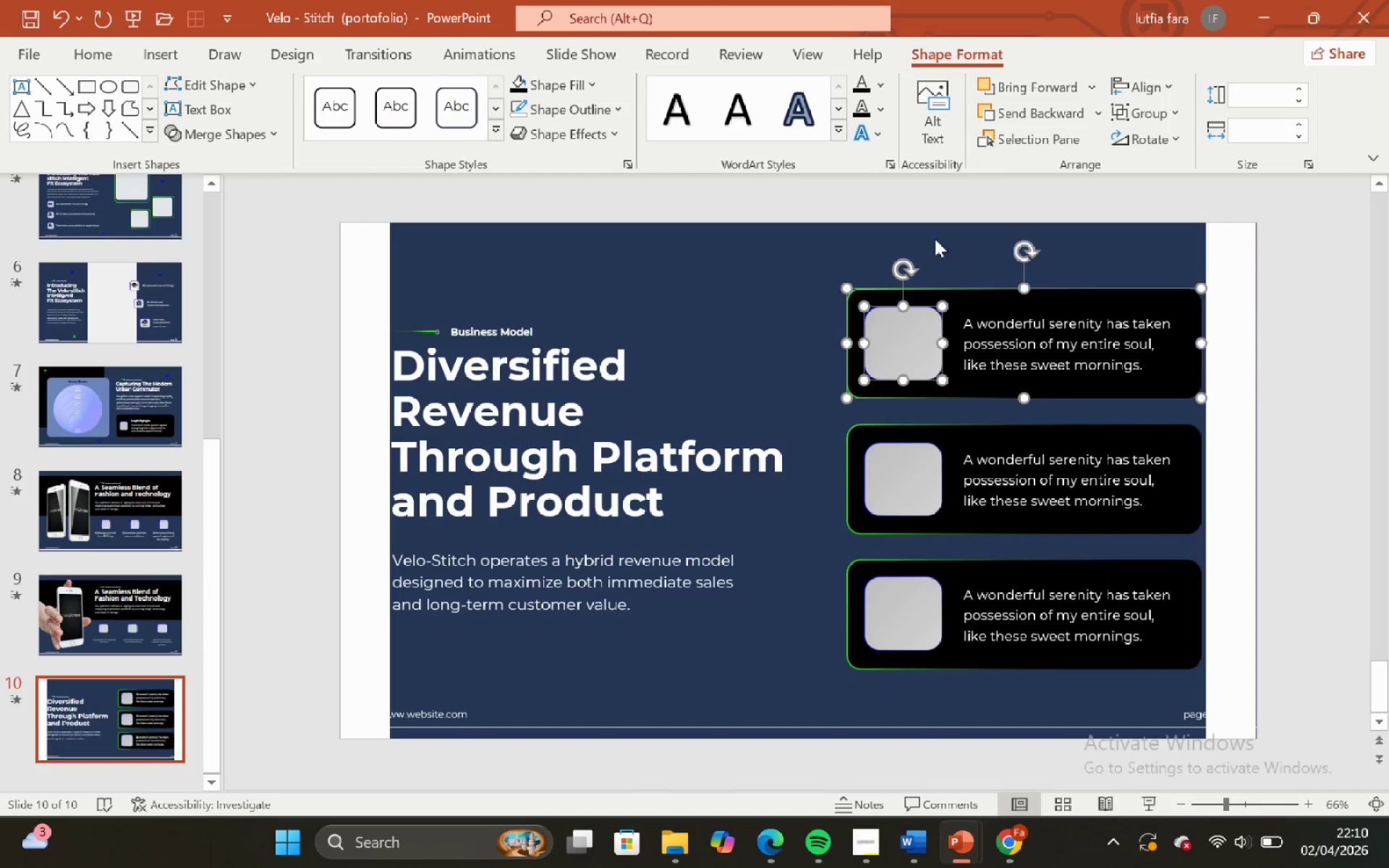 
left_click([934, 238])
 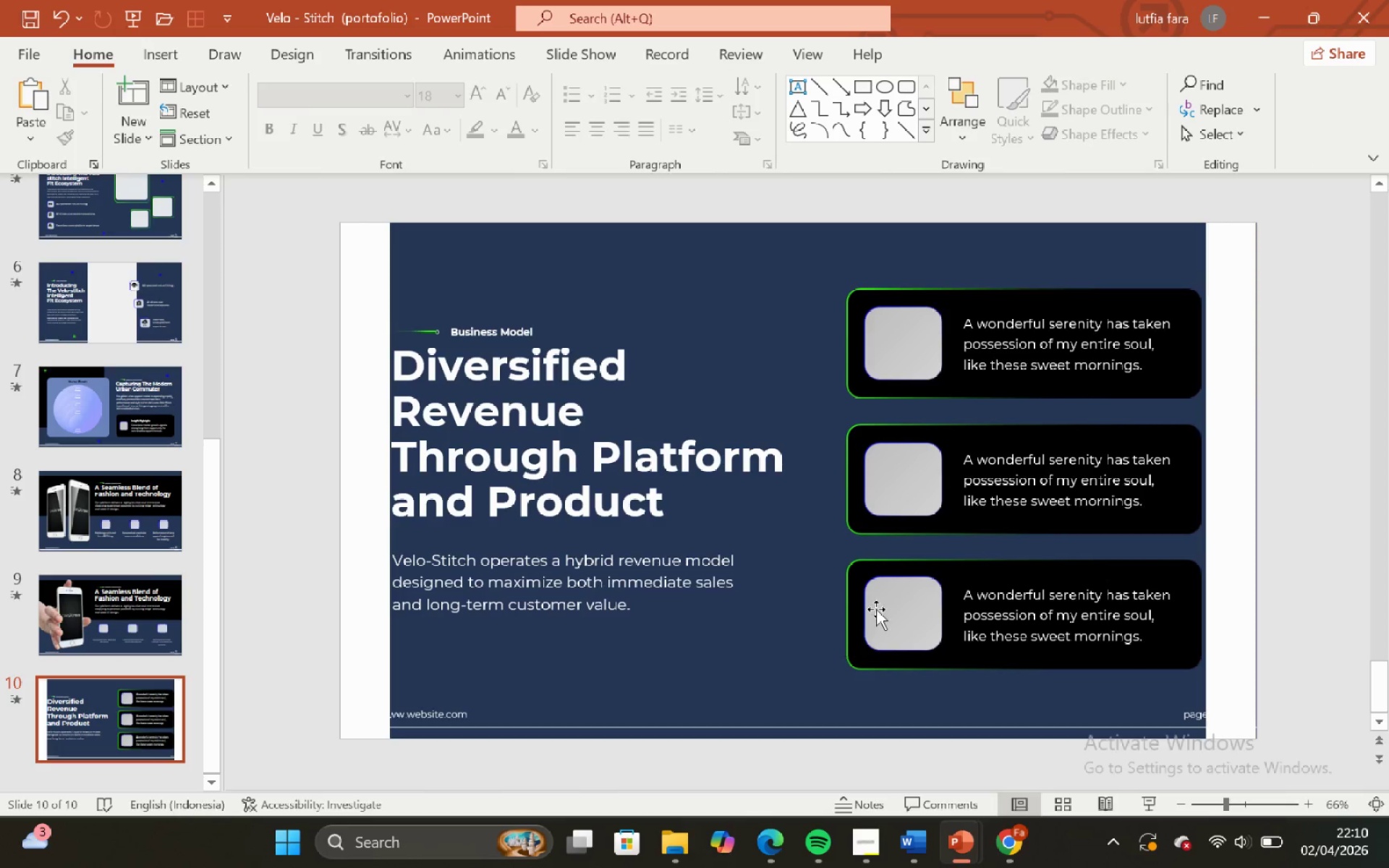 
left_click([869, 602])
 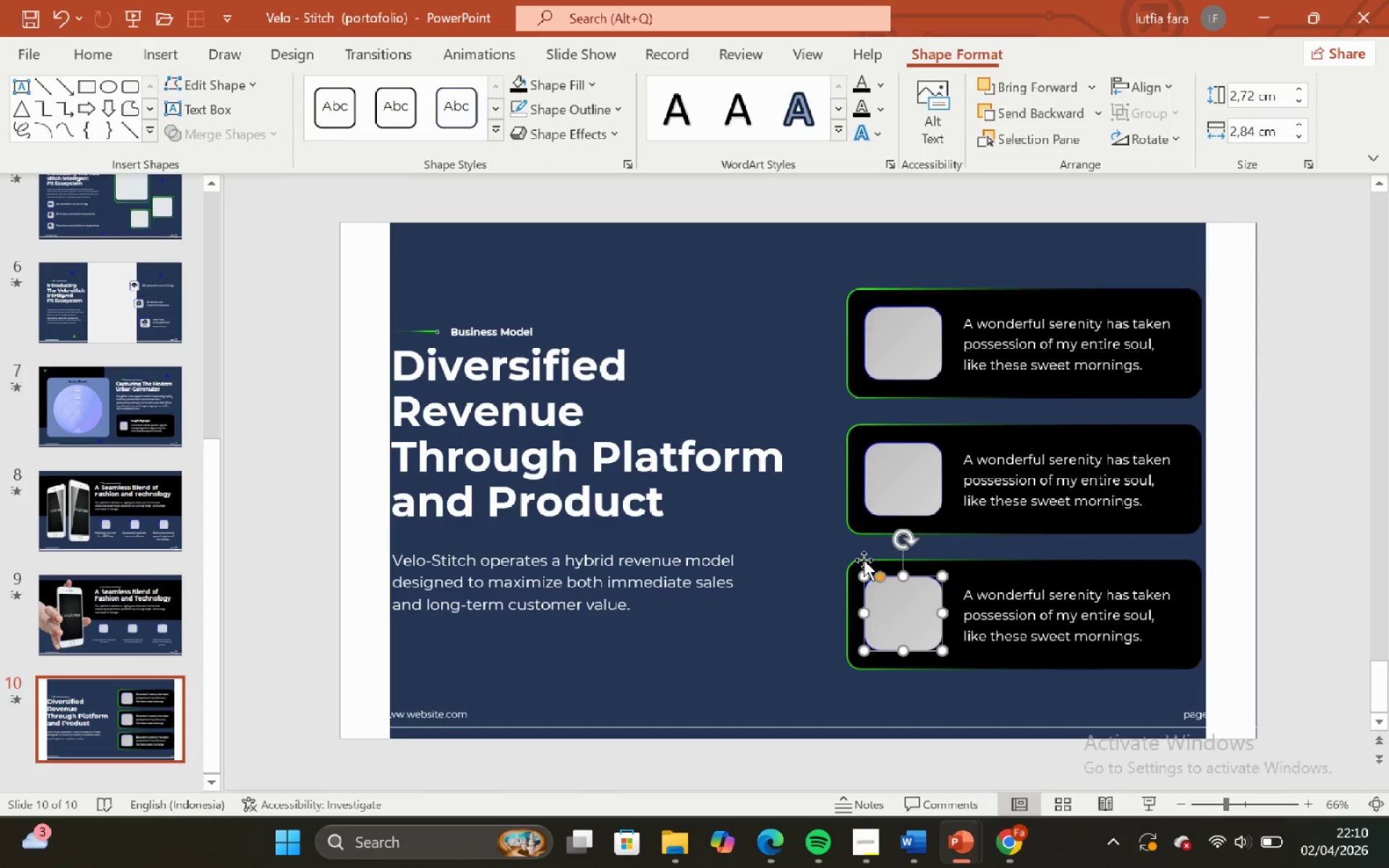 
hold_key(key=CapsLock, duration=0.56)
 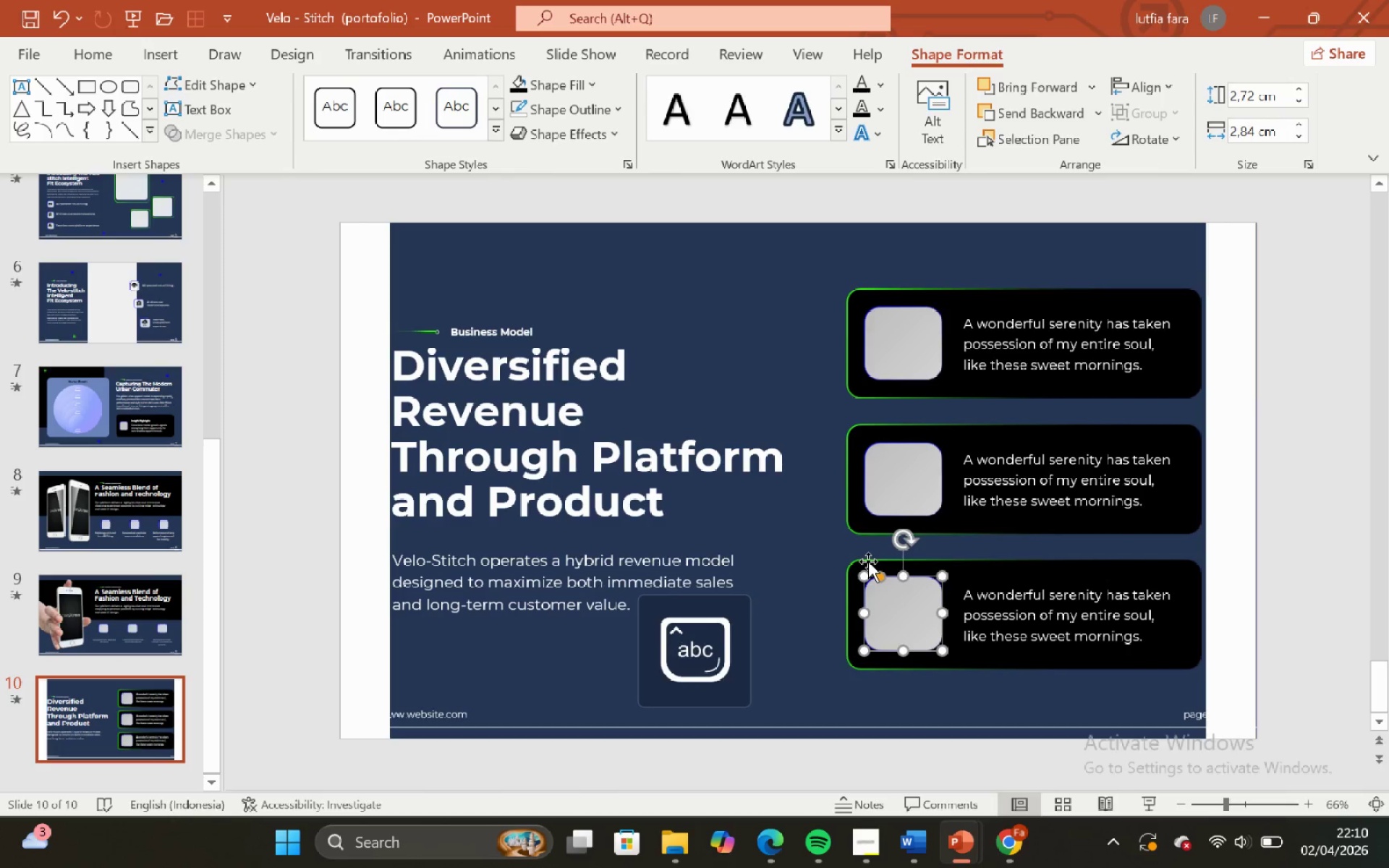 
key(CapsLock)
 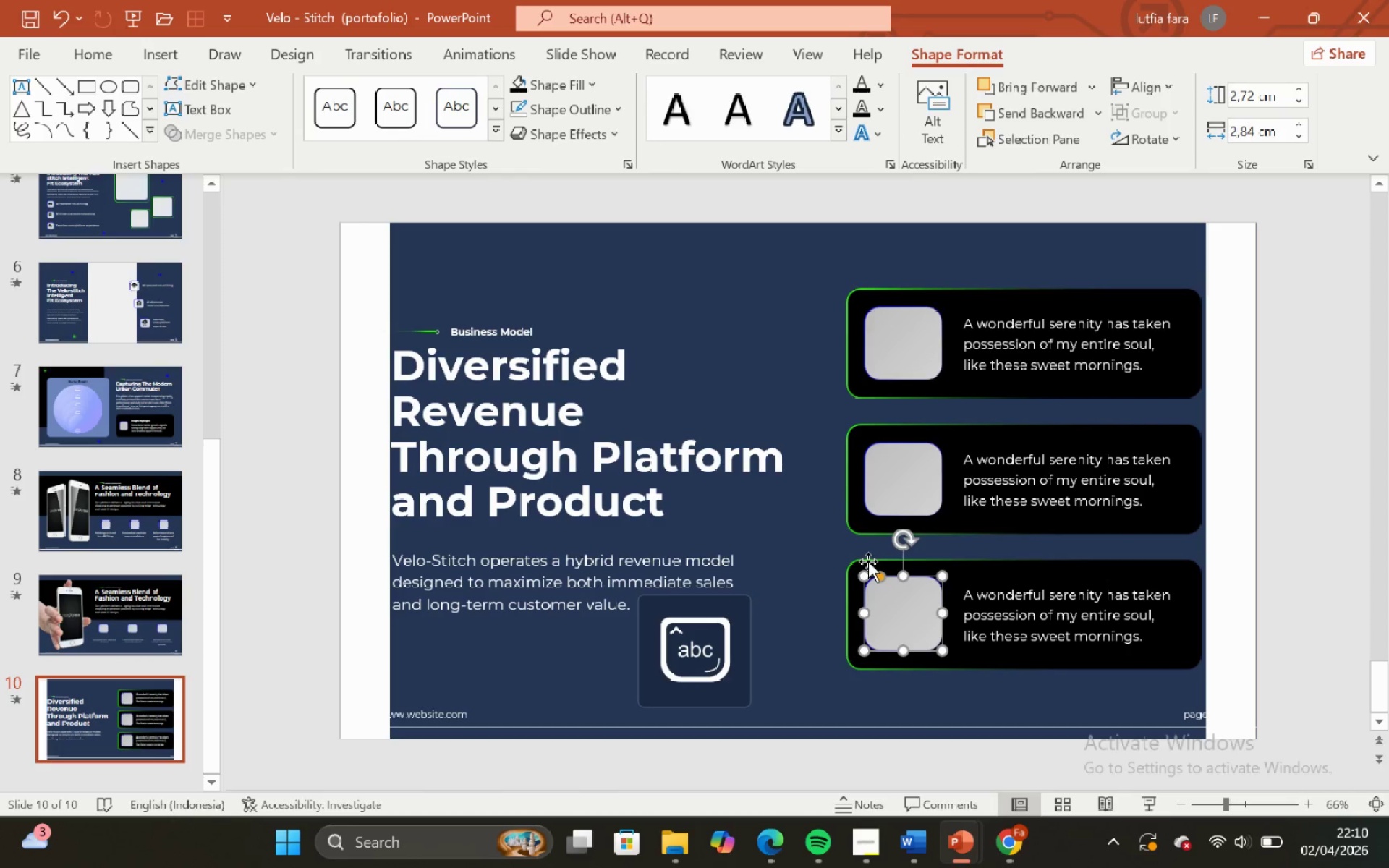 
hold_key(key=ShiftLeft, duration=0.5)
left_click([868, 561])
 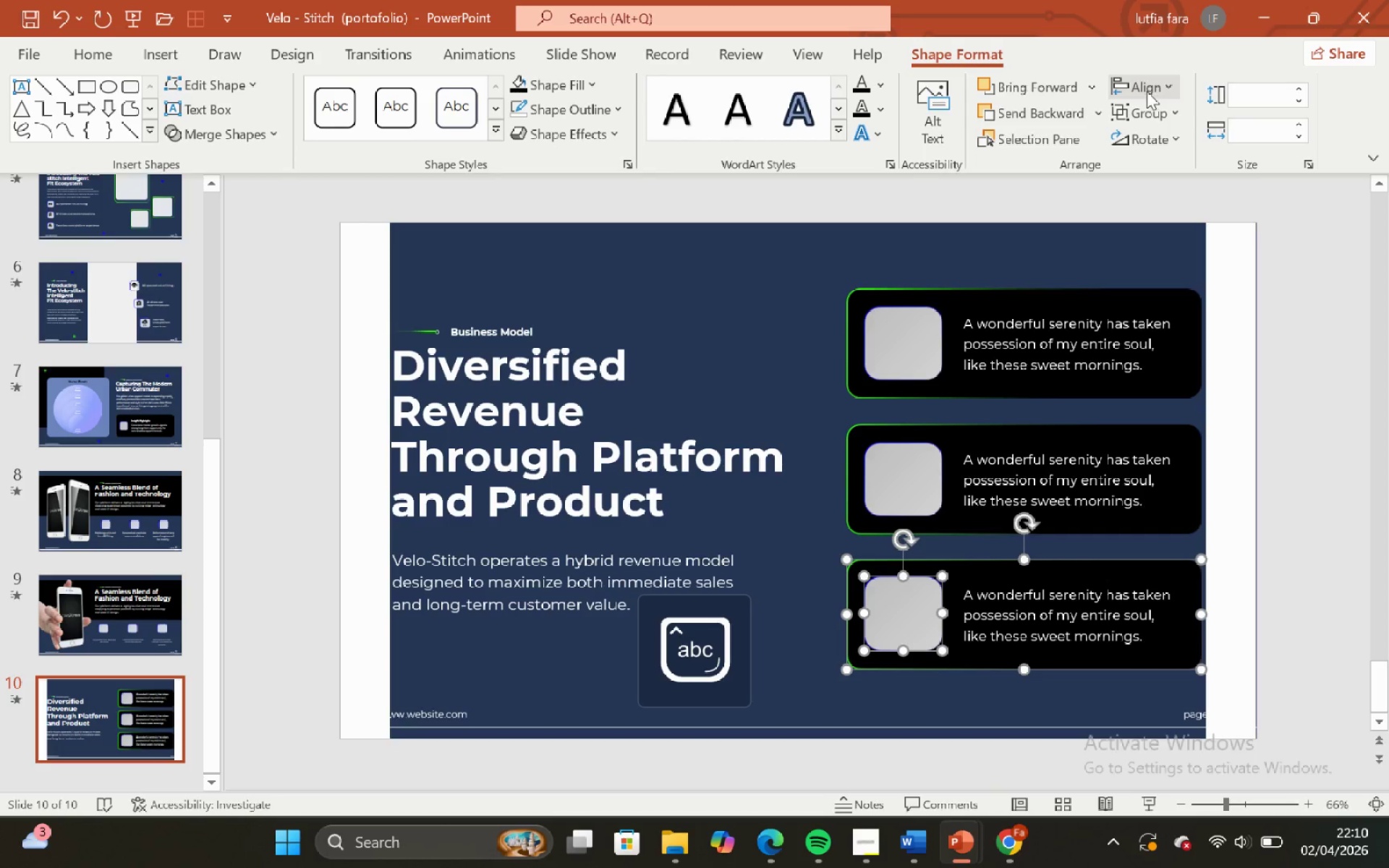 
left_click([1147, 91])
 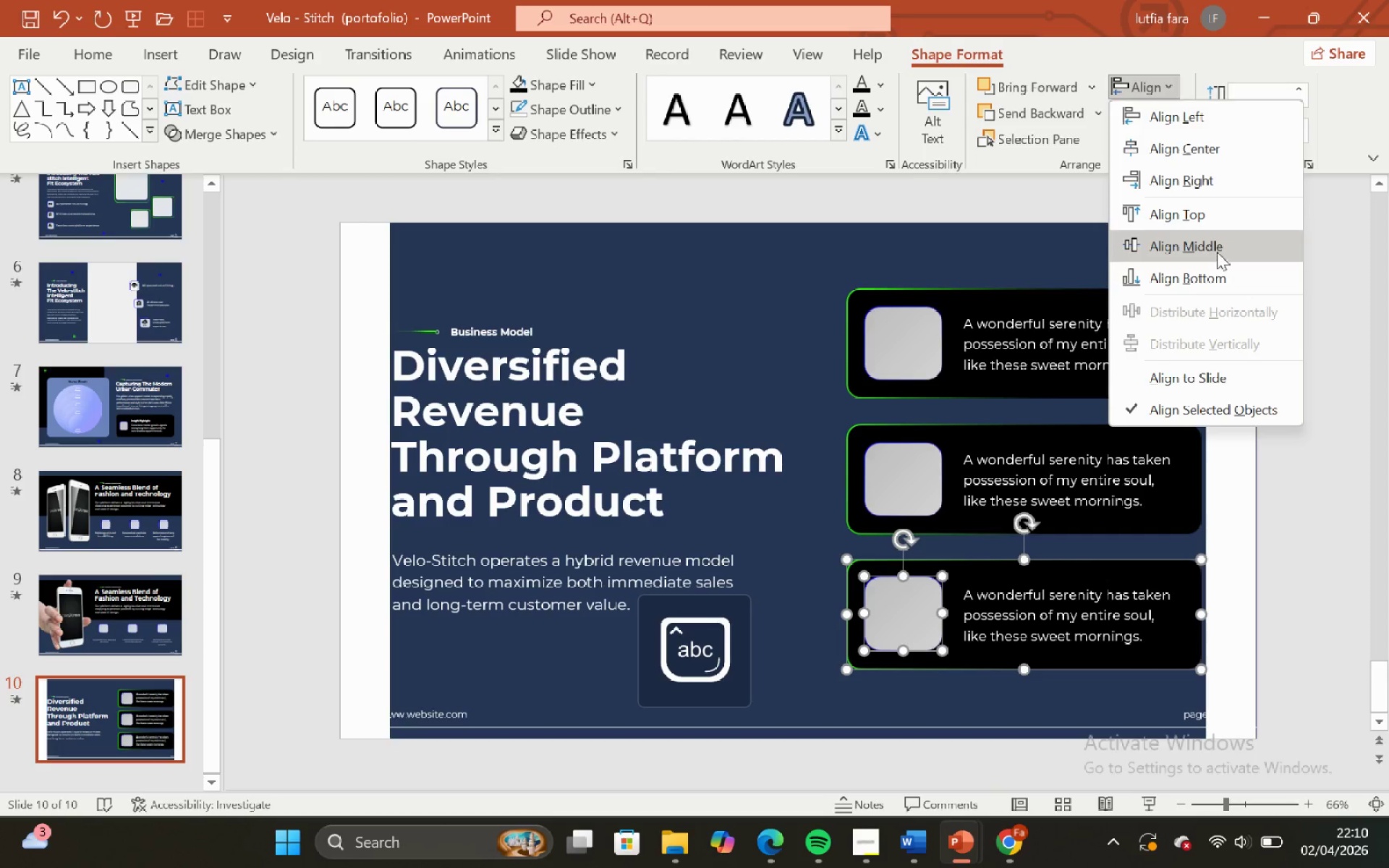 
left_click([1217, 252])
 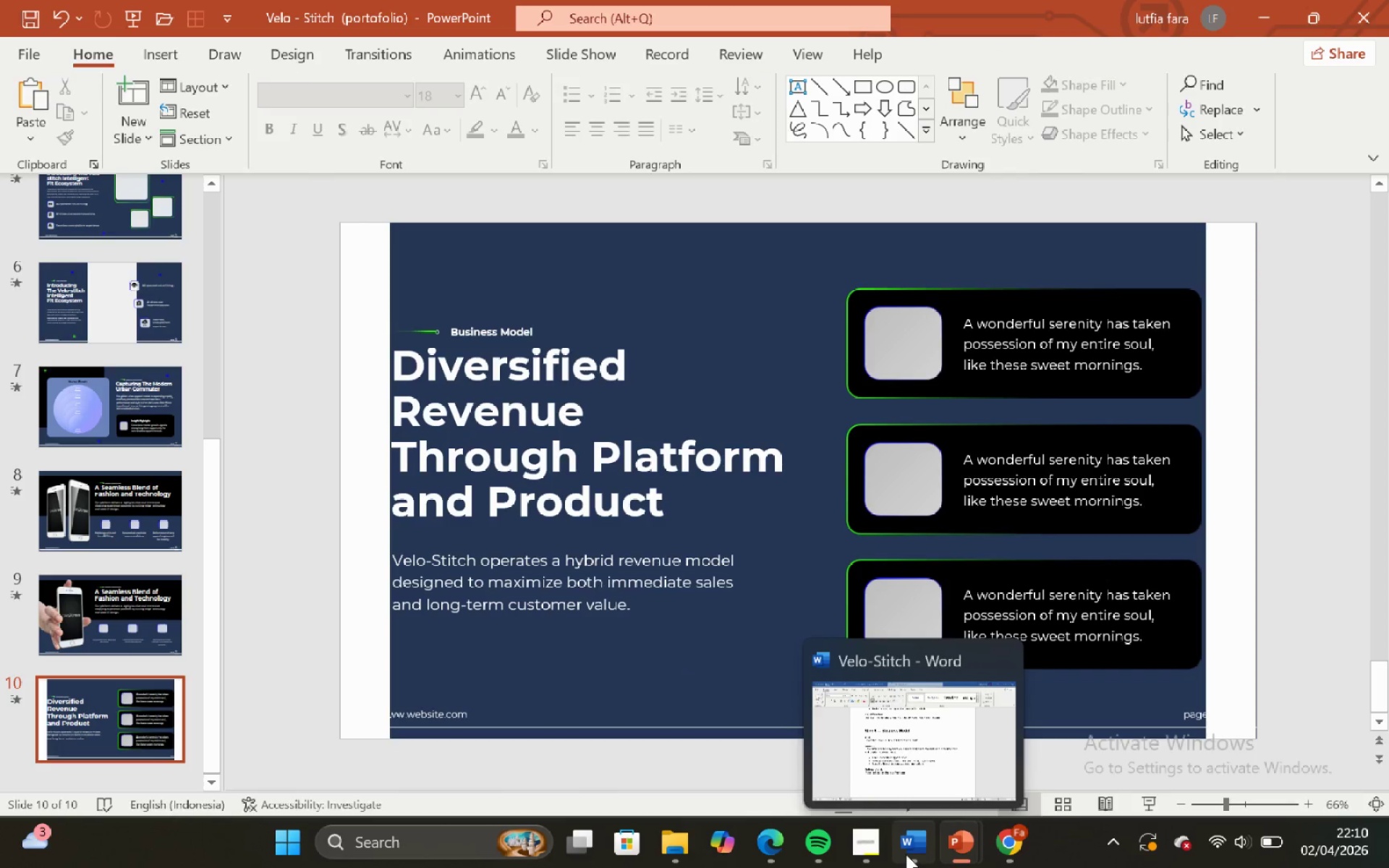 
left_click([869, 706])
 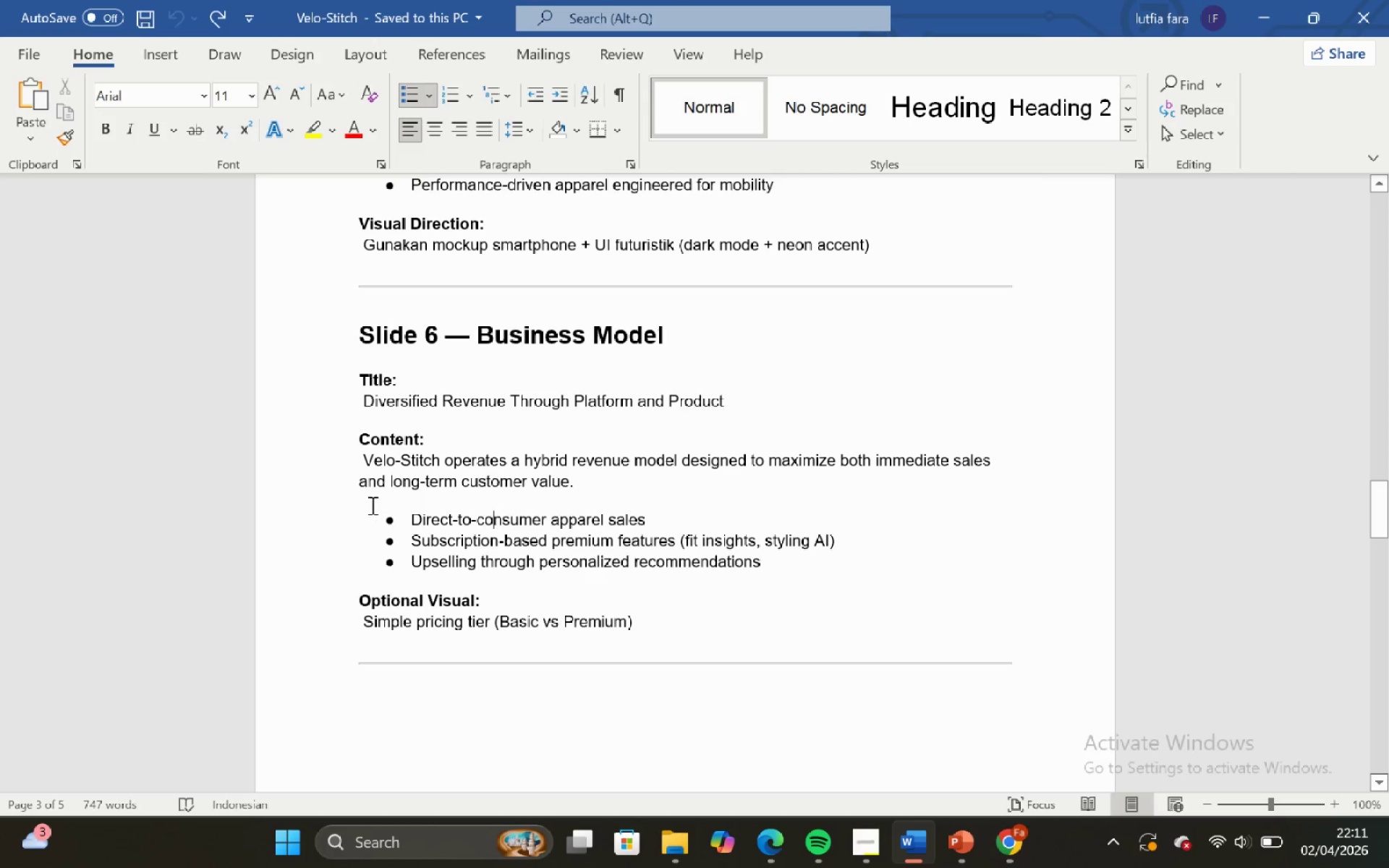 
left_click_drag(start_coordinate=[362, 456], to_coordinate=[472, 475])
 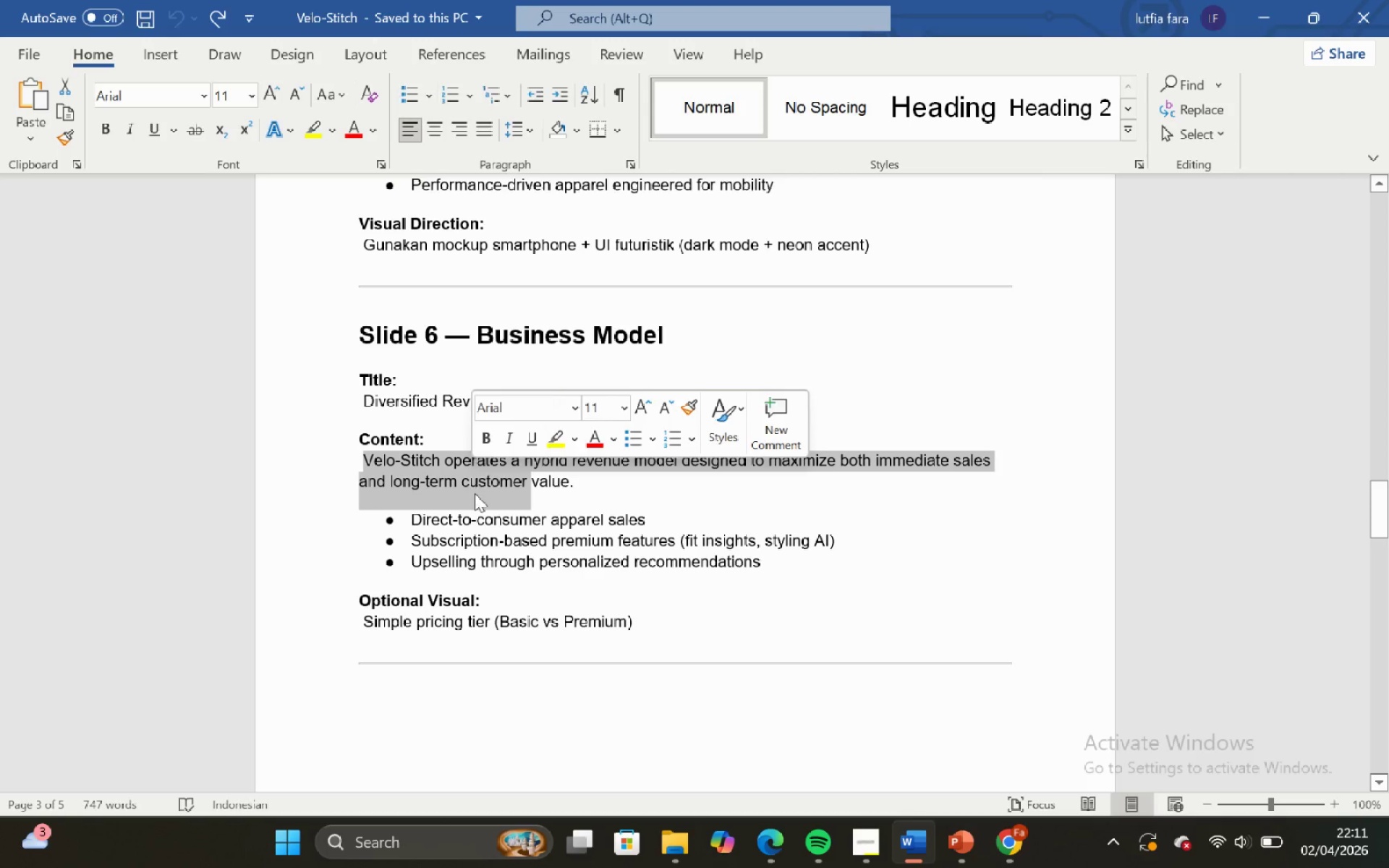 
left_click([475, 493])
 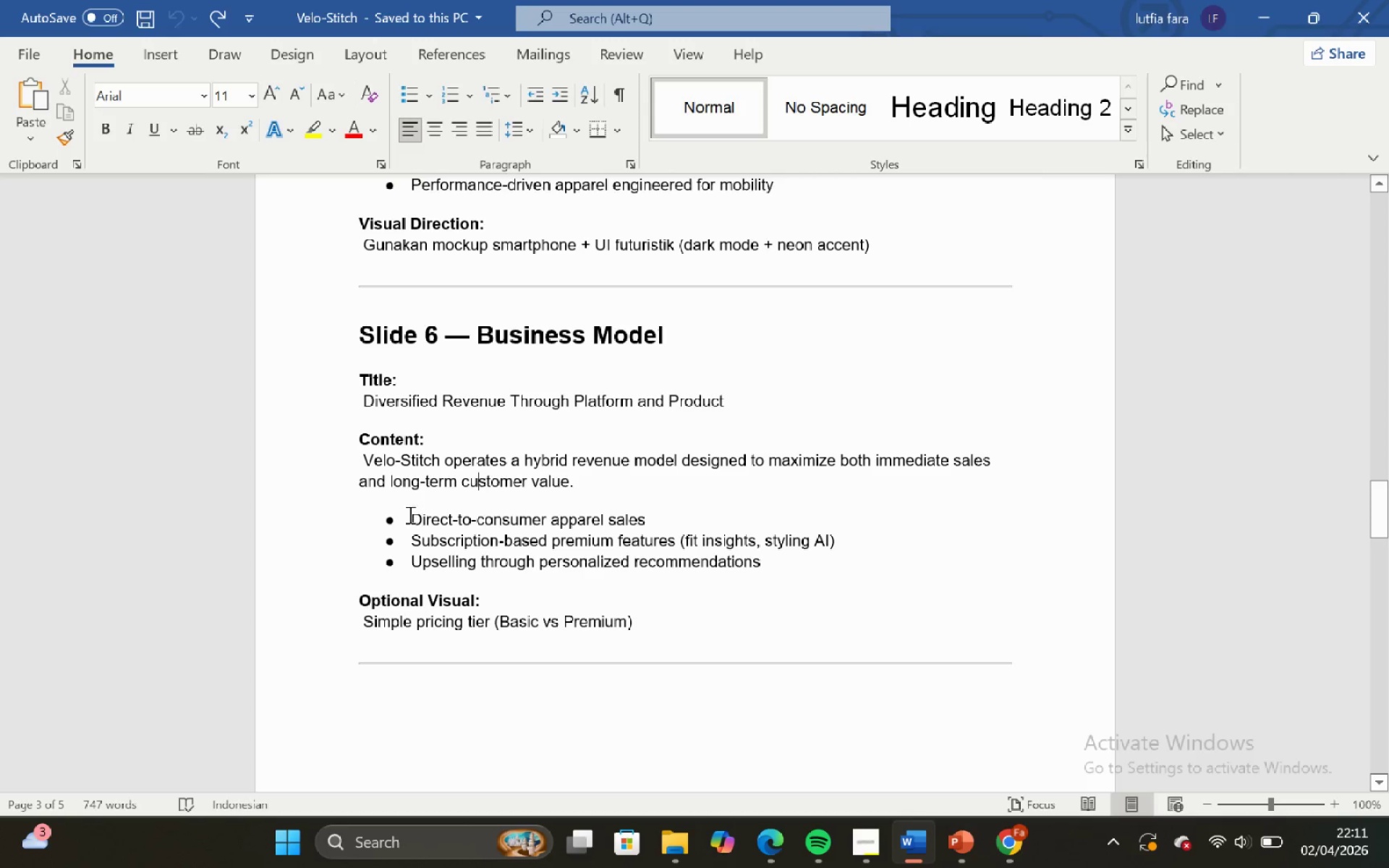 
left_click_drag(start_coordinate=[409, 515], to_coordinate=[666, 529])
 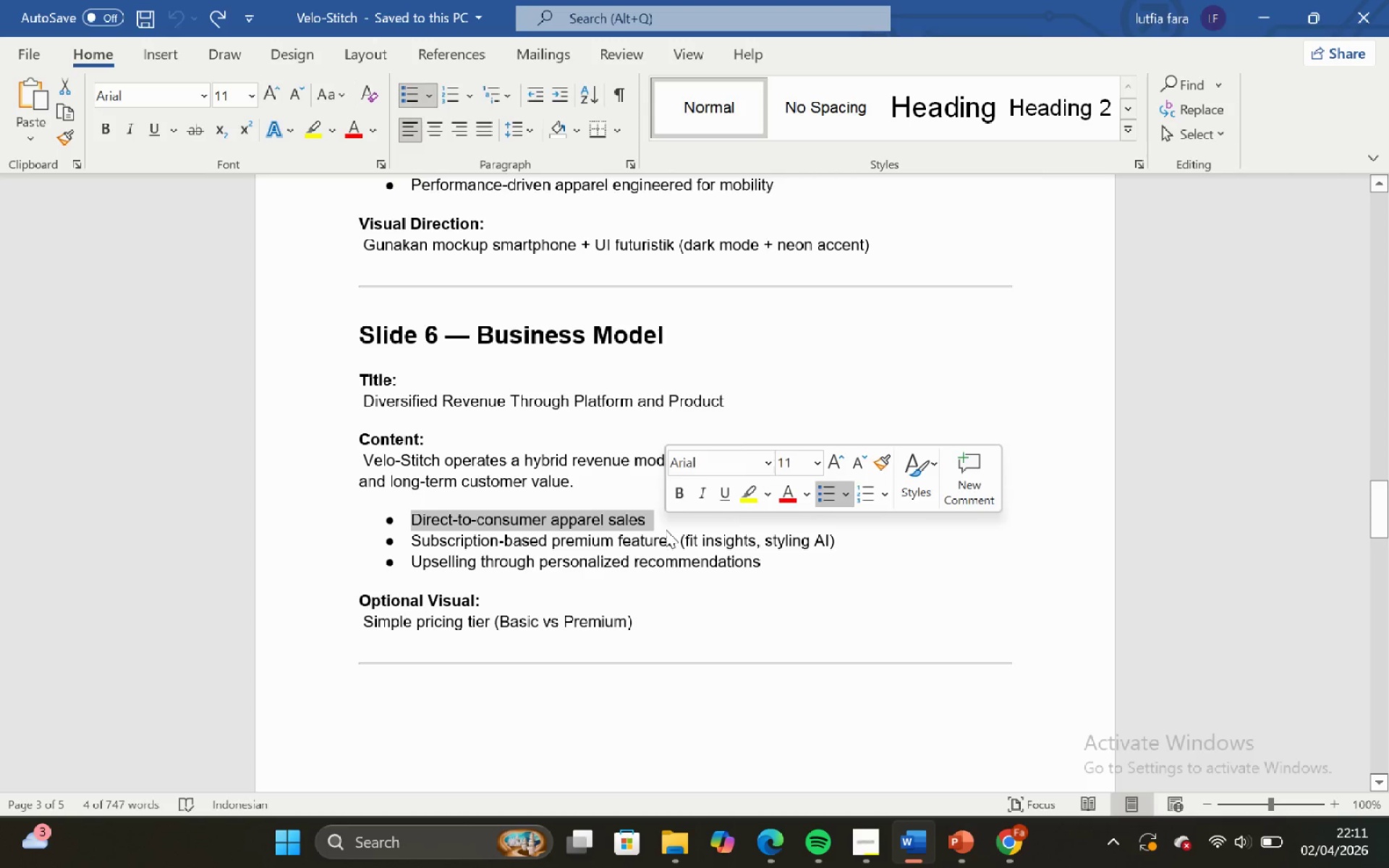 
key(Control+C)
 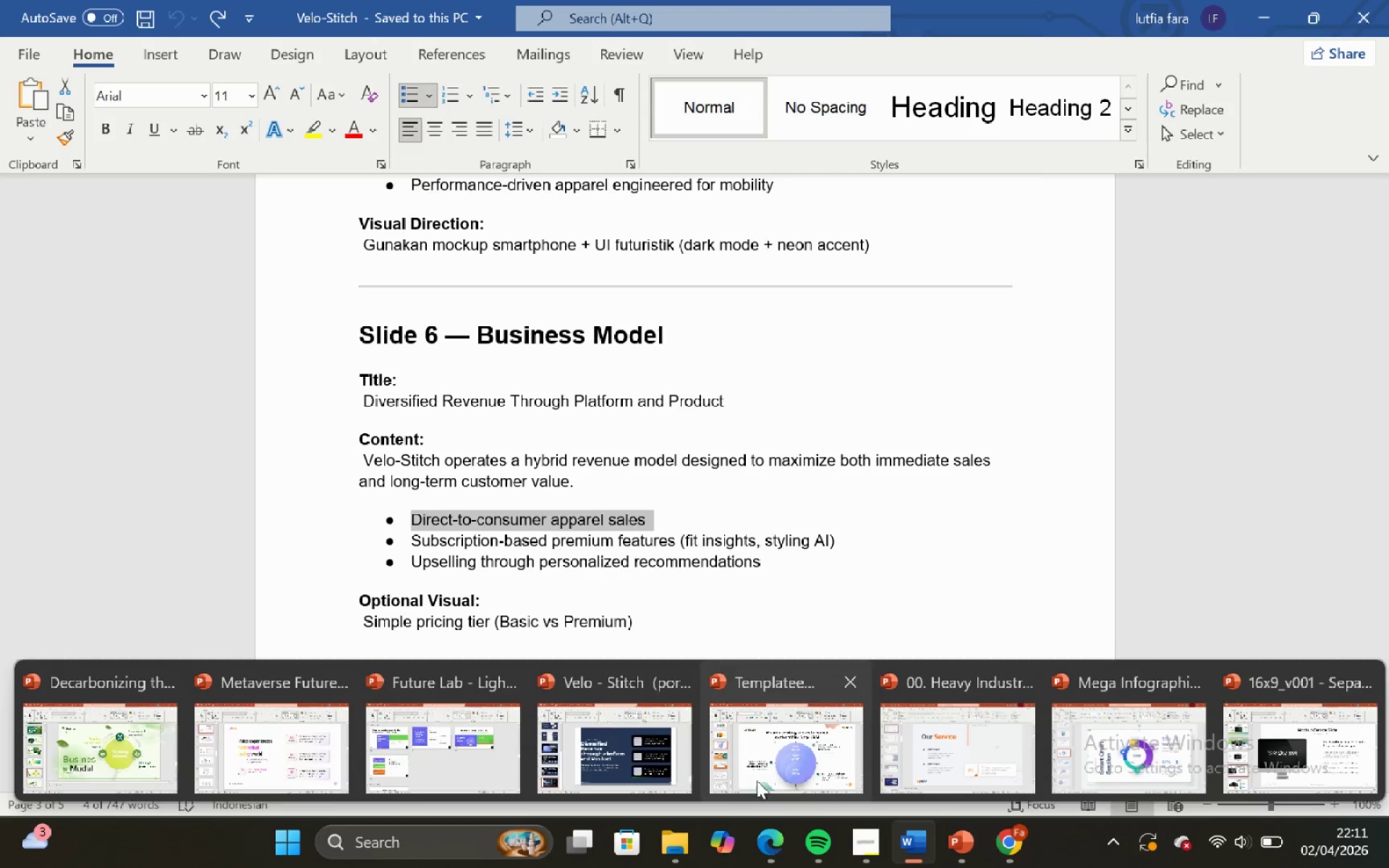 
left_click([658, 754])
 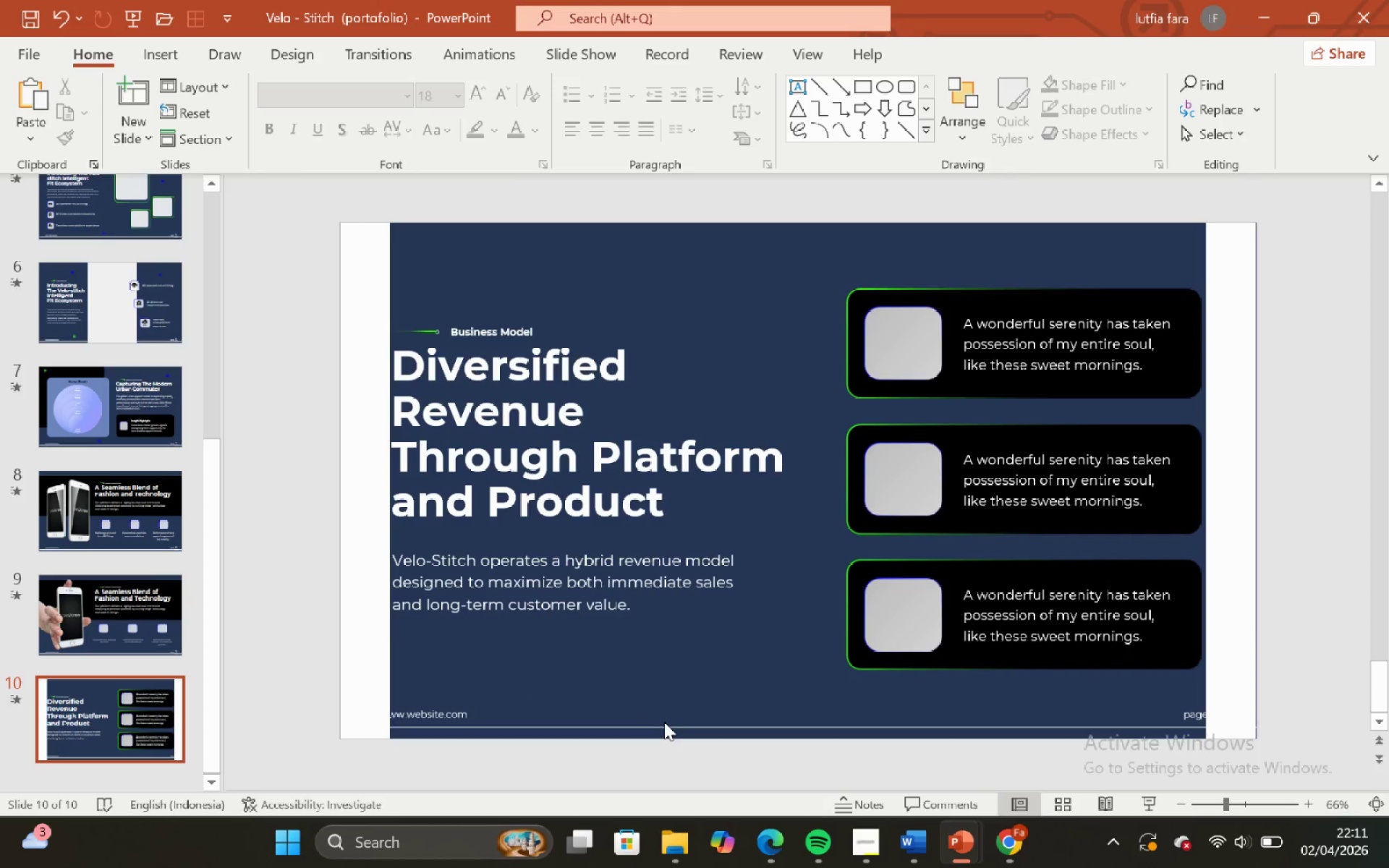 
key(Control+V)
 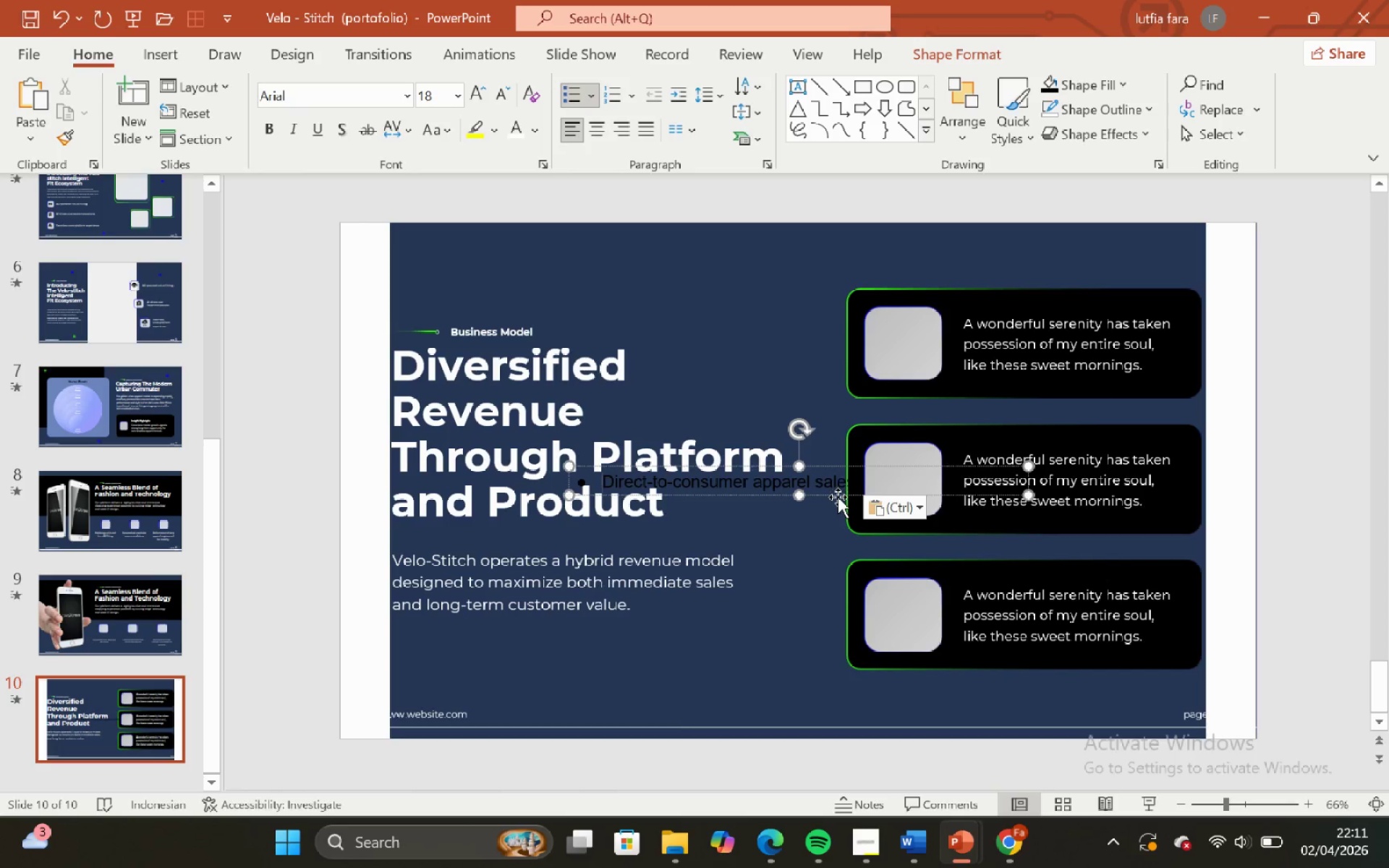 
left_click_drag(start_coordinate=[836, 494], to_coordinate=[716, 693])
 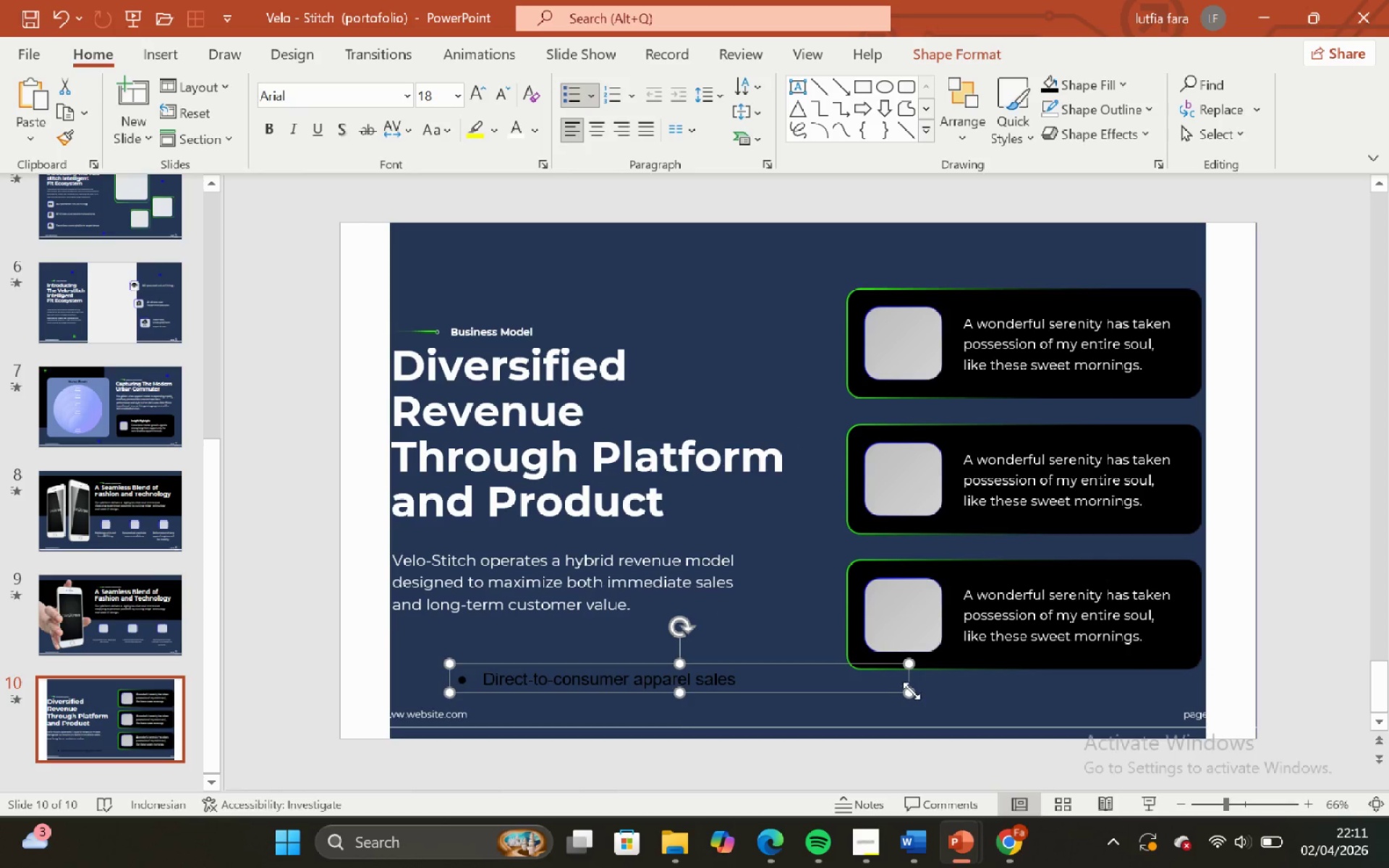 
left_click_drag(start_coordinate=[907, 691], to_coordinate=[763, 699])
 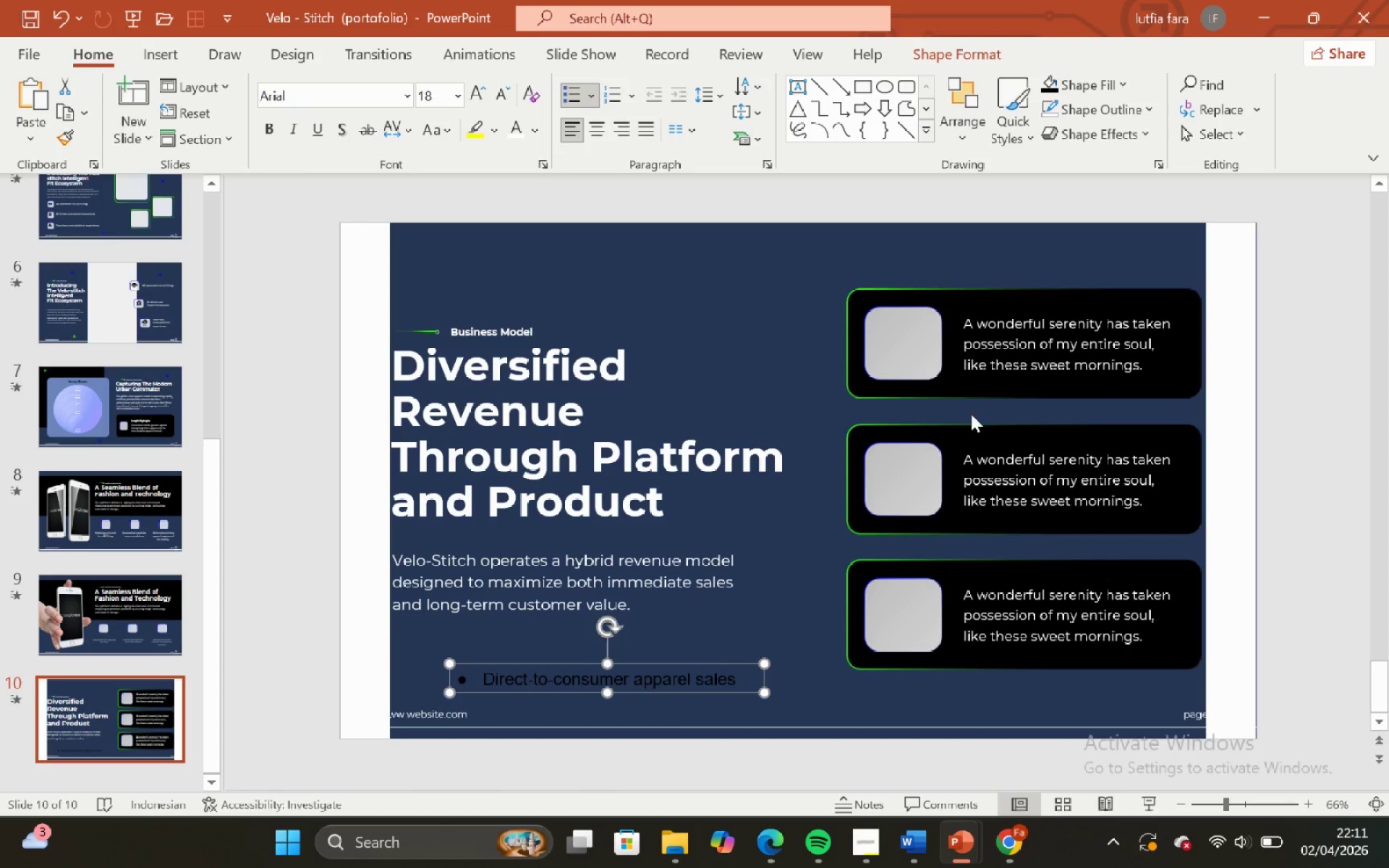 
left_click([1040, 363])
 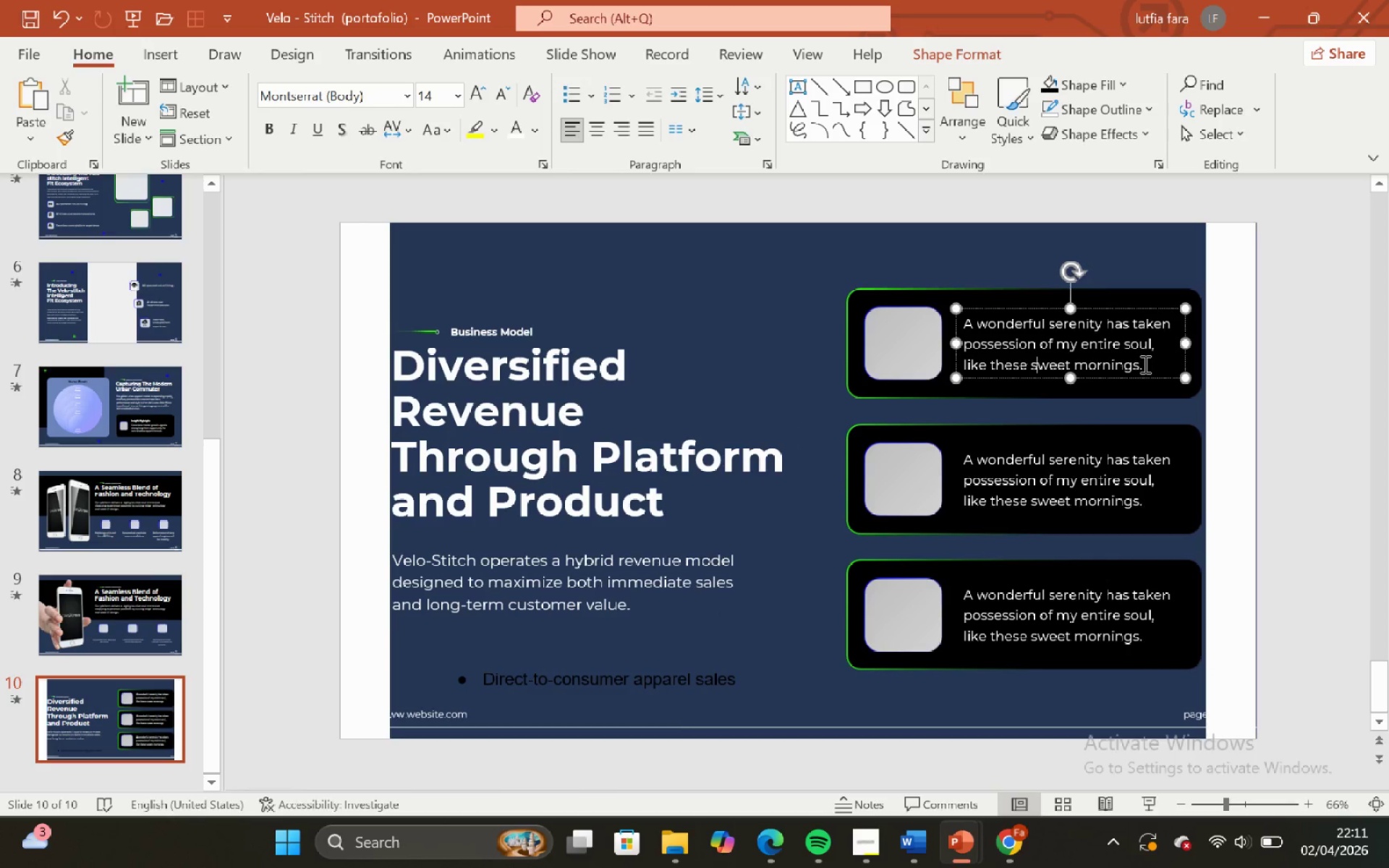 
left_click_drag(start_coordinate=[1144, 363], to_coordinate=[939, 328])
 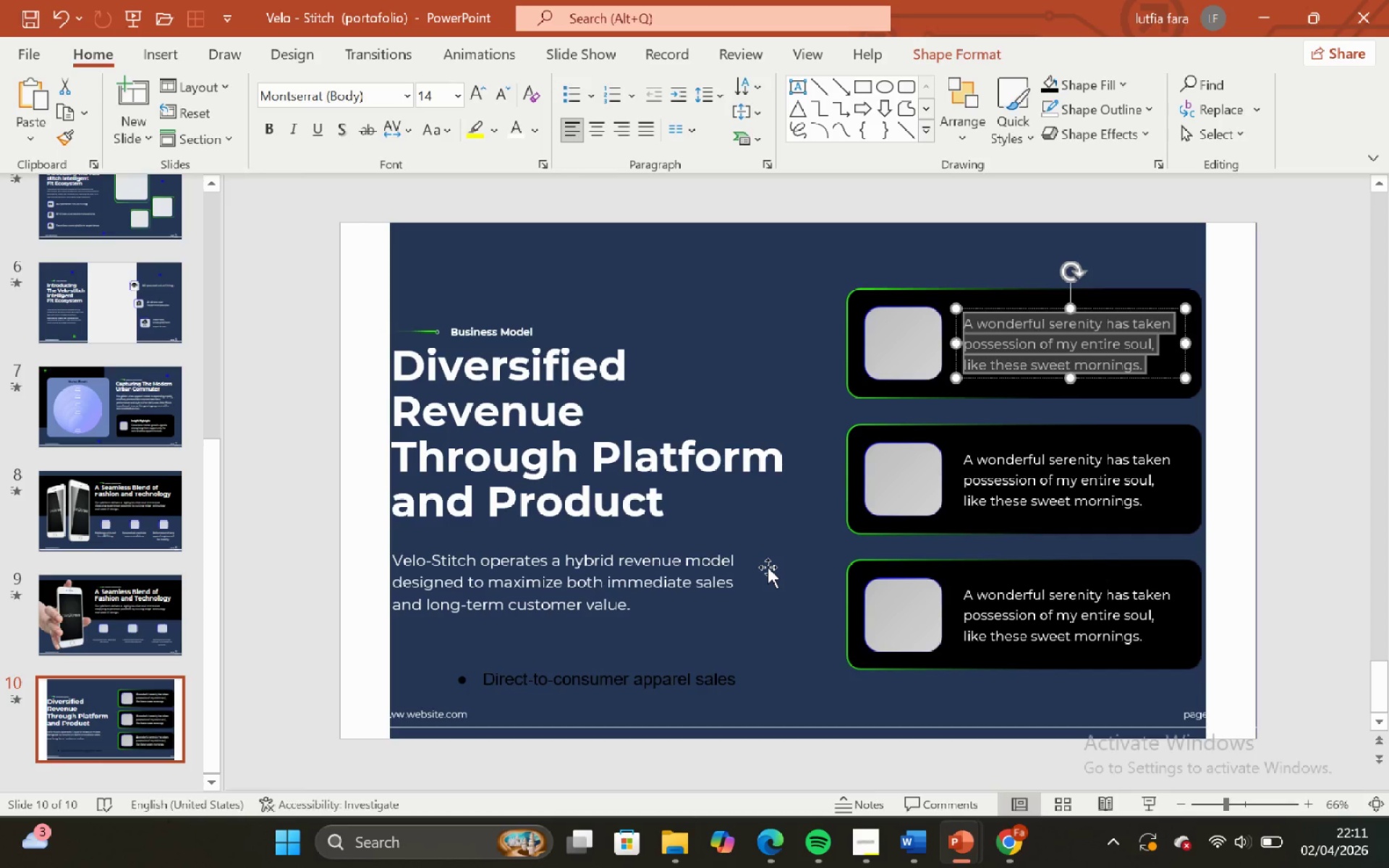 
key(Backspace)
key(Backspace)
type(Direct-to-consumer apparel sales)
 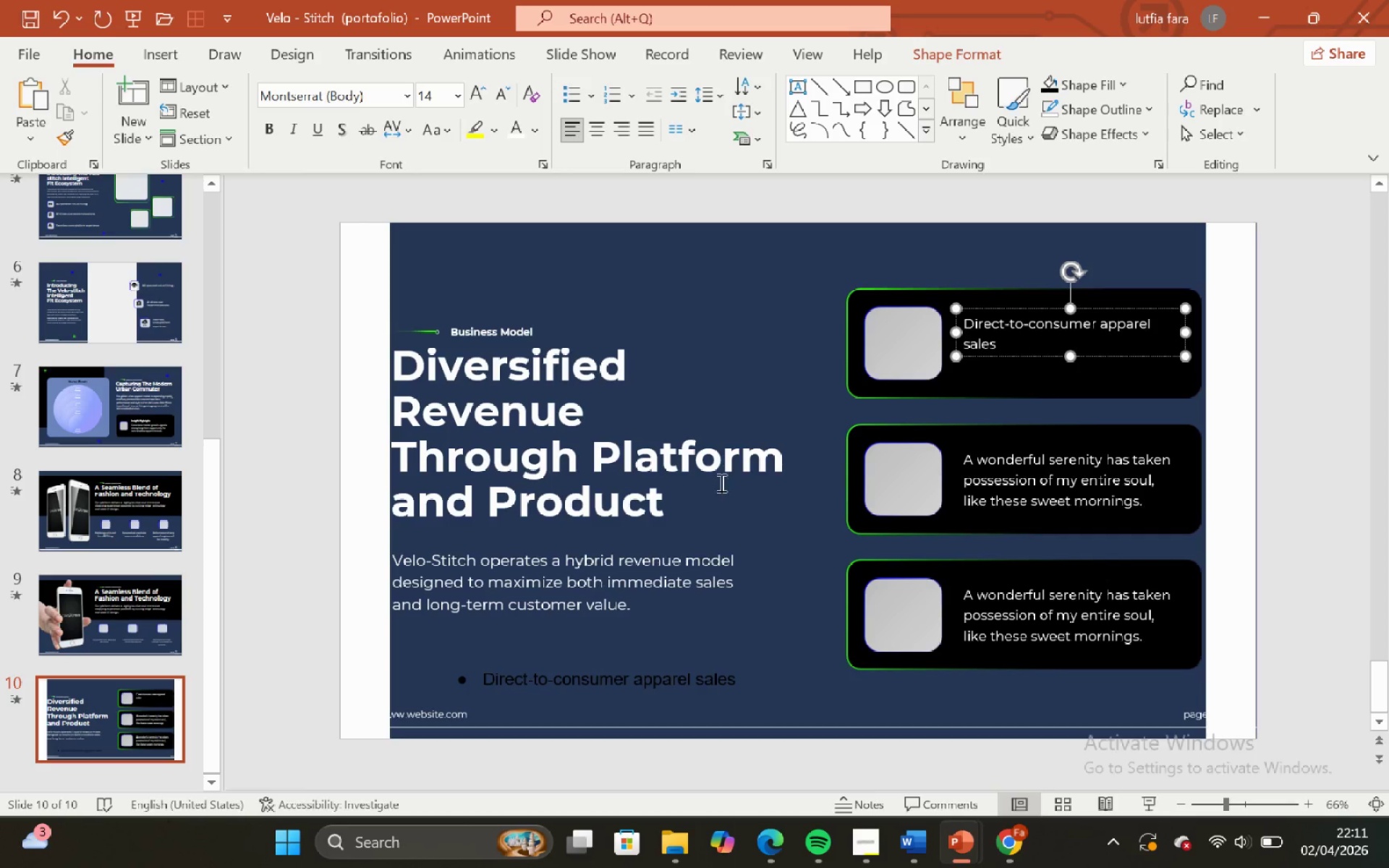 
left_click([752, 307])
 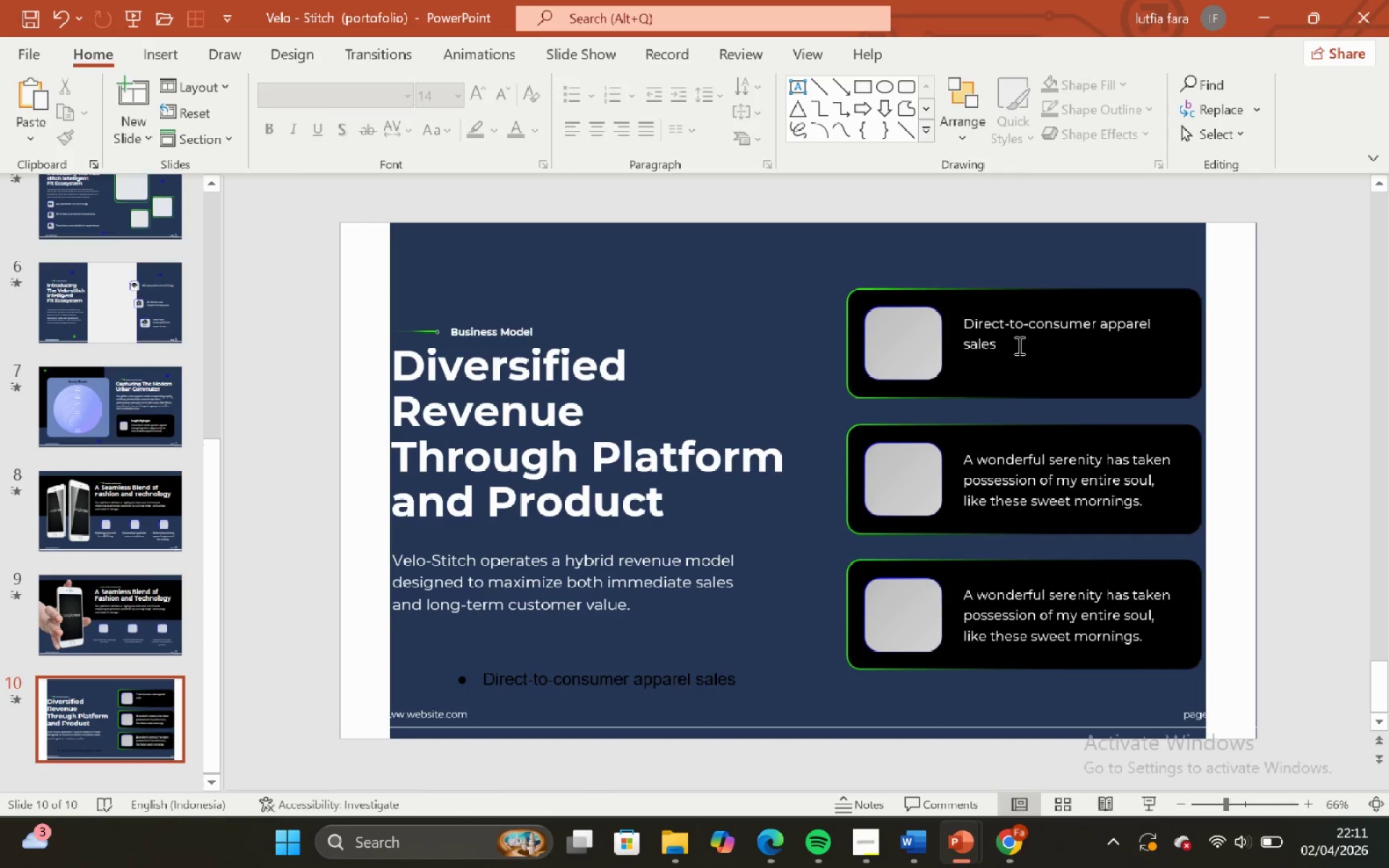 
left_click([1017, 345])
 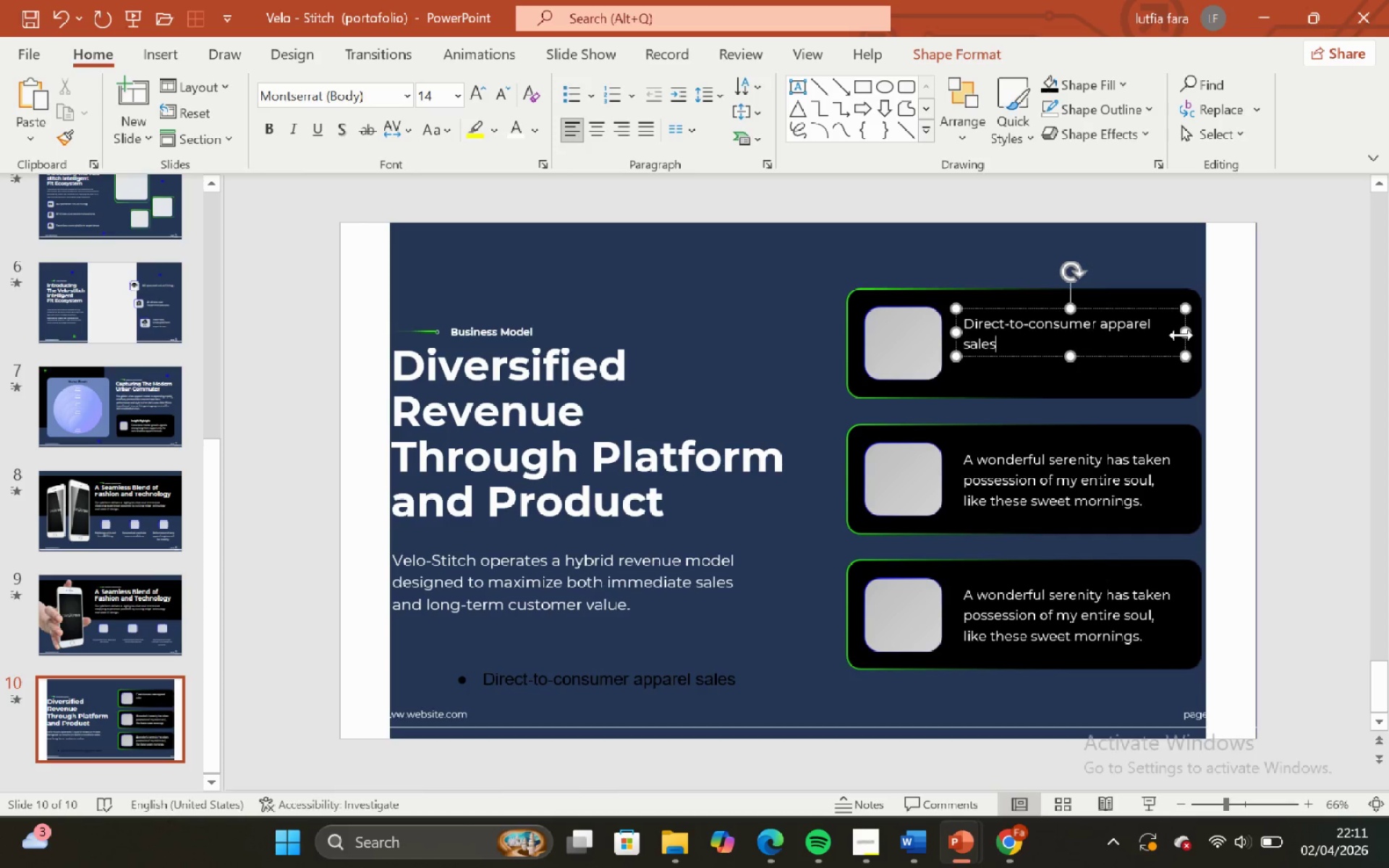 
left_click_drag(start_coordinate=[1184, 335], to_coordinate=[1233, 346])
 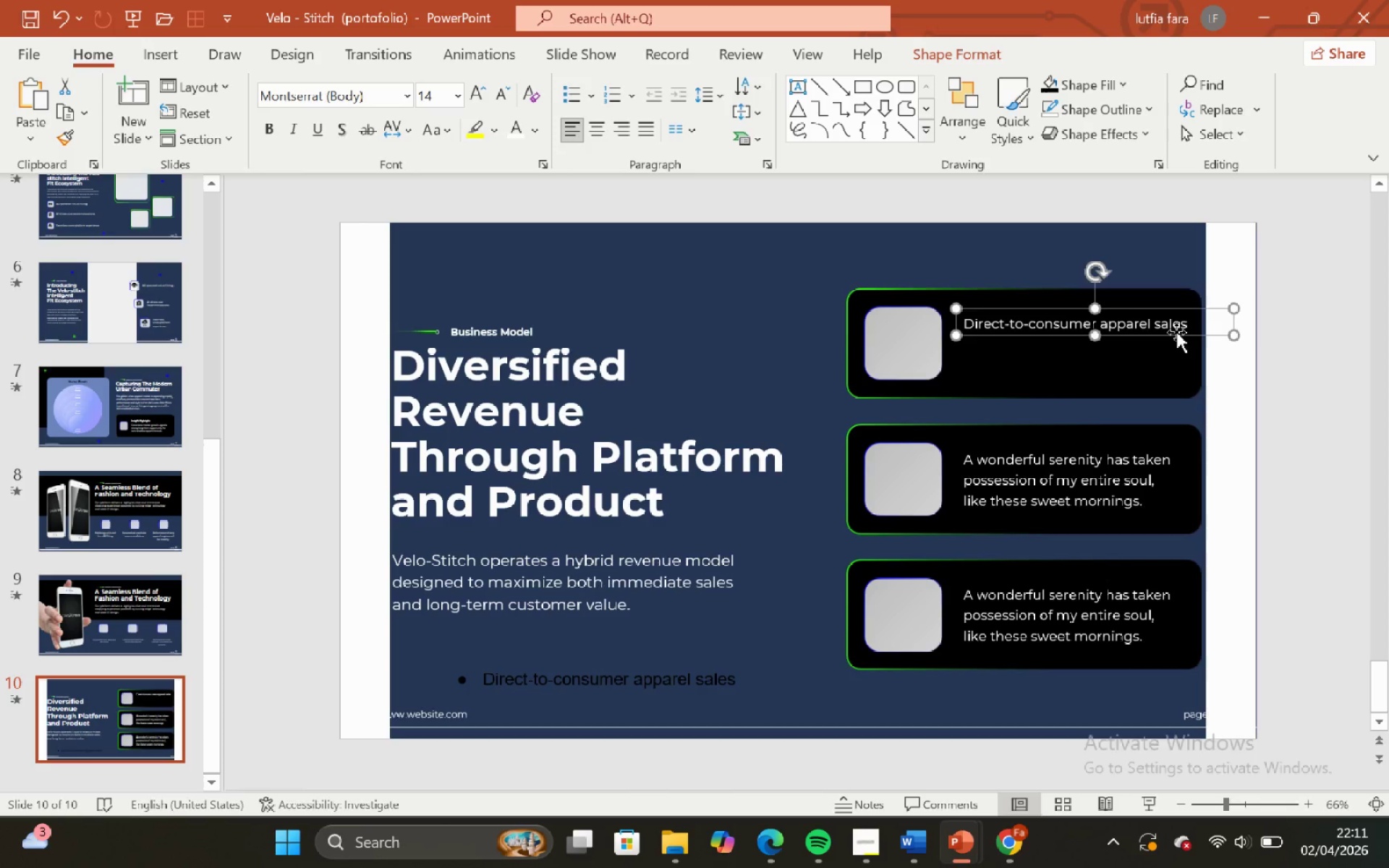 
left_click_drag(start_coordinate=[1176, 332], to_coordinate=[1176, 344])
 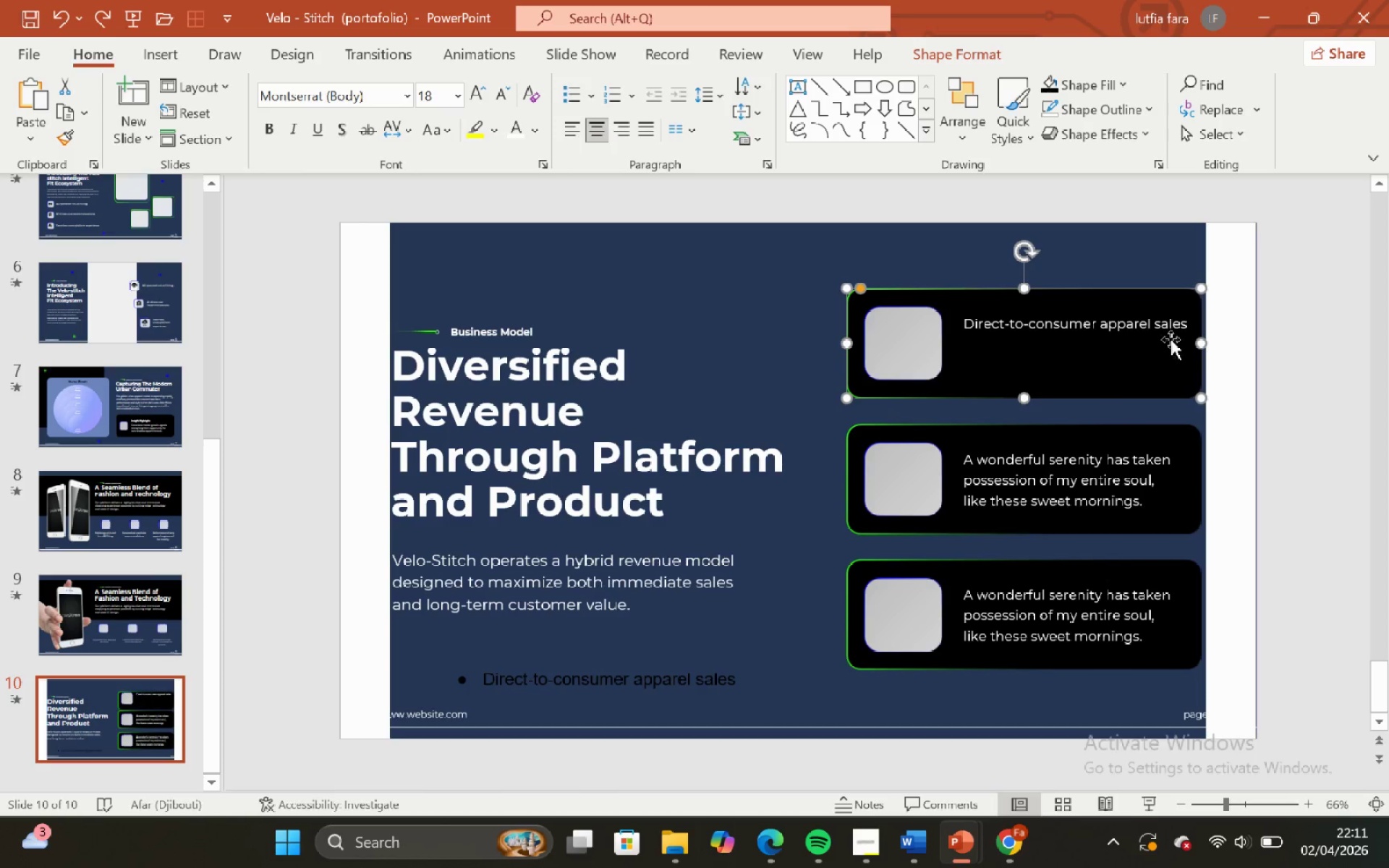 
hold_key(key=ShiftLeft, duration=0.56)
 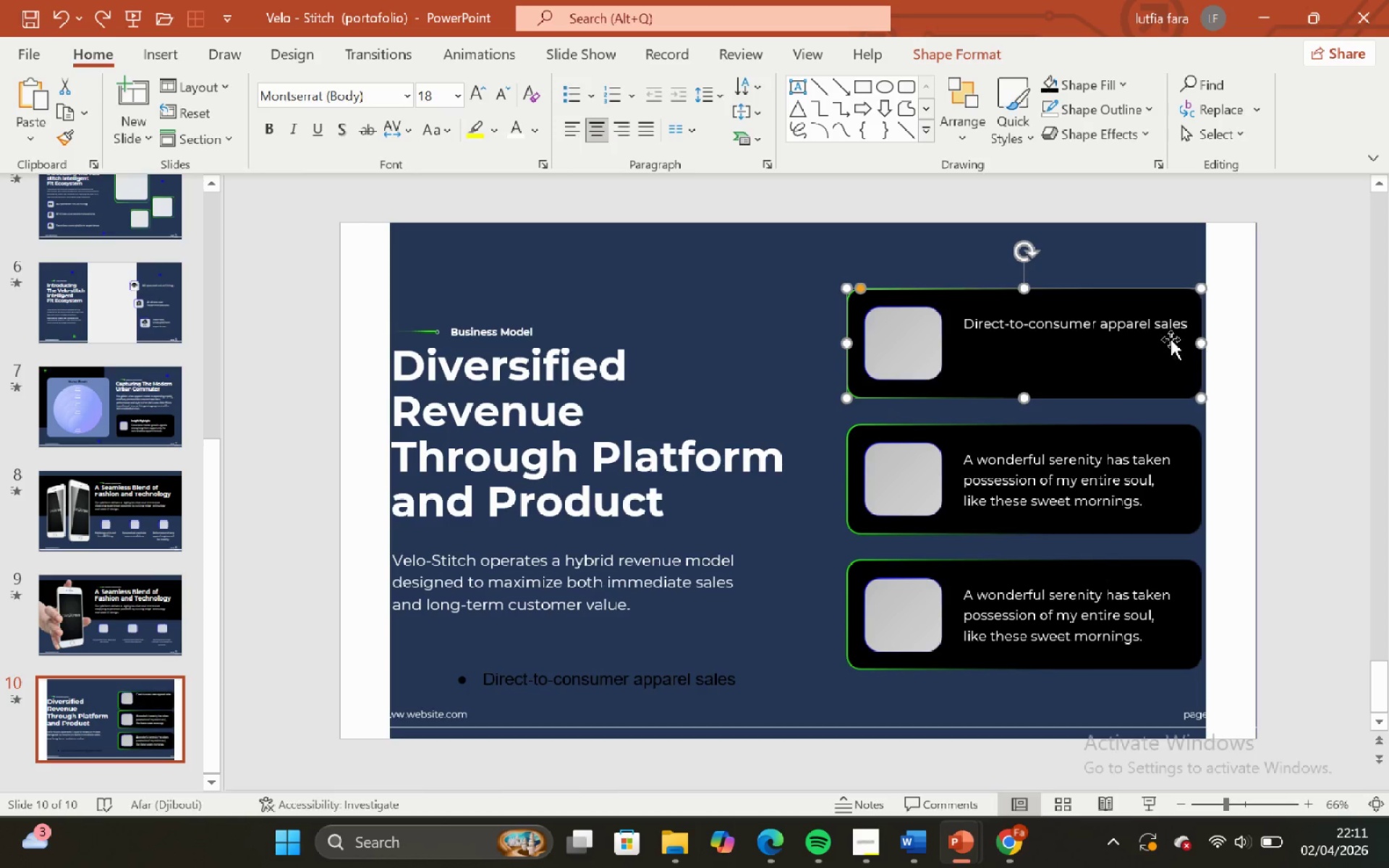 
hold_key(key=ShiftLeft, duration=11.28)
 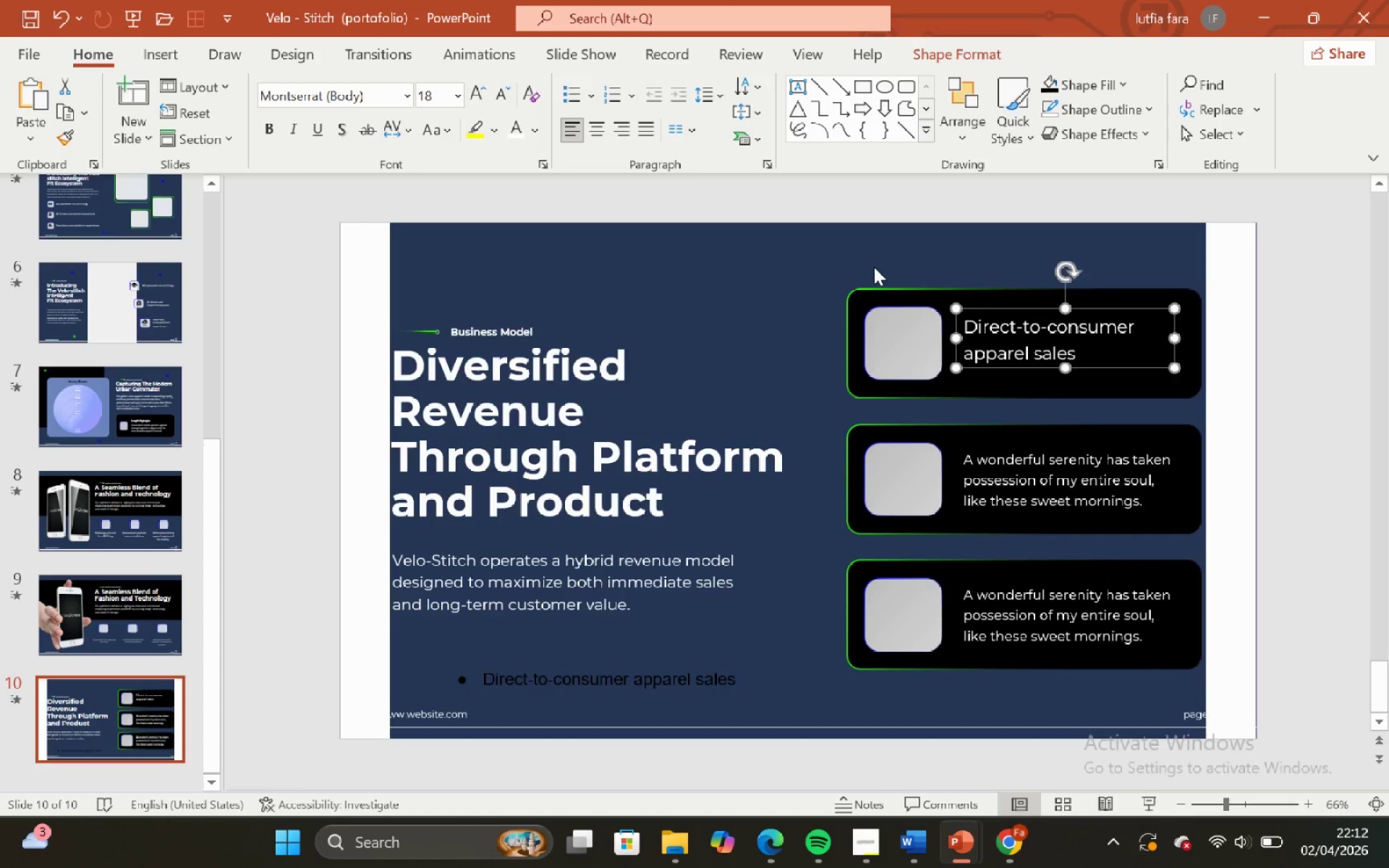 
key(Control+Z)
 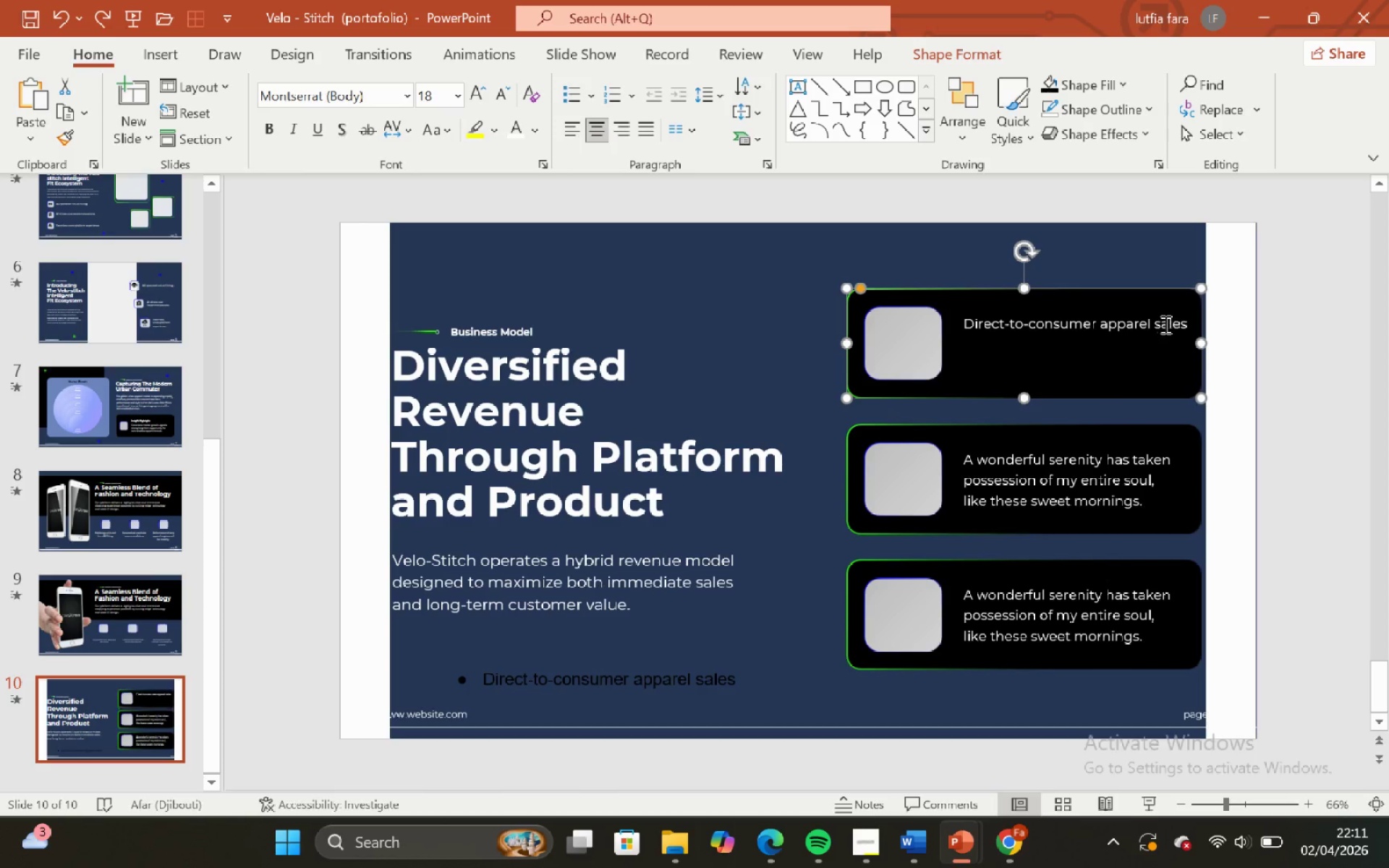 
left_click([1164, 324])
 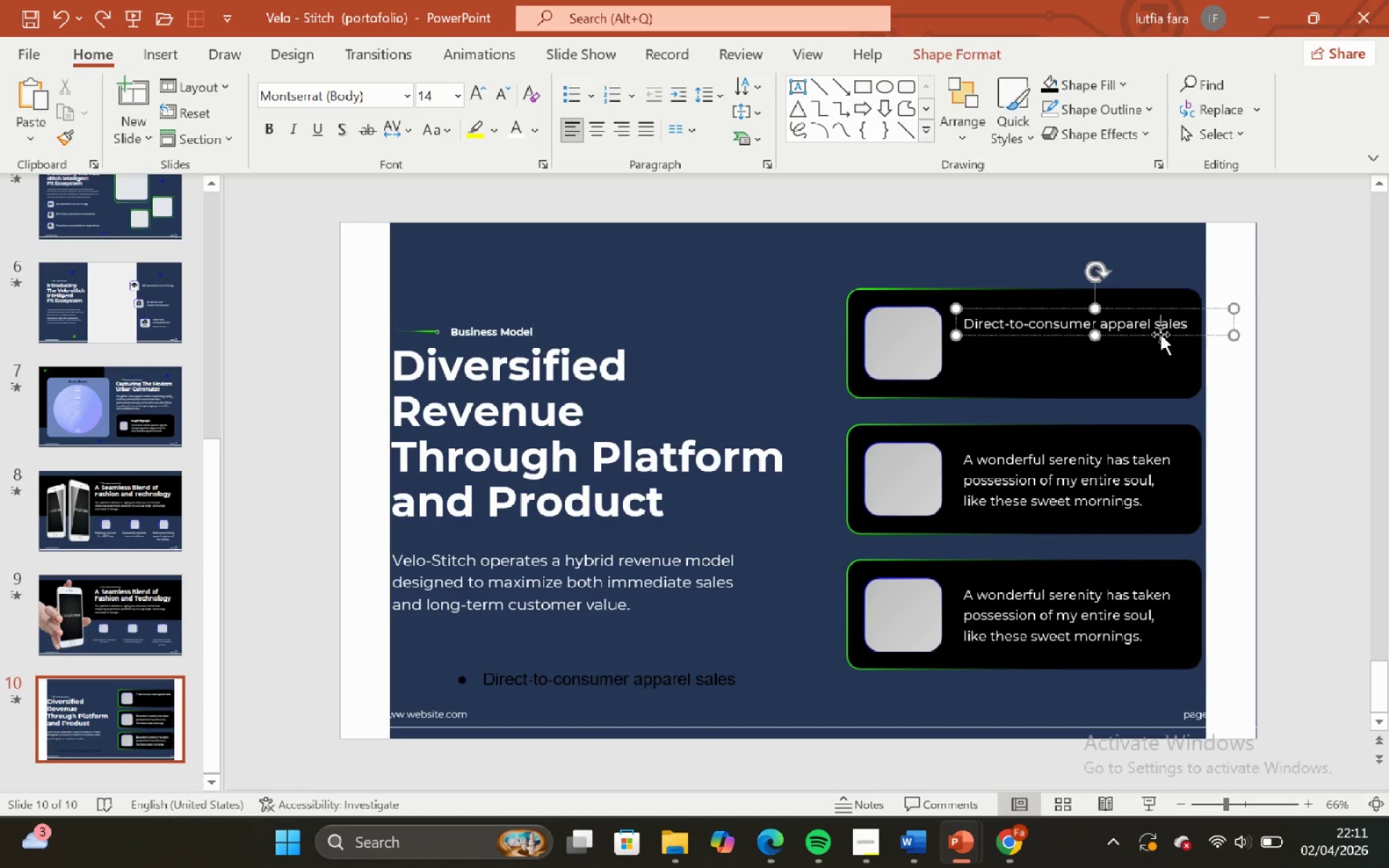 
left_click([1160, 333])
 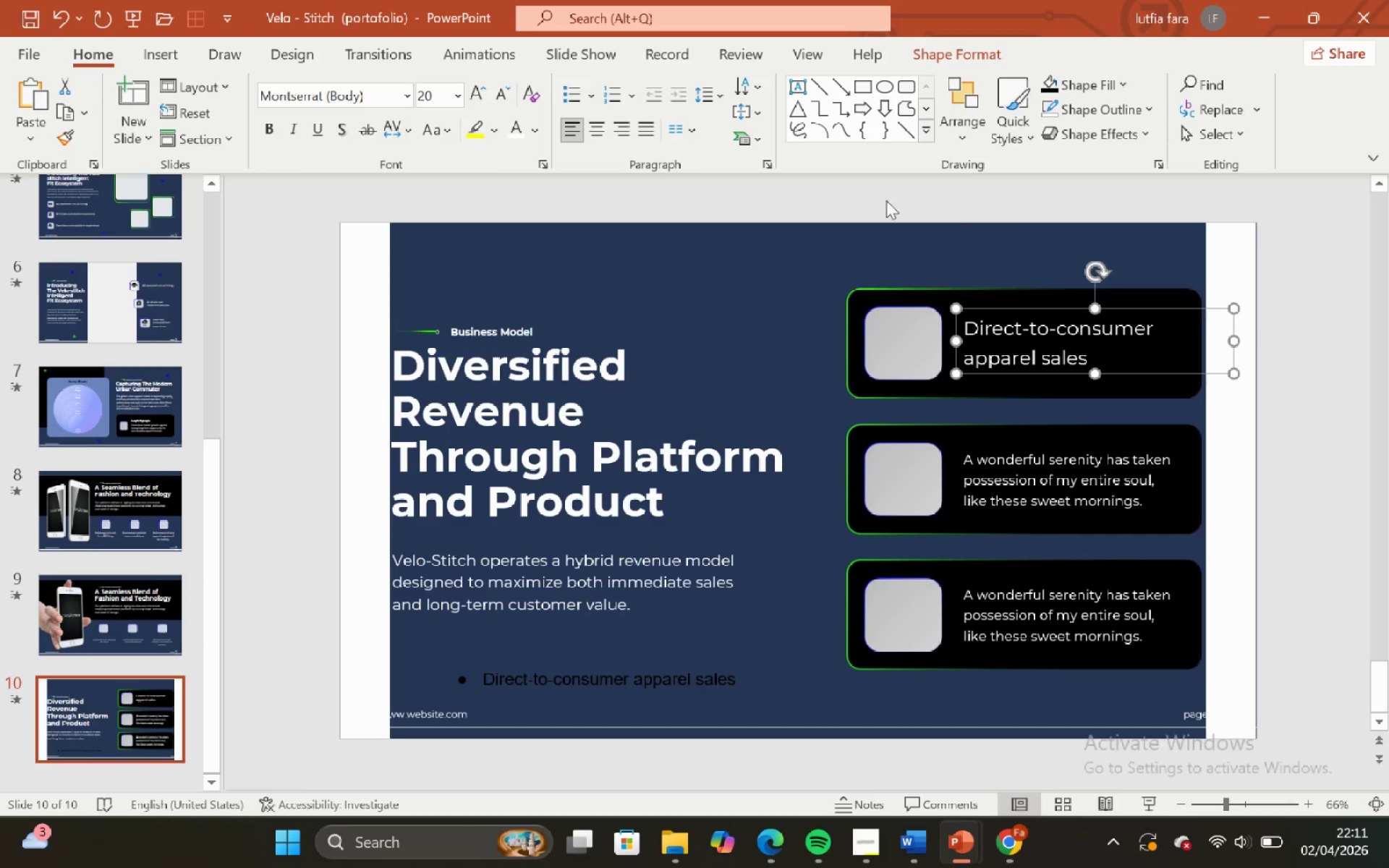 
left_click([506, 90])
 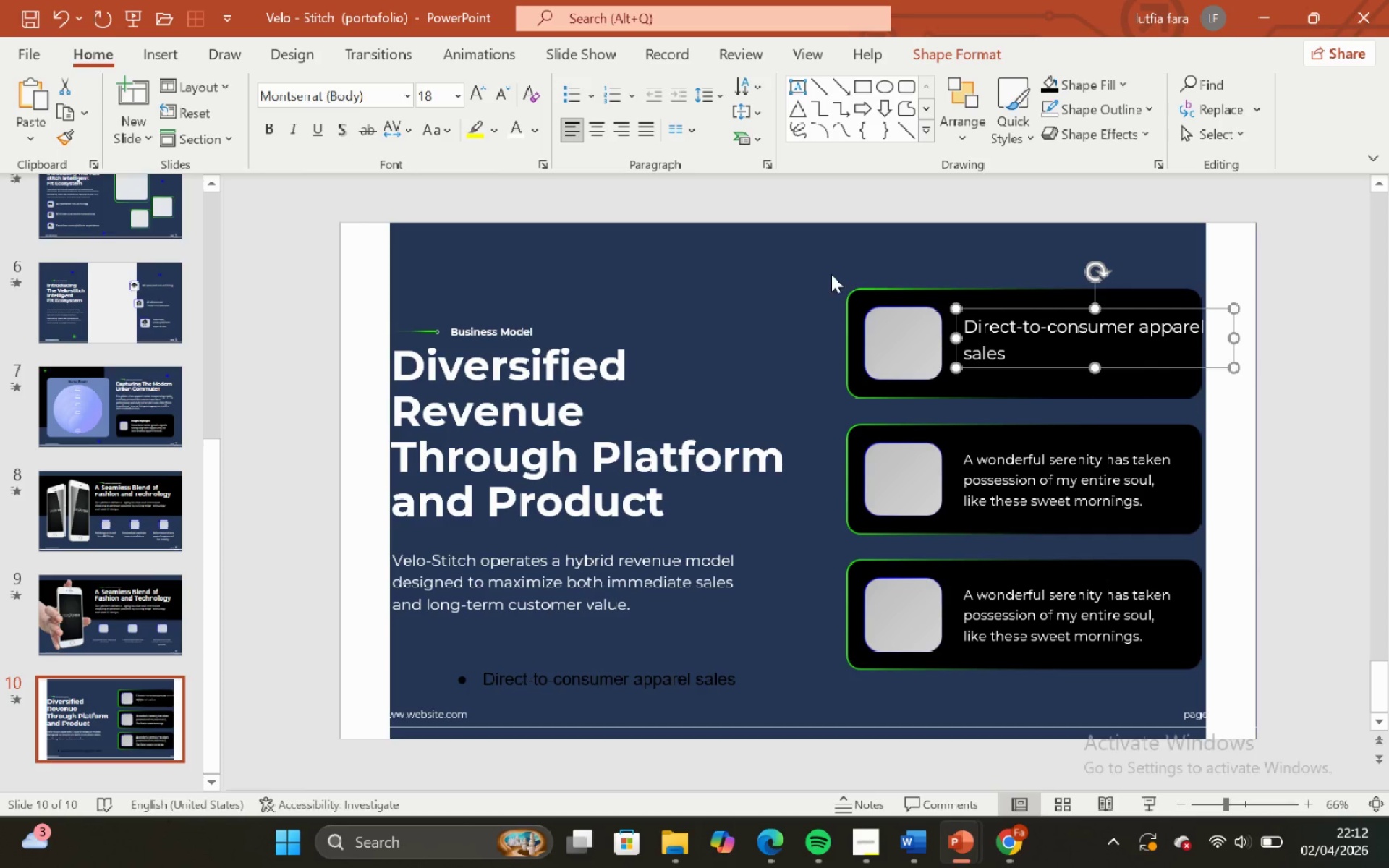 
left_click([820, 240])
 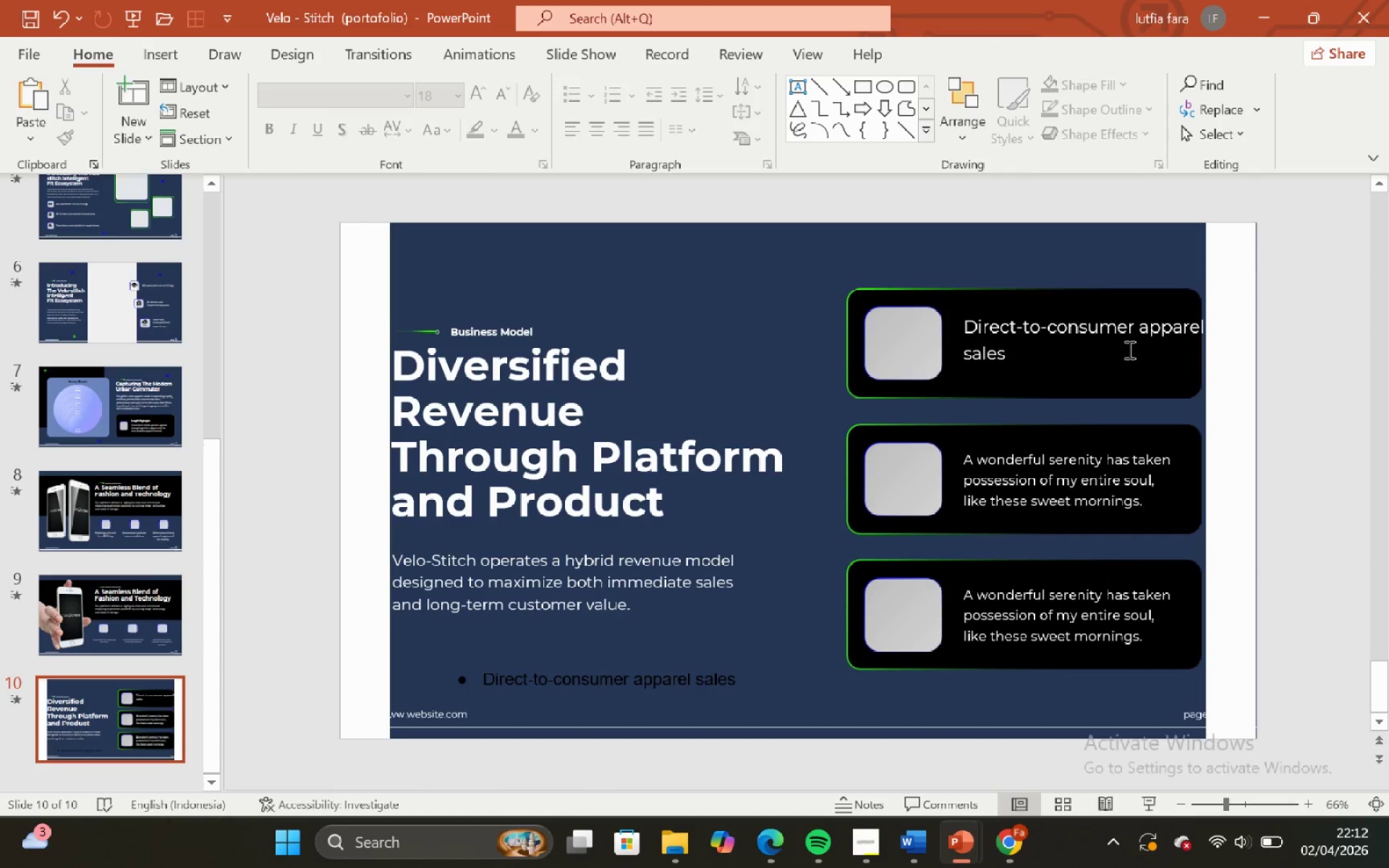 
left_click([1107, 318])
 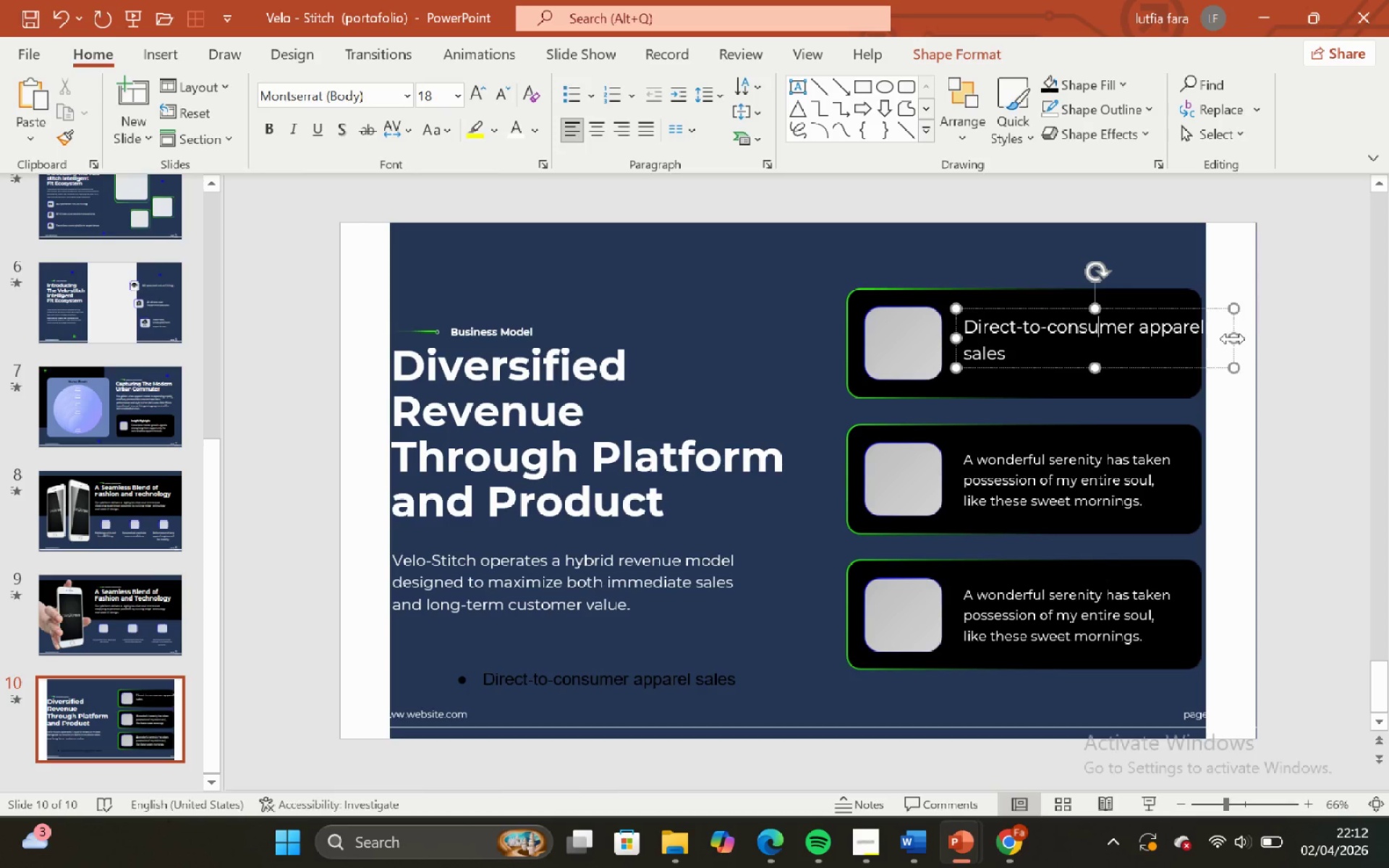 
left_click_drag(start_coordinate=[1233, 339], to_coordinate=[1174, 330])
 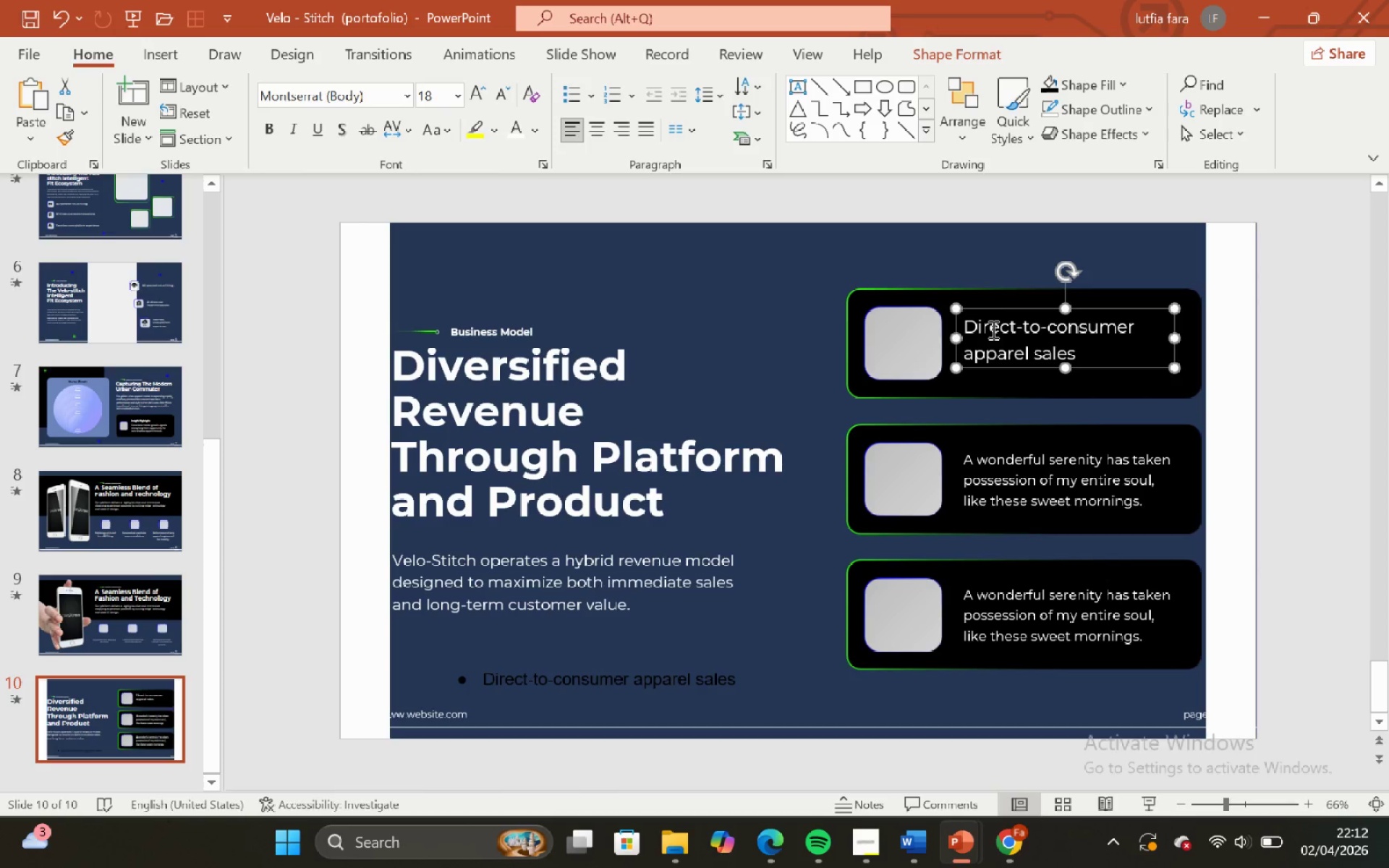 
hold_key(key=ShiftLeft, duration=0.34)
 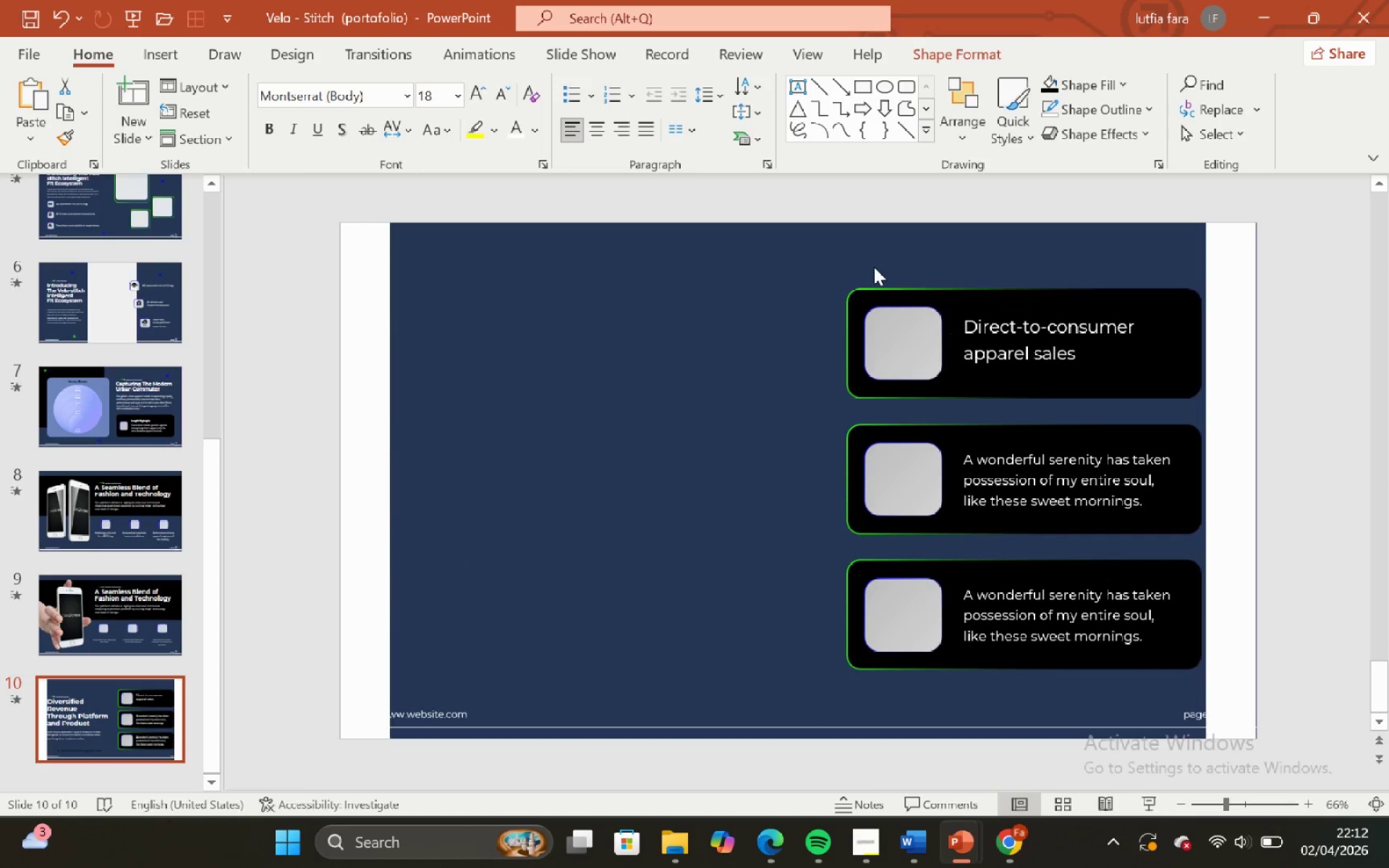 
left_click([874, 267])
 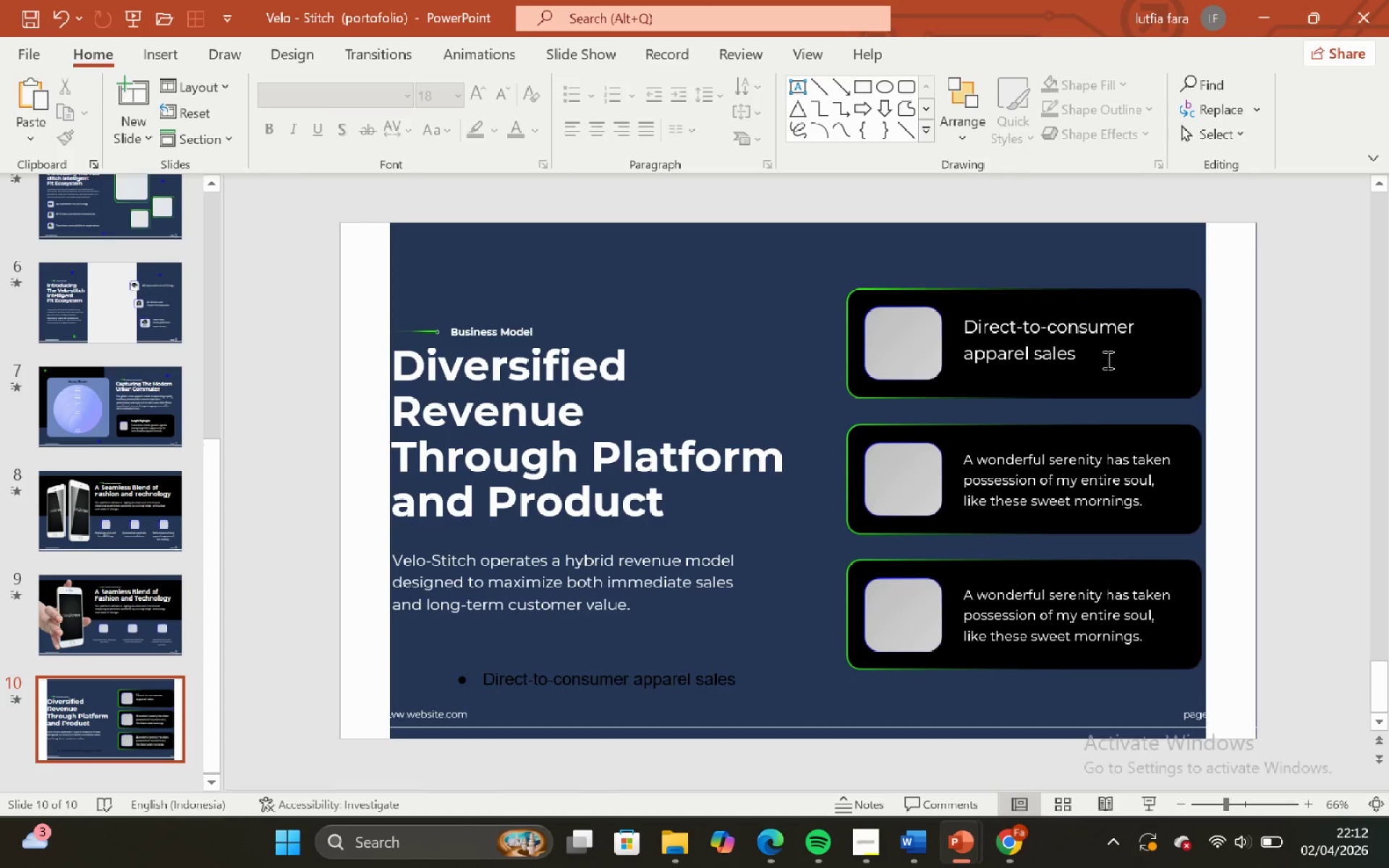 
left_click([1110, 365])
 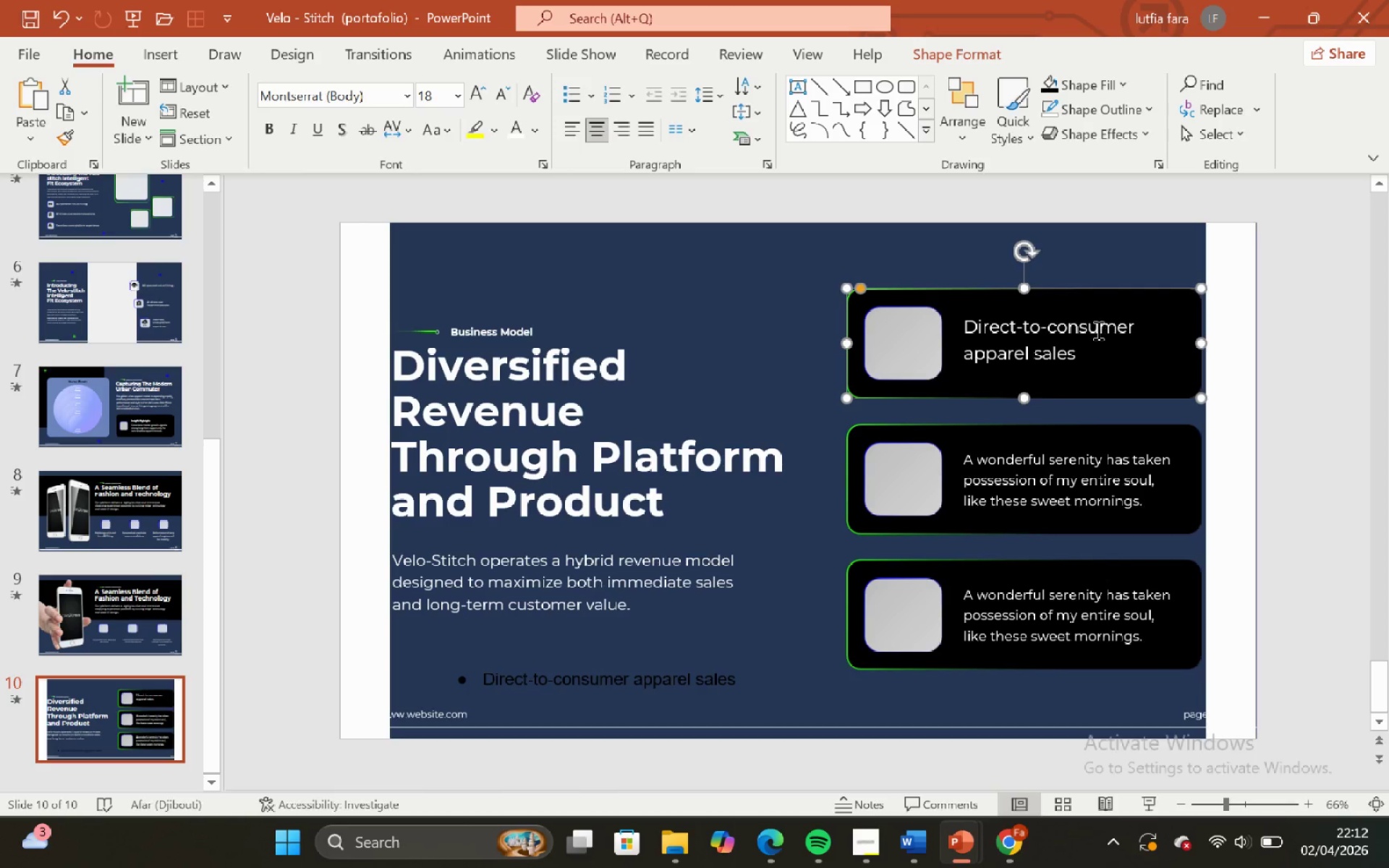 
left_click([1082, 333])
 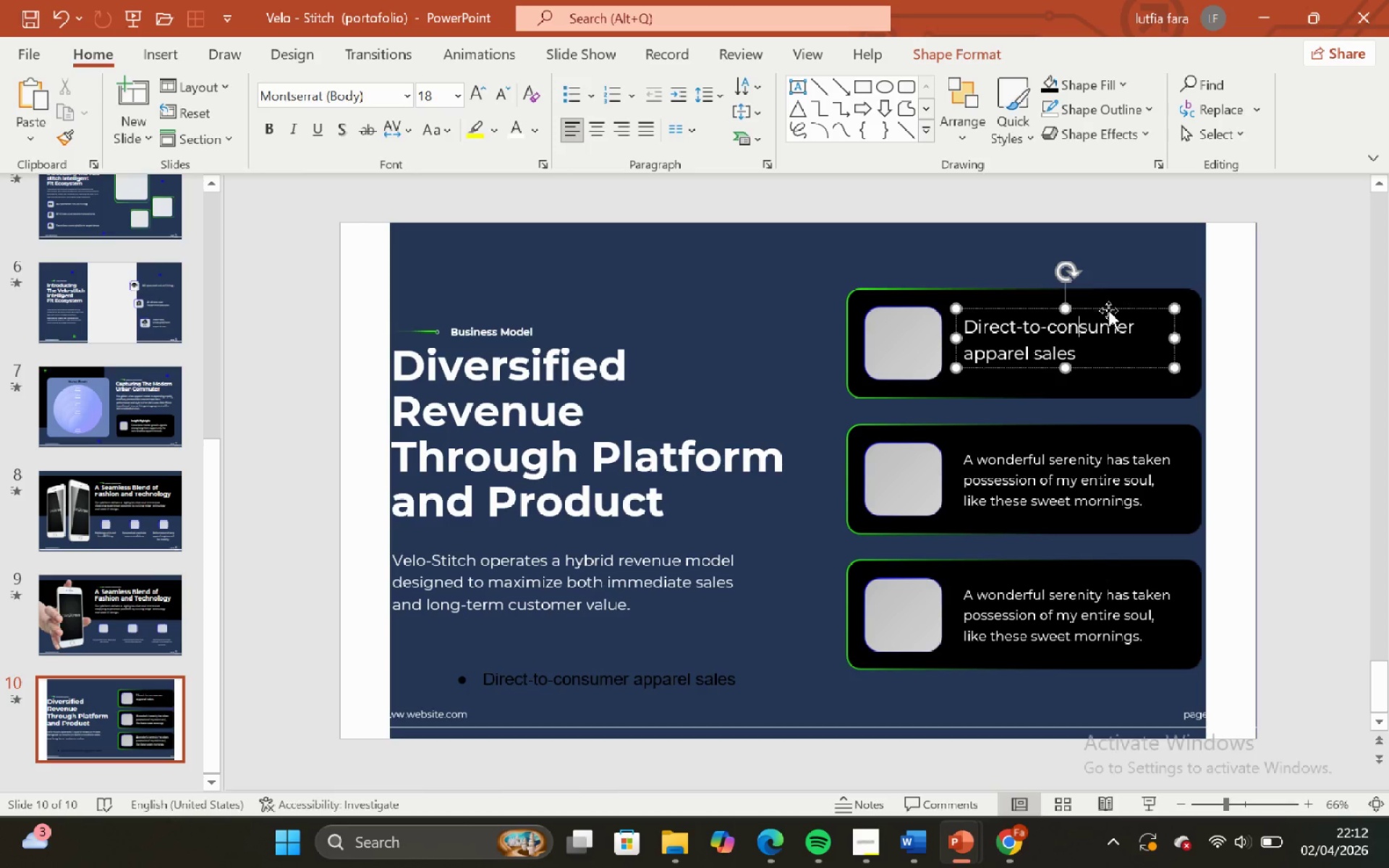 
left_click([1108, 310])
 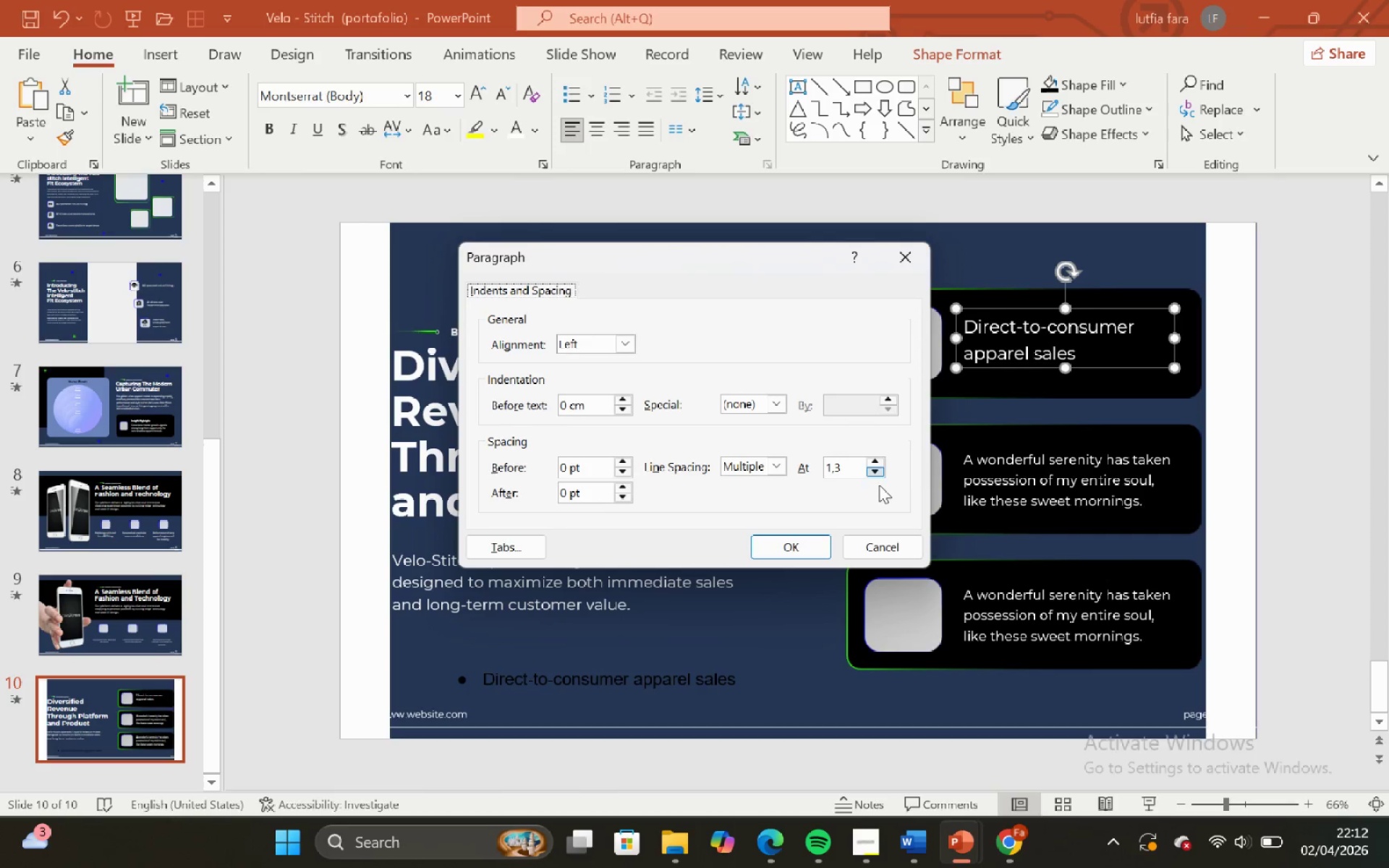 
left_click([848, 474])
 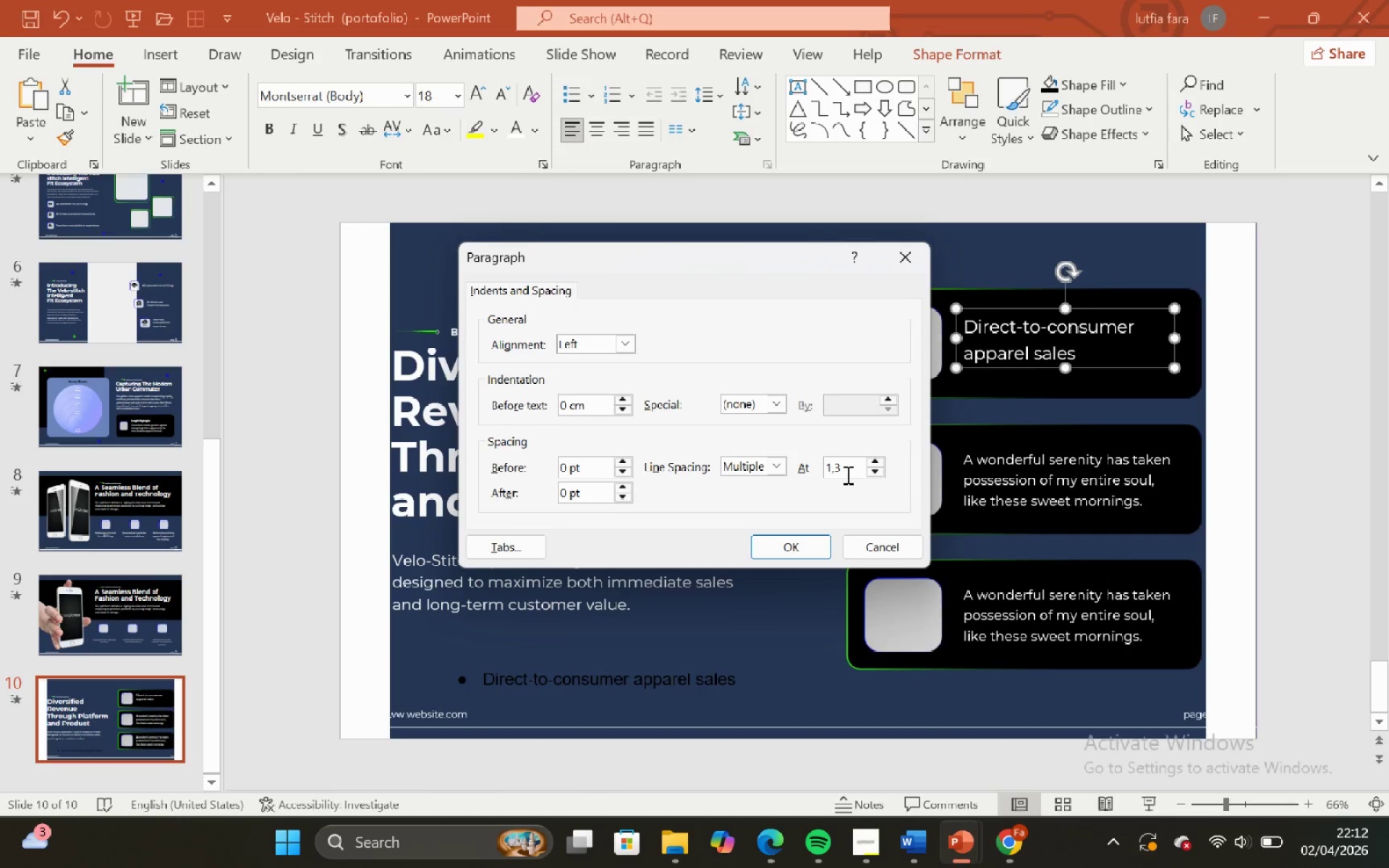 
key(Backspace)
 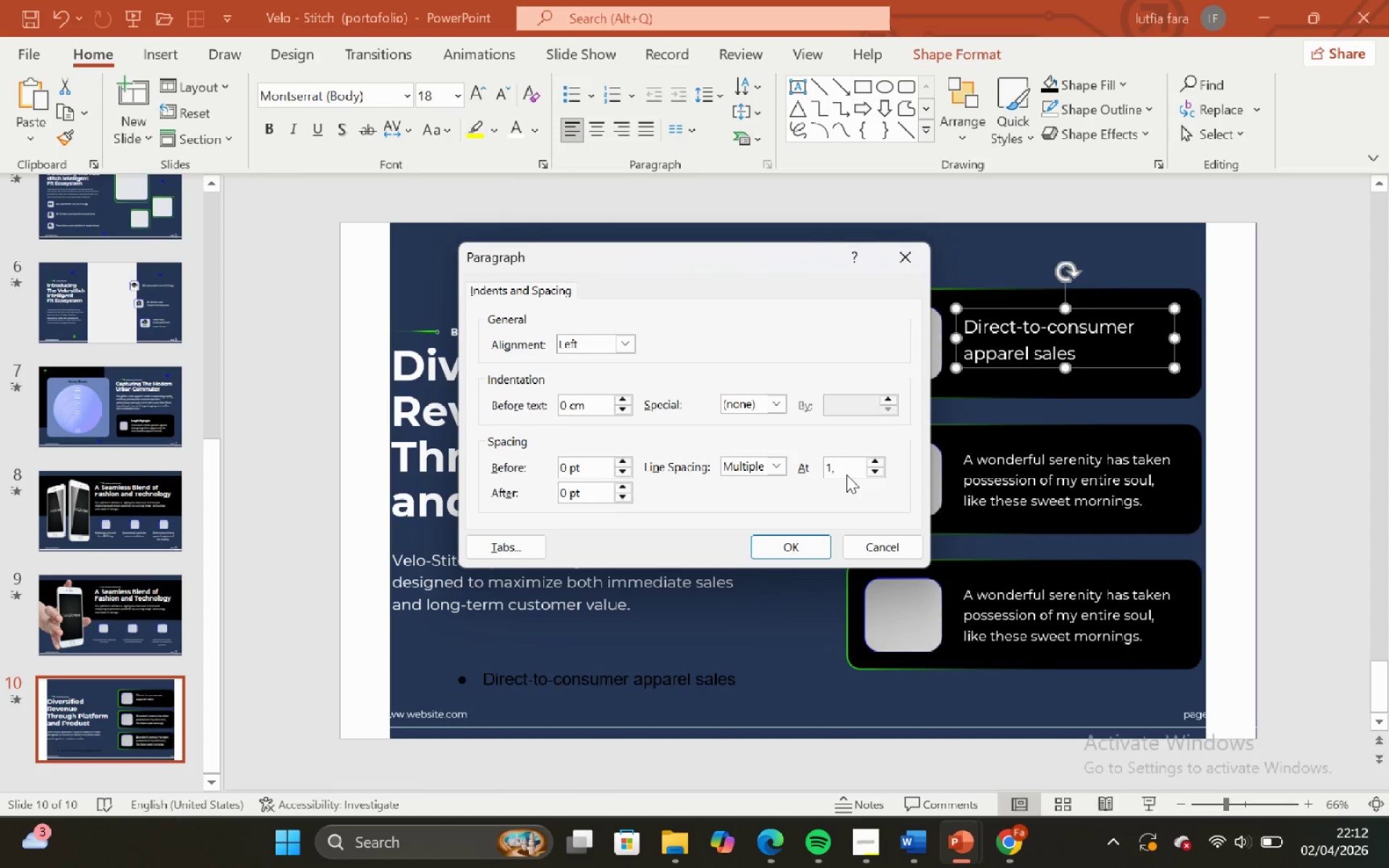 
key(2)
 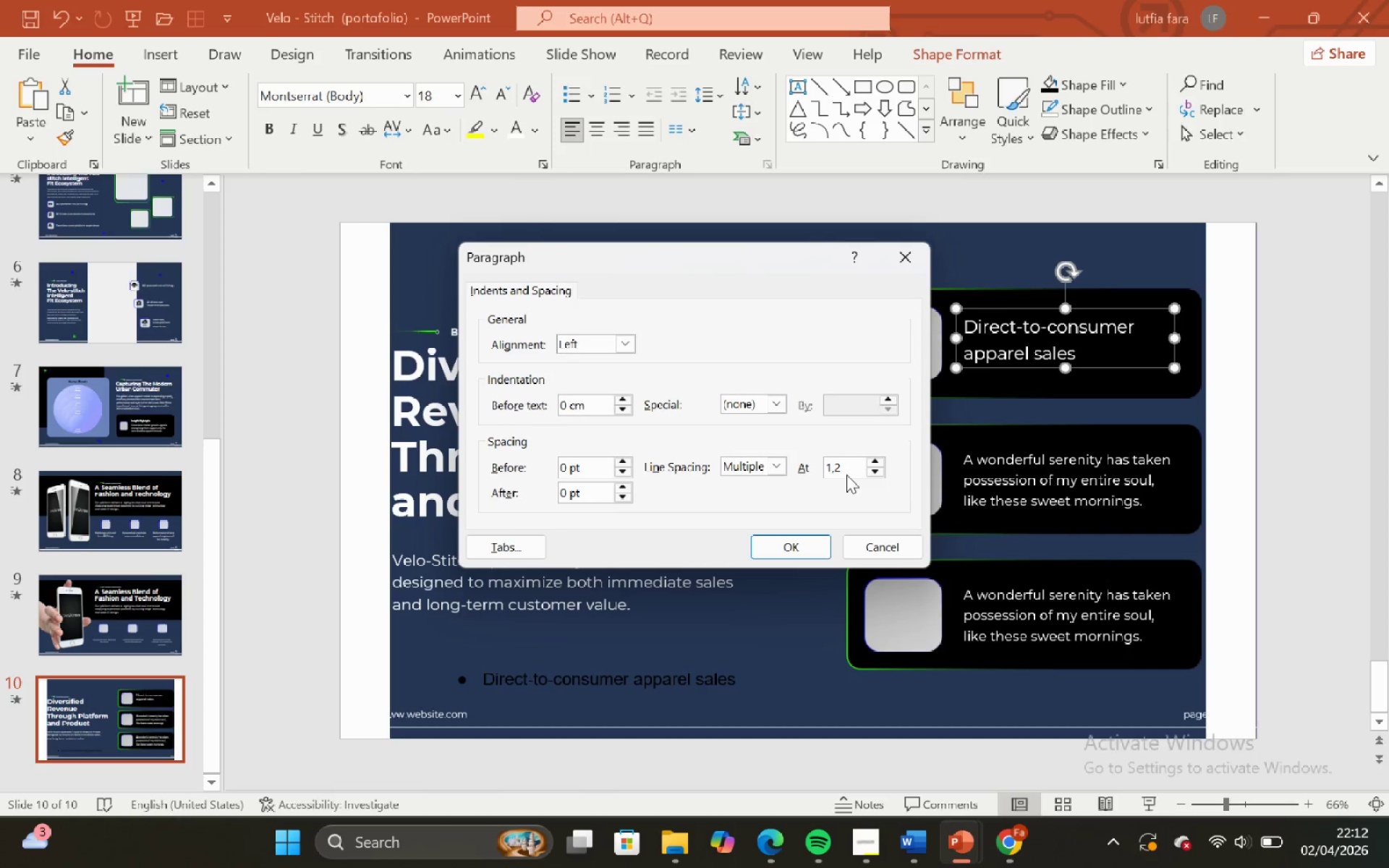 
key(Enter)
 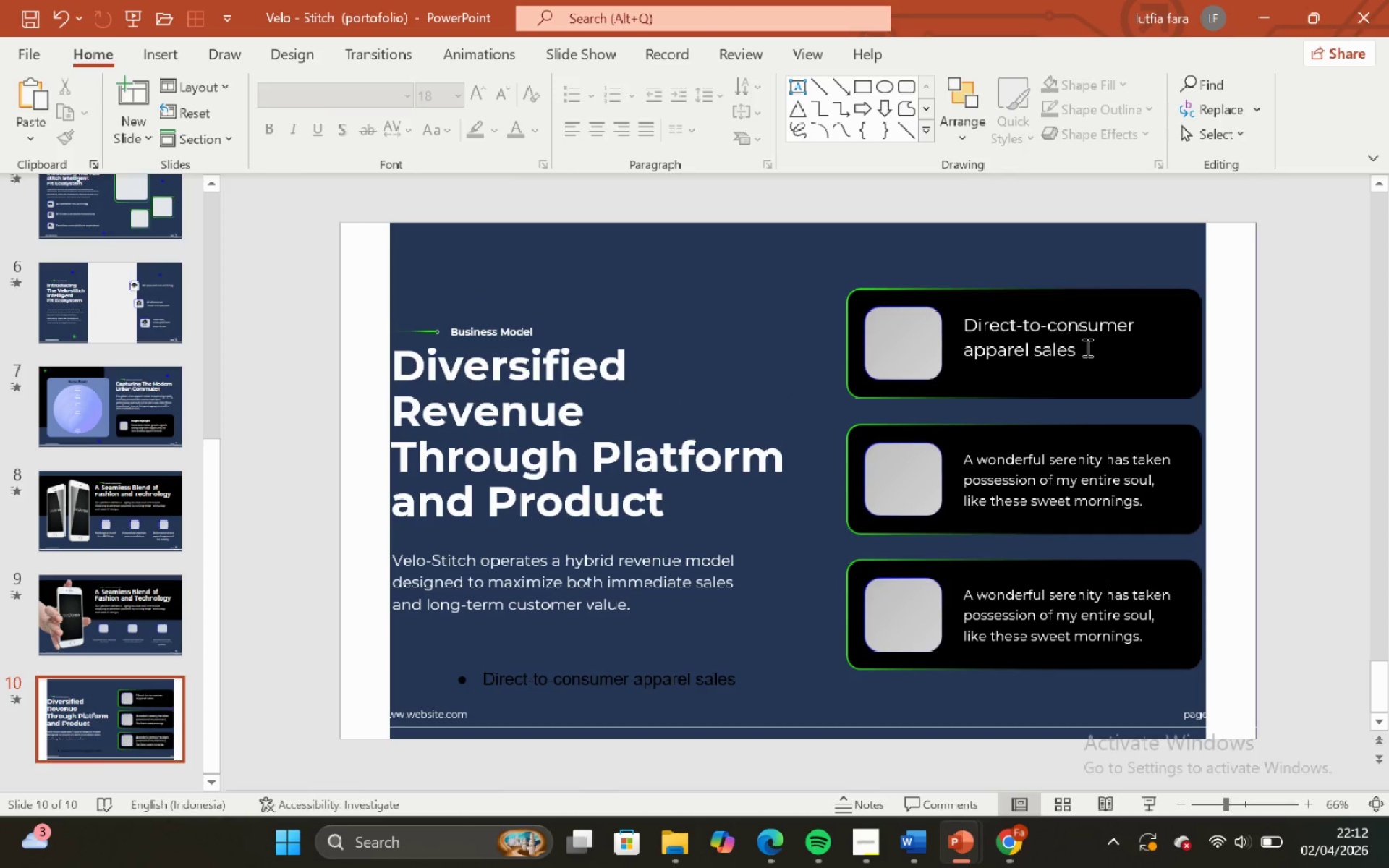 
left_click([1100, 358])
 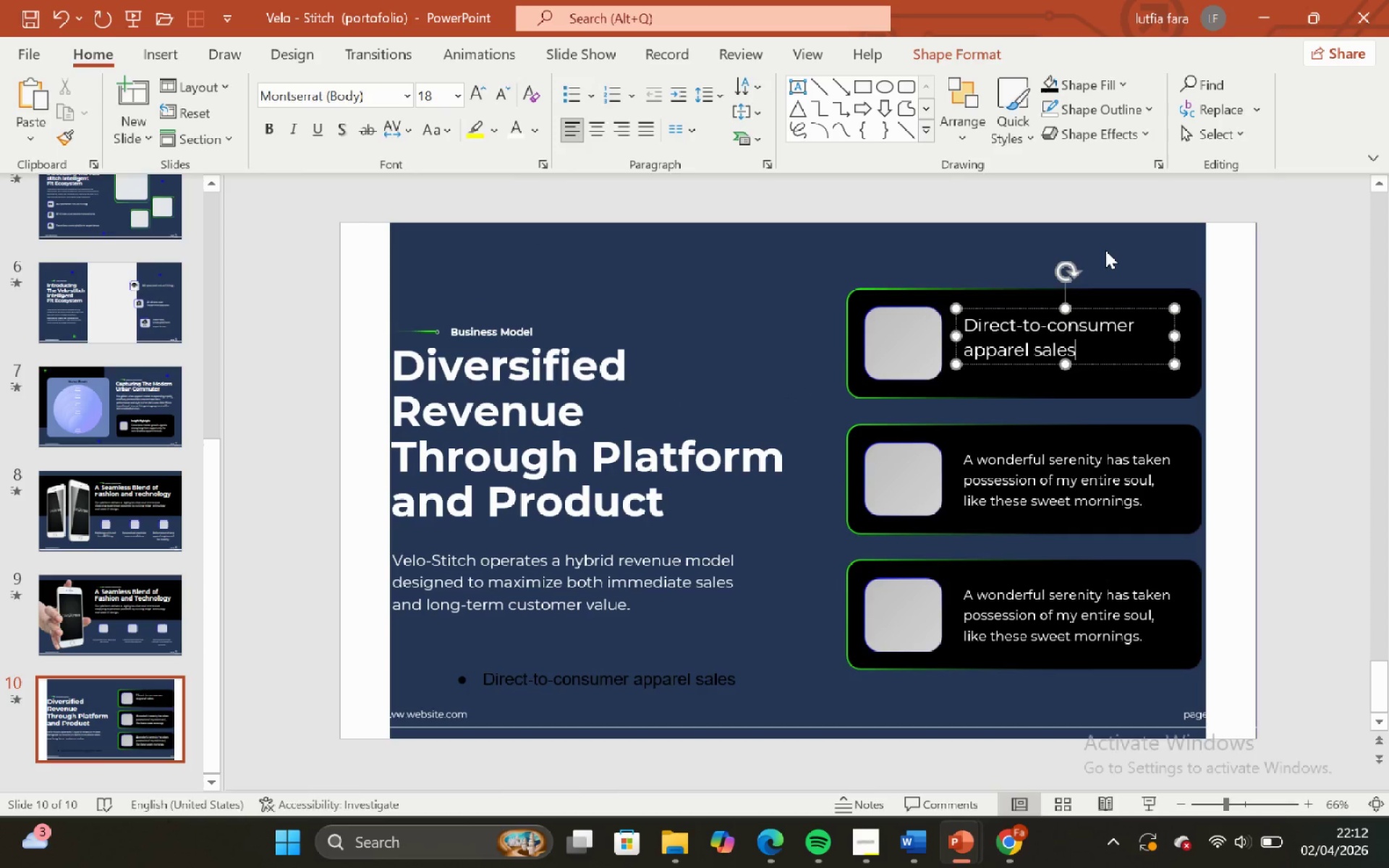 
left_click([1105, 250])
 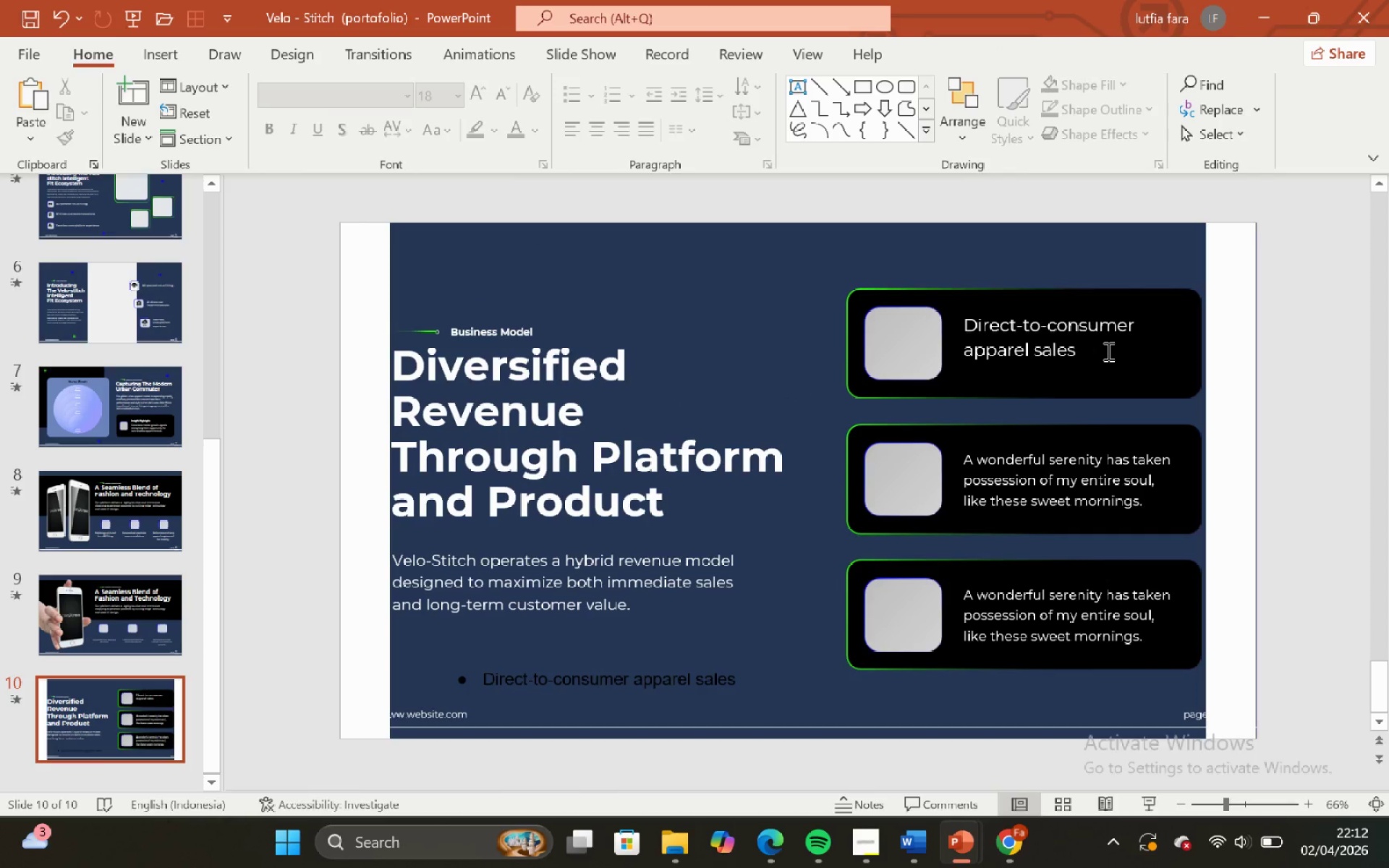 
left_click([1107, 351])
 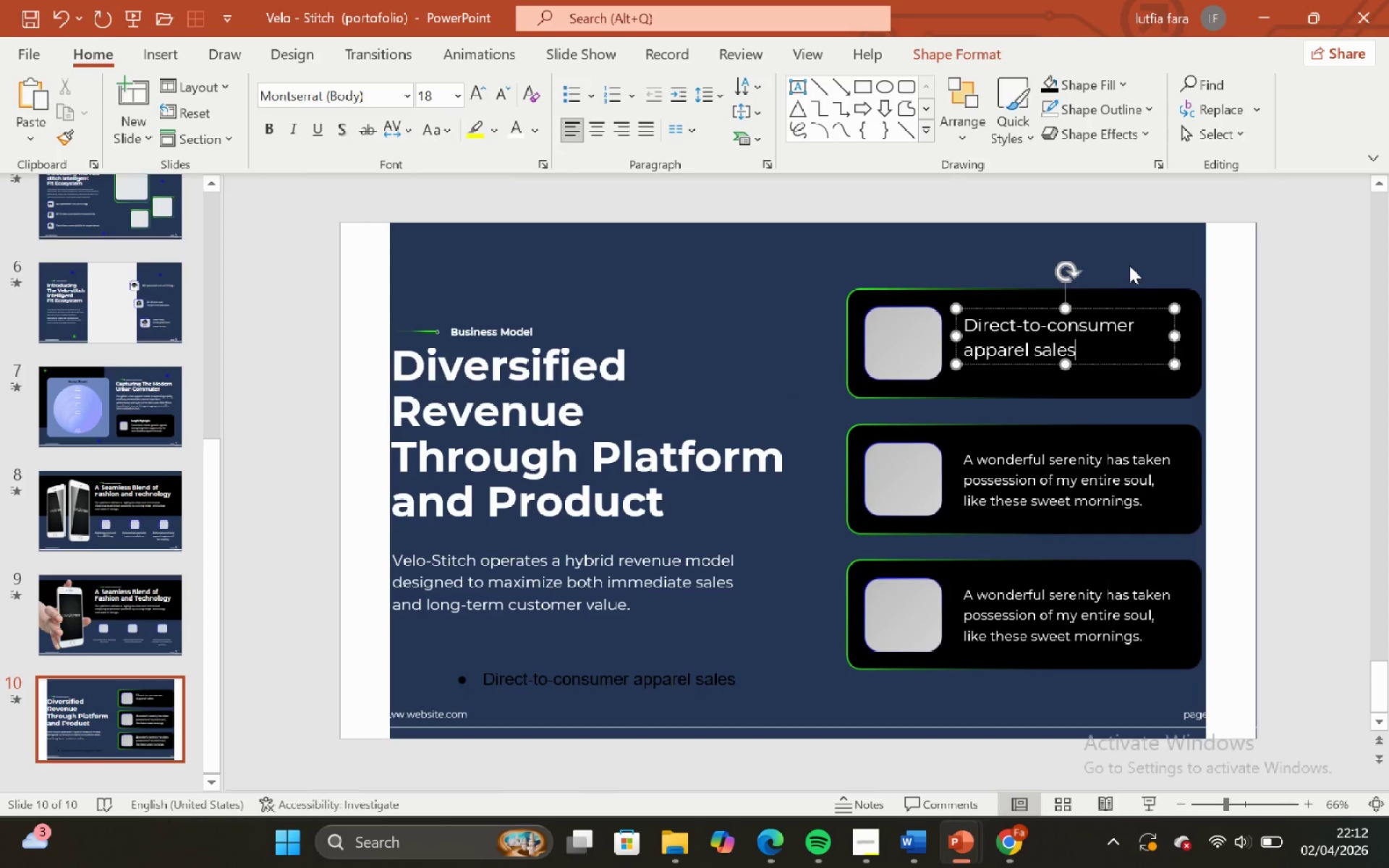 
left_click([1129, 263])
 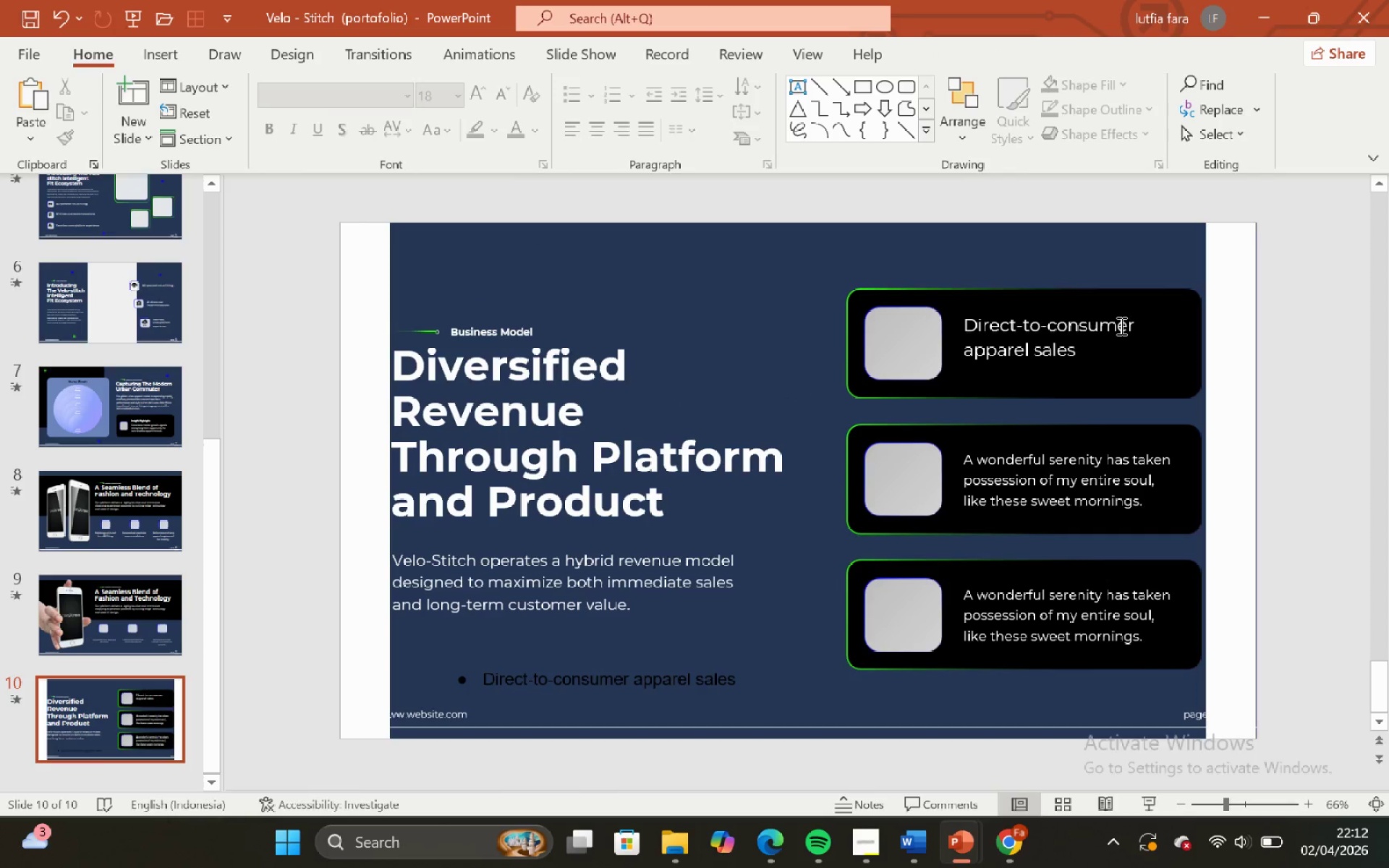 
left_click([1120, 323])
 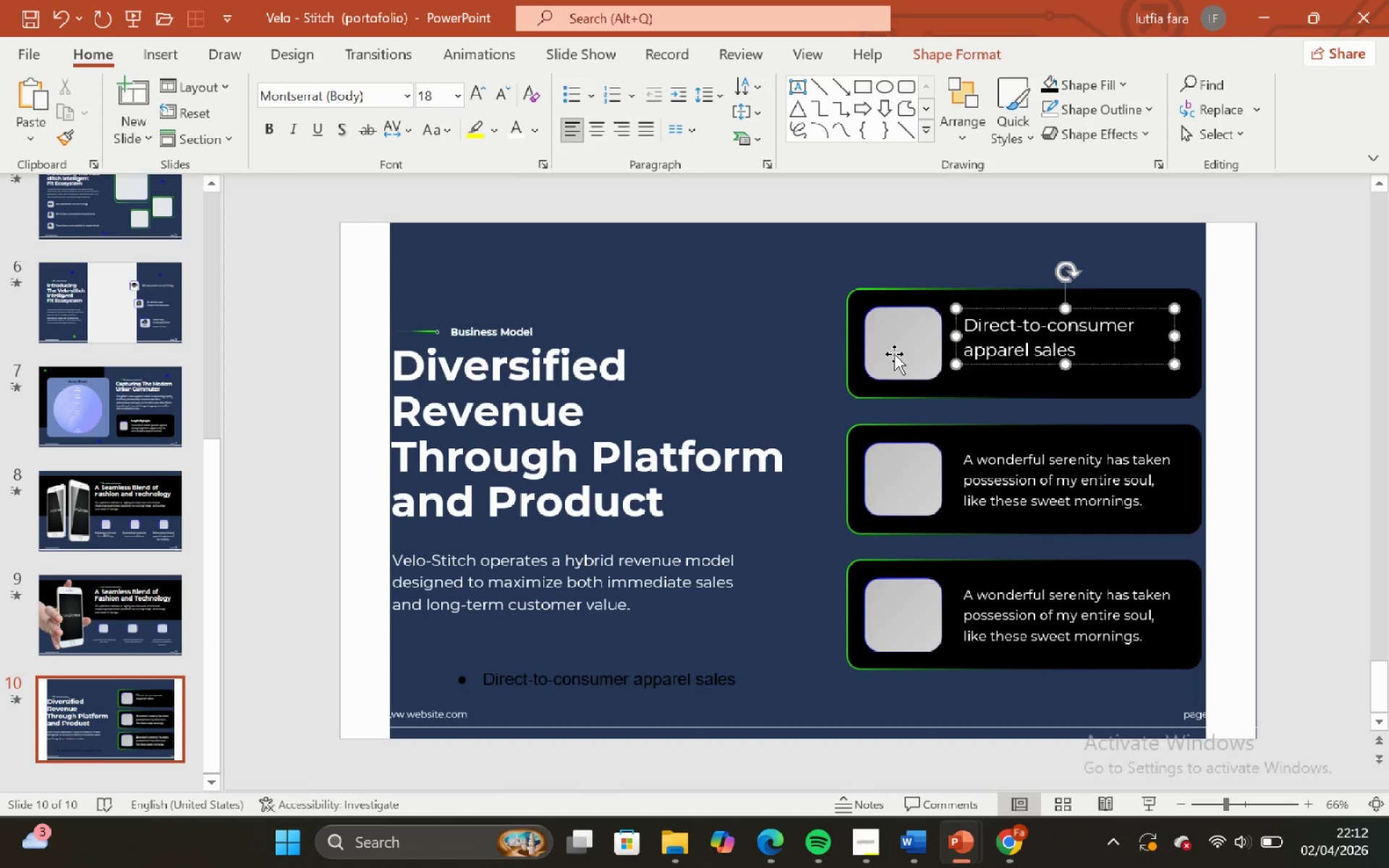 
hold_key(key=ShiftLeft, duration=0.5)
left_click([894, 354])
 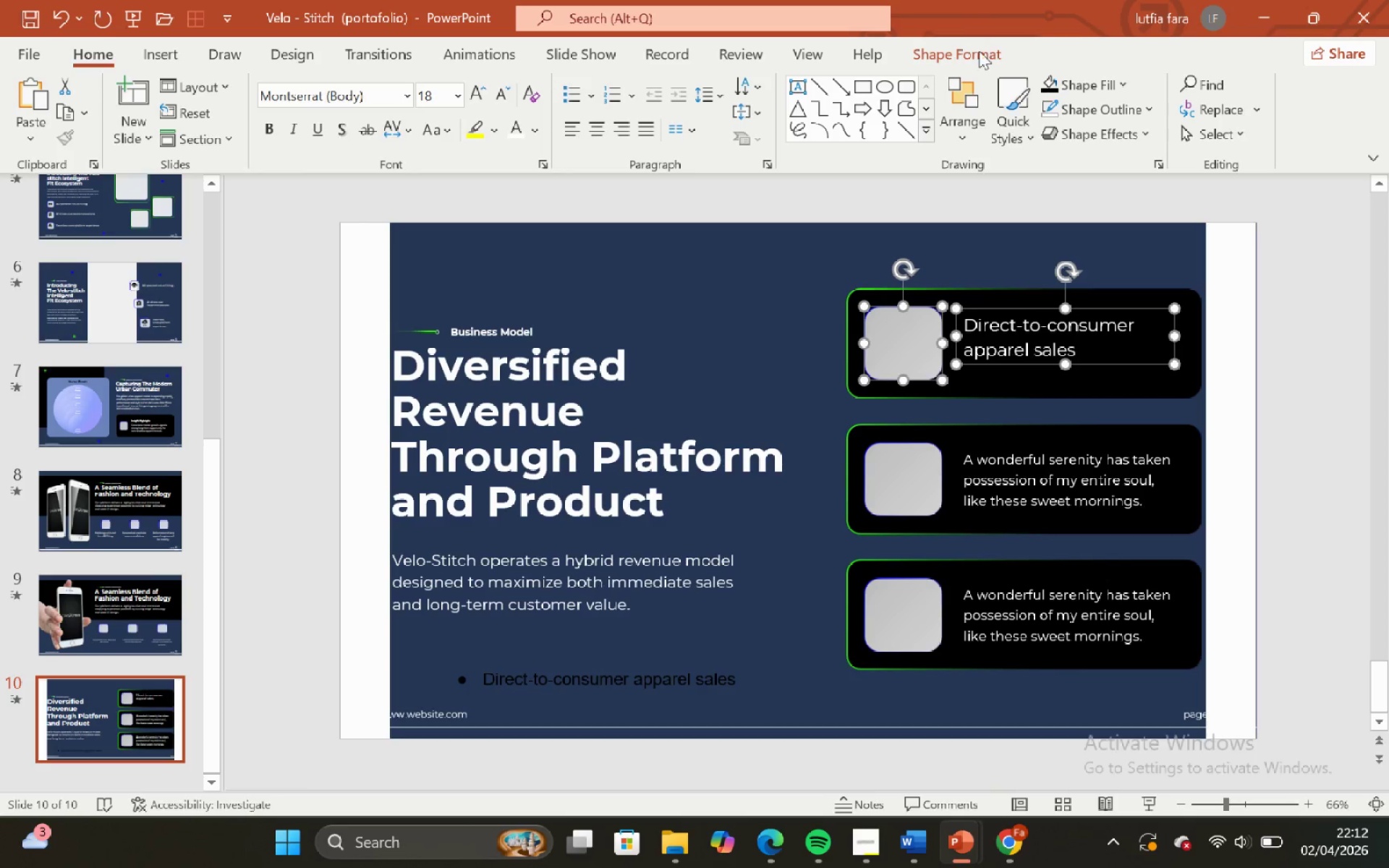 
left_click([978, 49])
 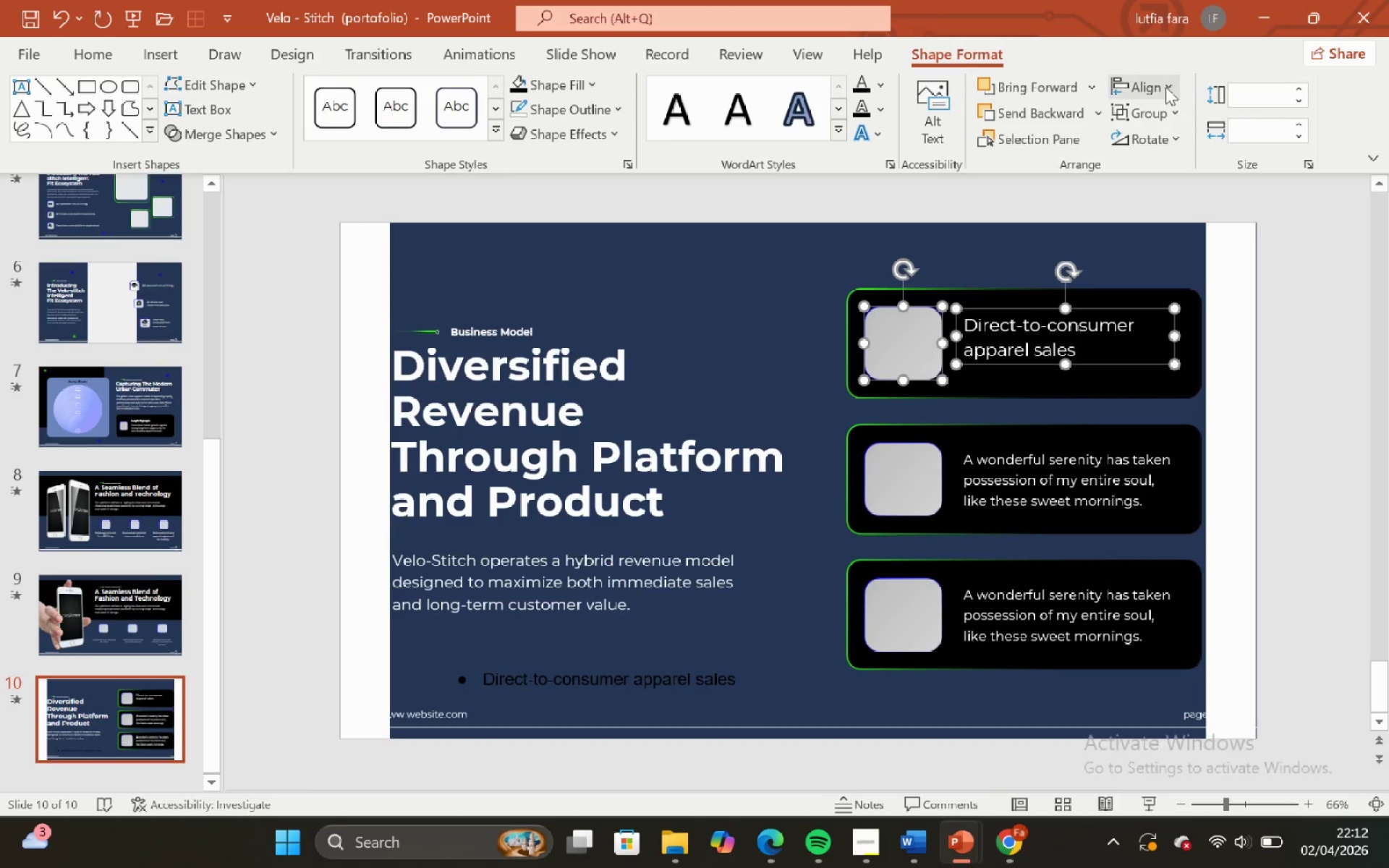 
left_click([1162, 85])
 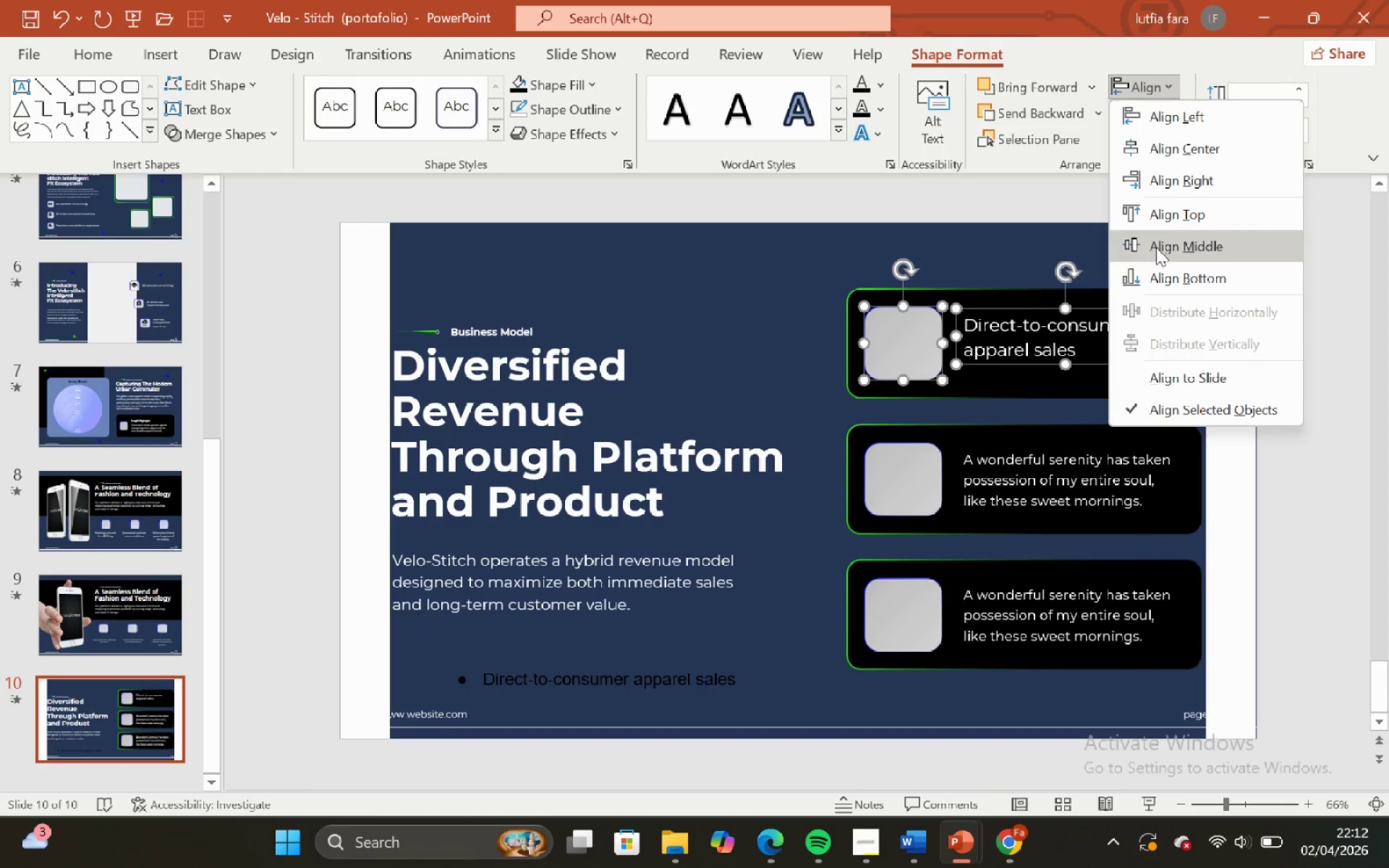 
left_click([1157, 247])
 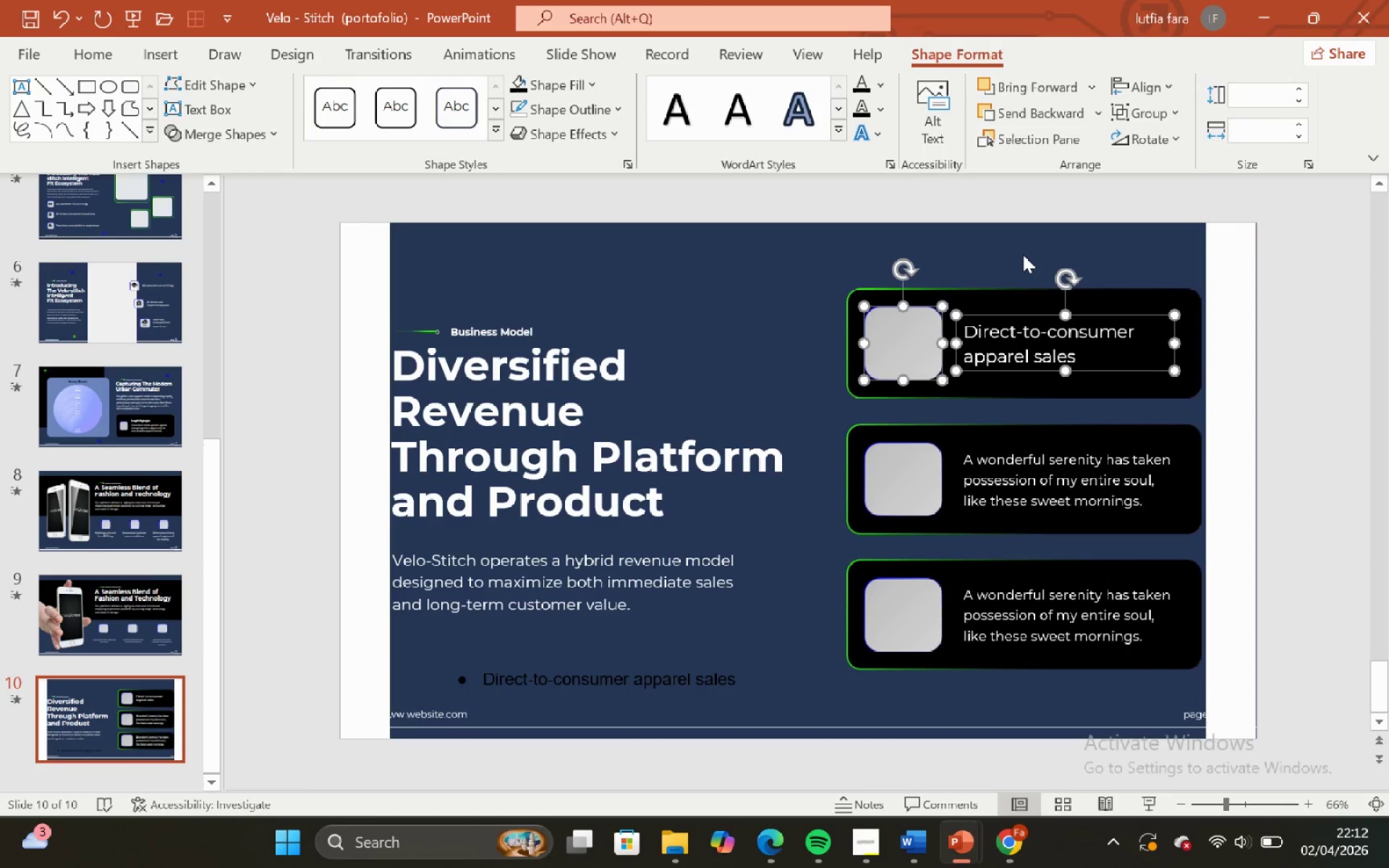 
left_click([1023, 256])
 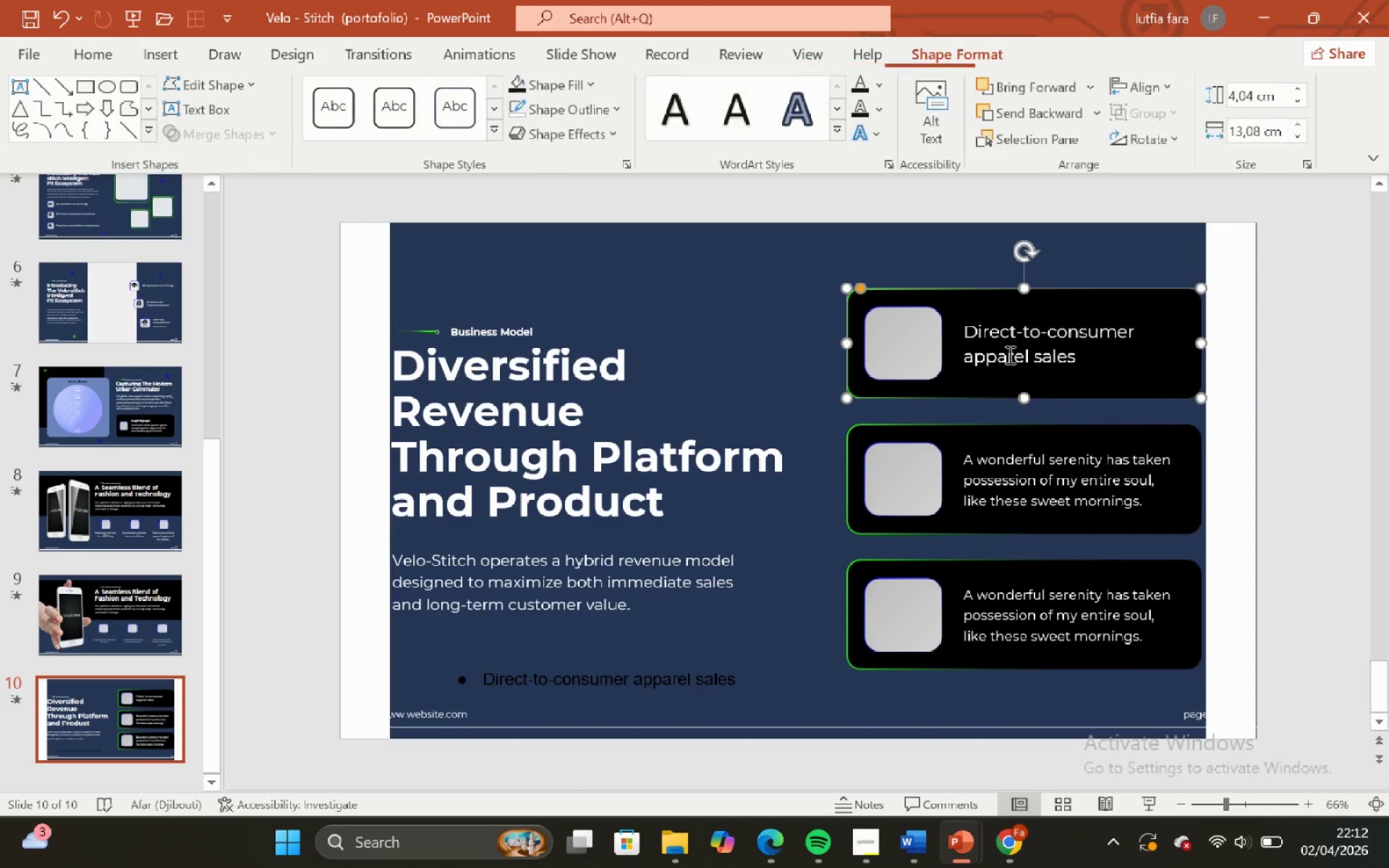 
hold_key(key=ShiftLeft, duration=0.59)
left_click([967, 356])
 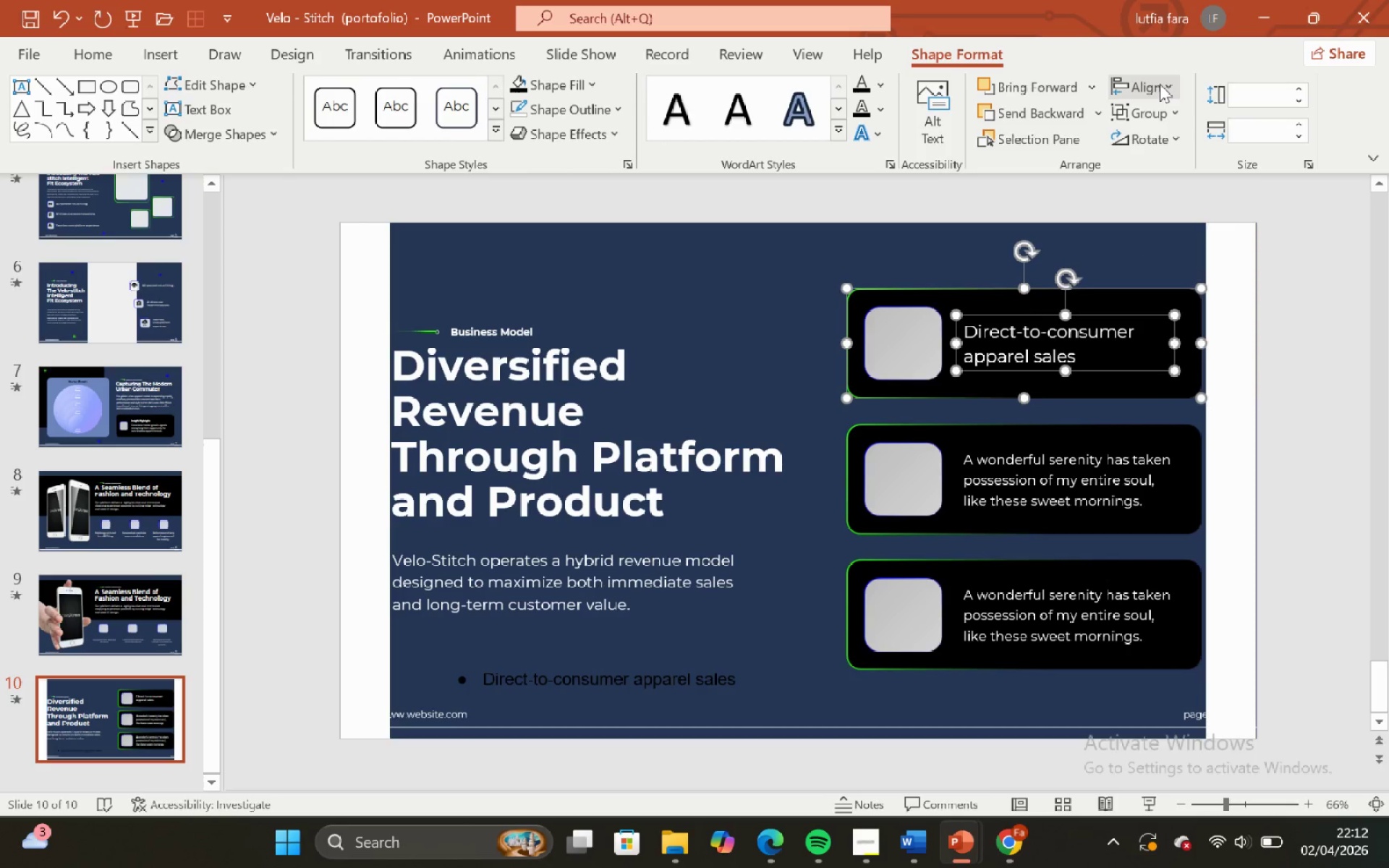 
left_click([1158, 88])
 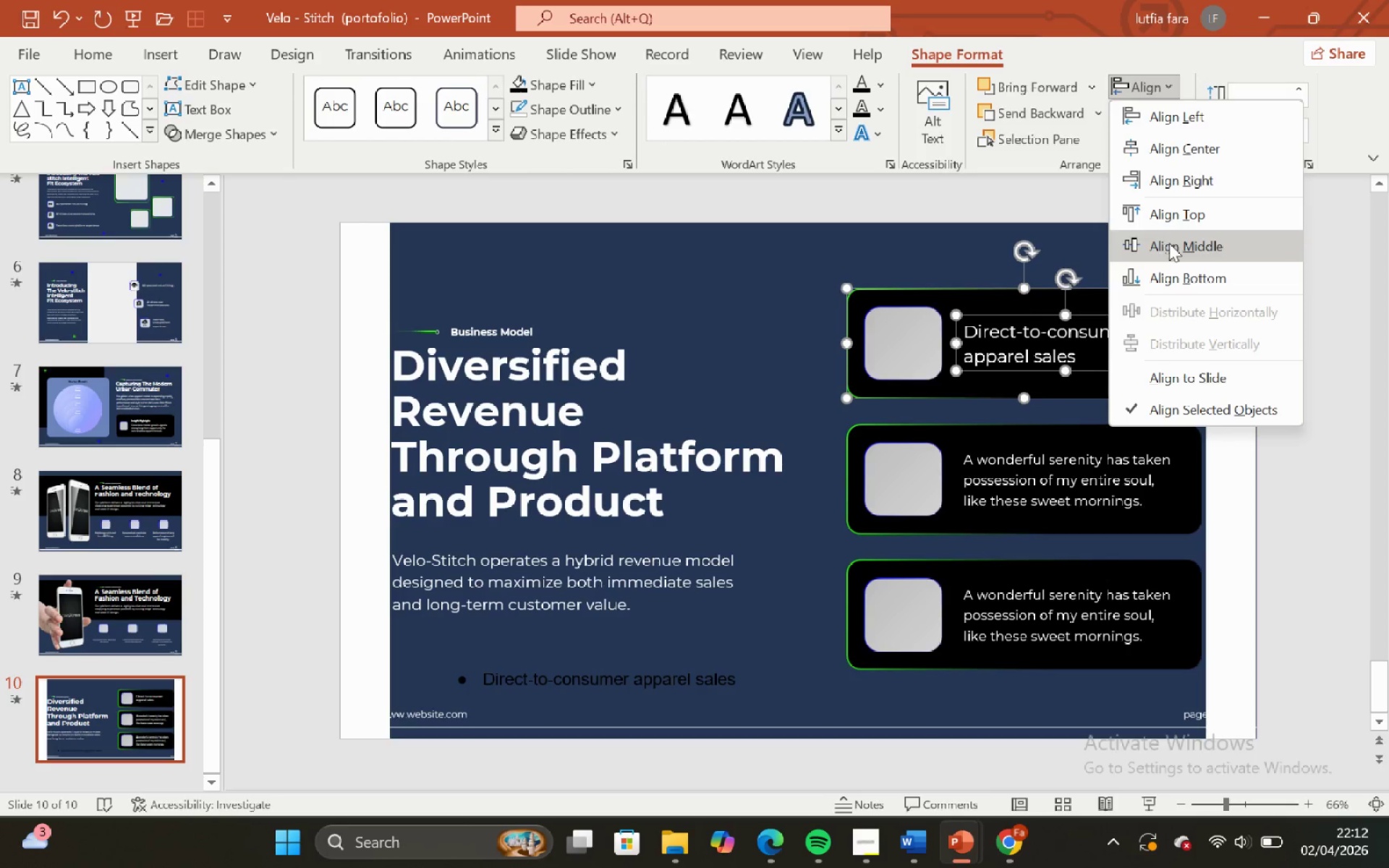 
left_click([1169, 243])
 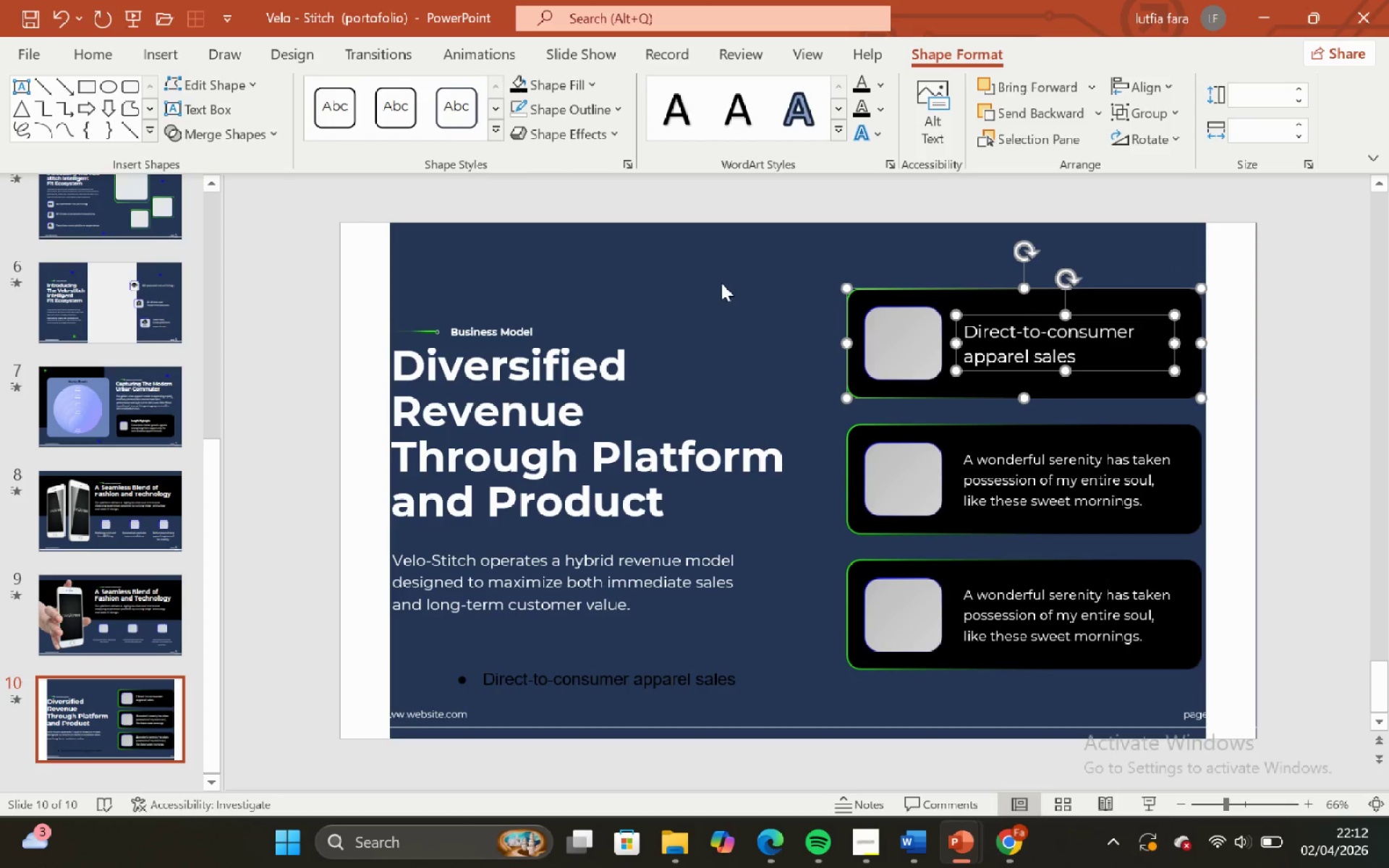 
left_click([733, 257])
 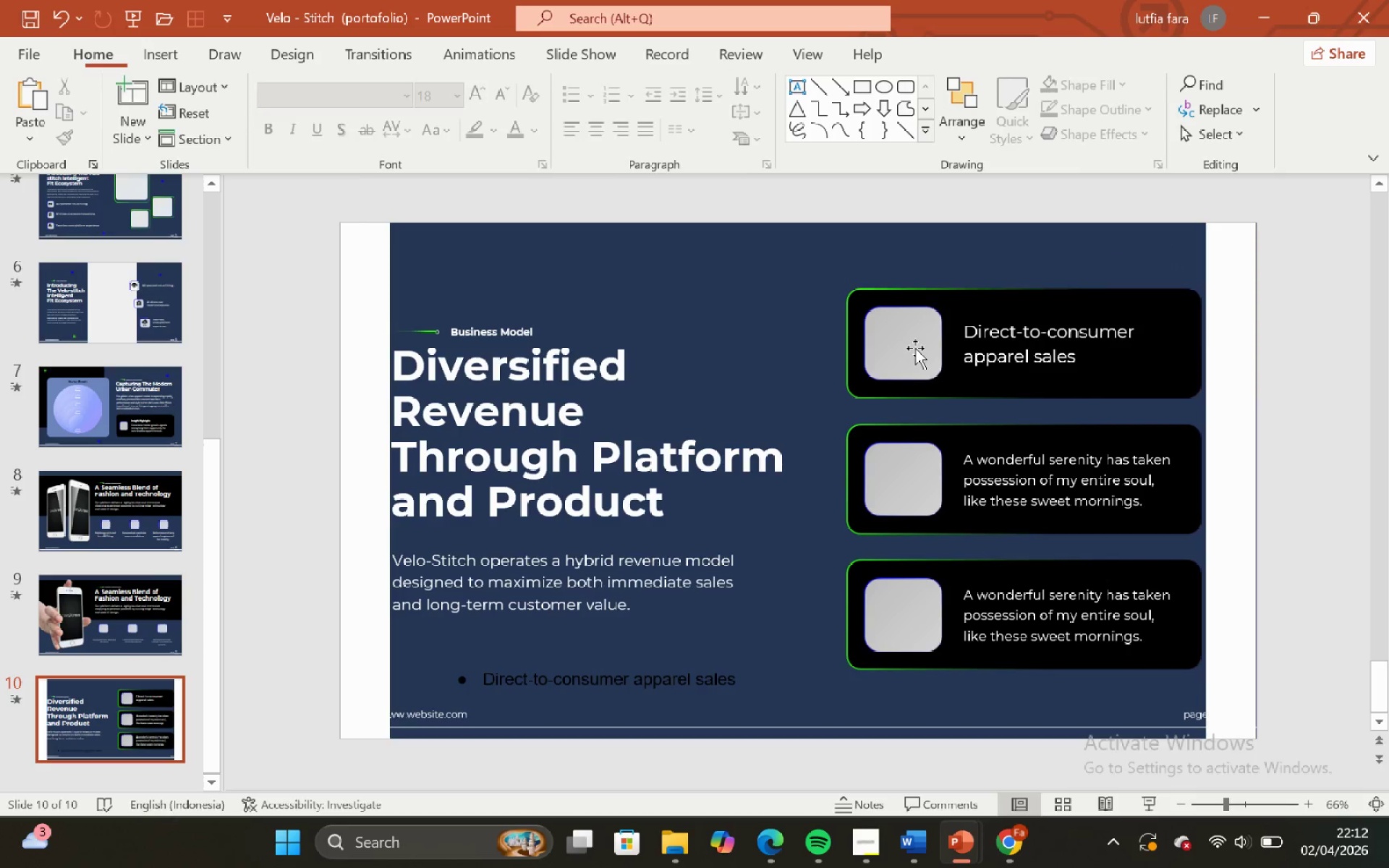 
left_click([915, 347])
 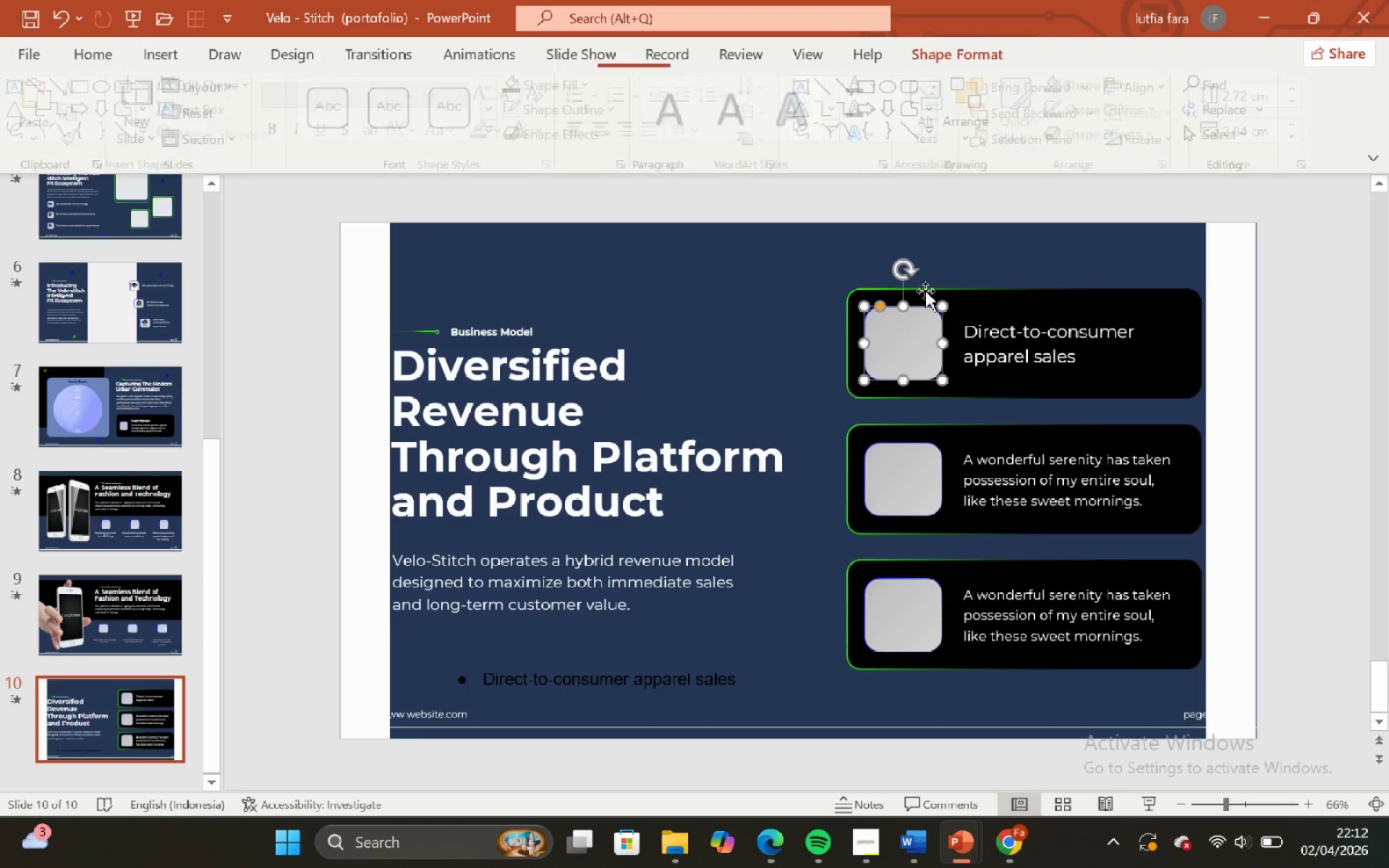 
hold_key(key=ShiftLeft, duration=0.44)
left_click([926, 292])
 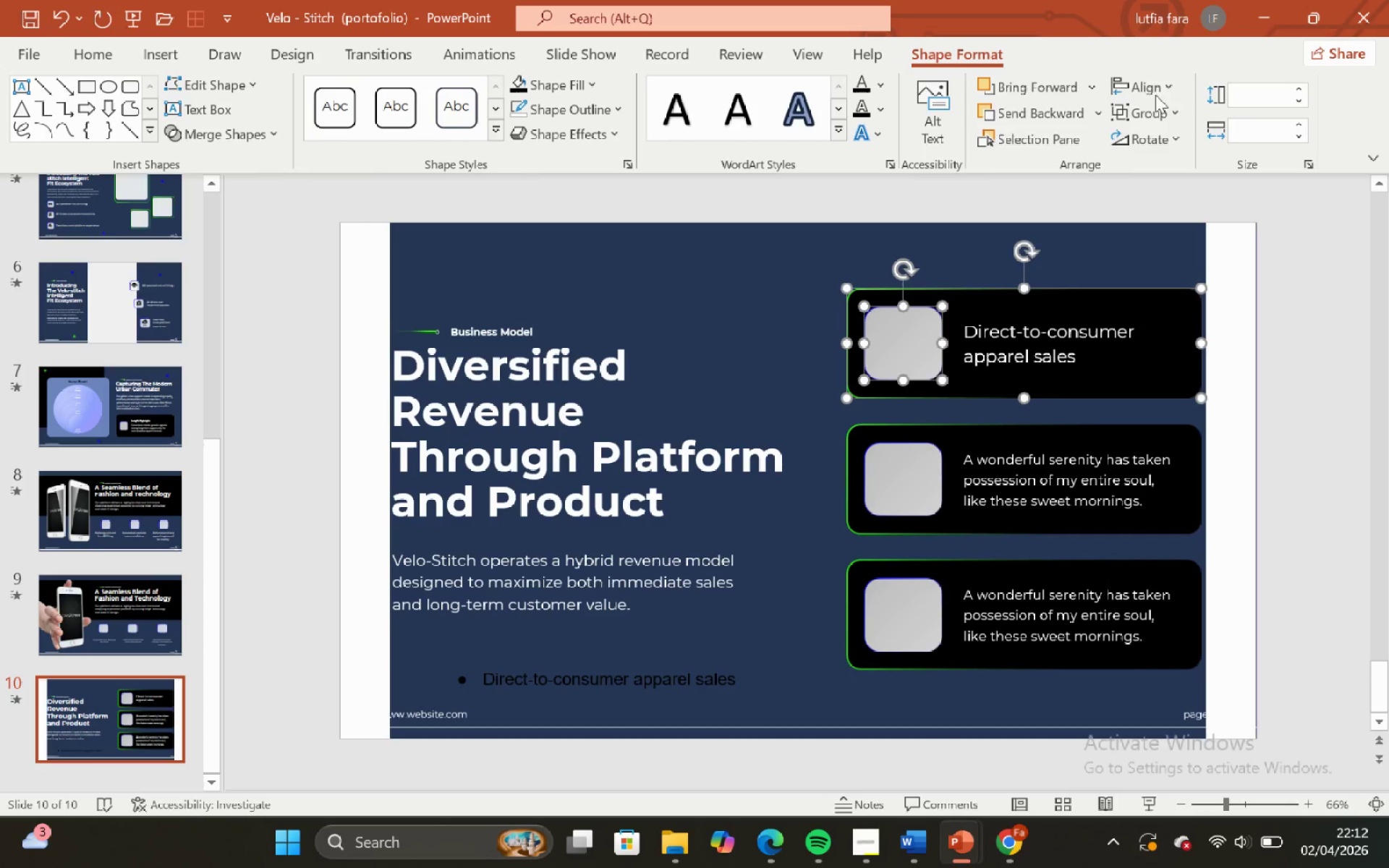 
left_click([1153, 86])
 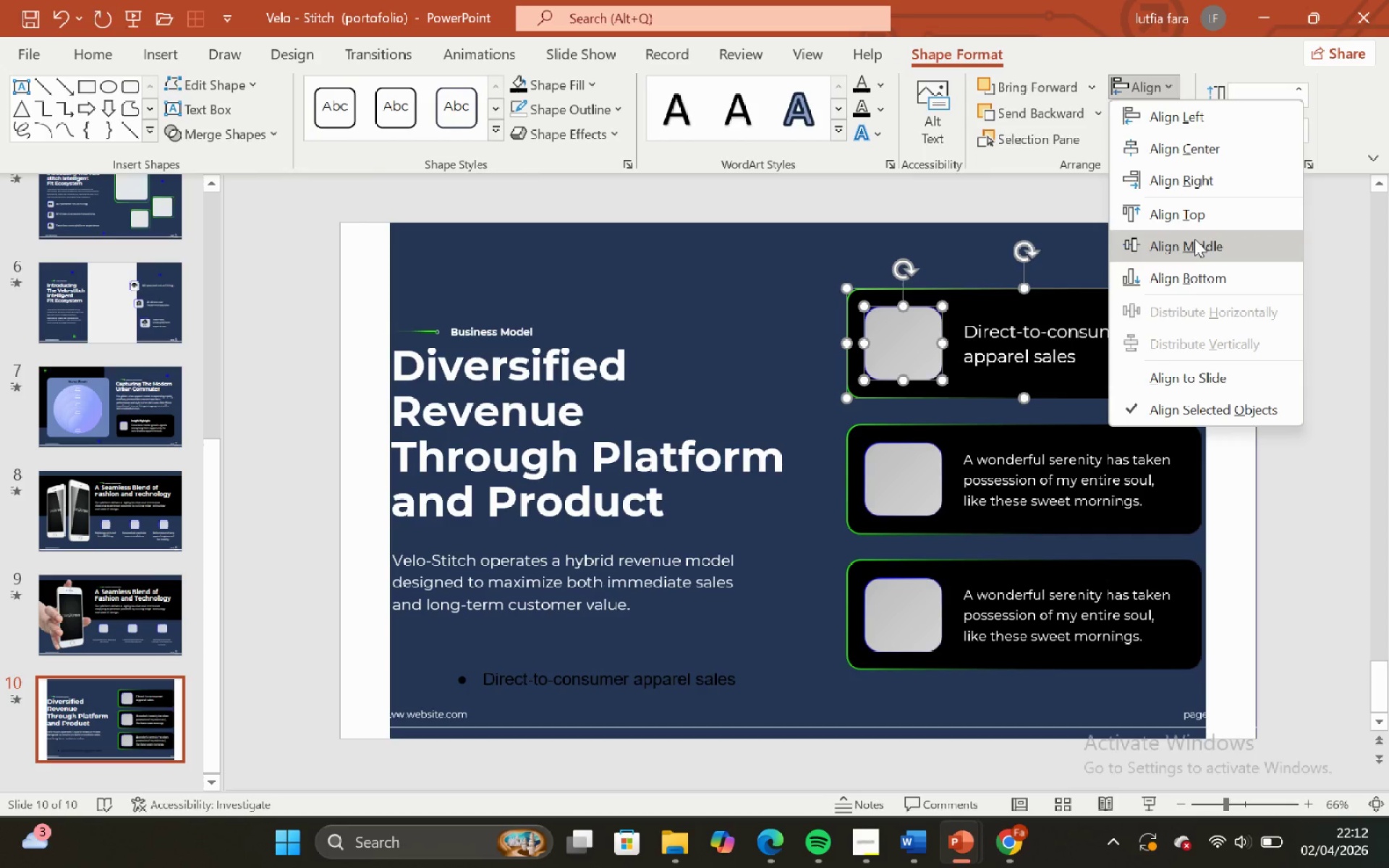 
left_click([1194, 239])
 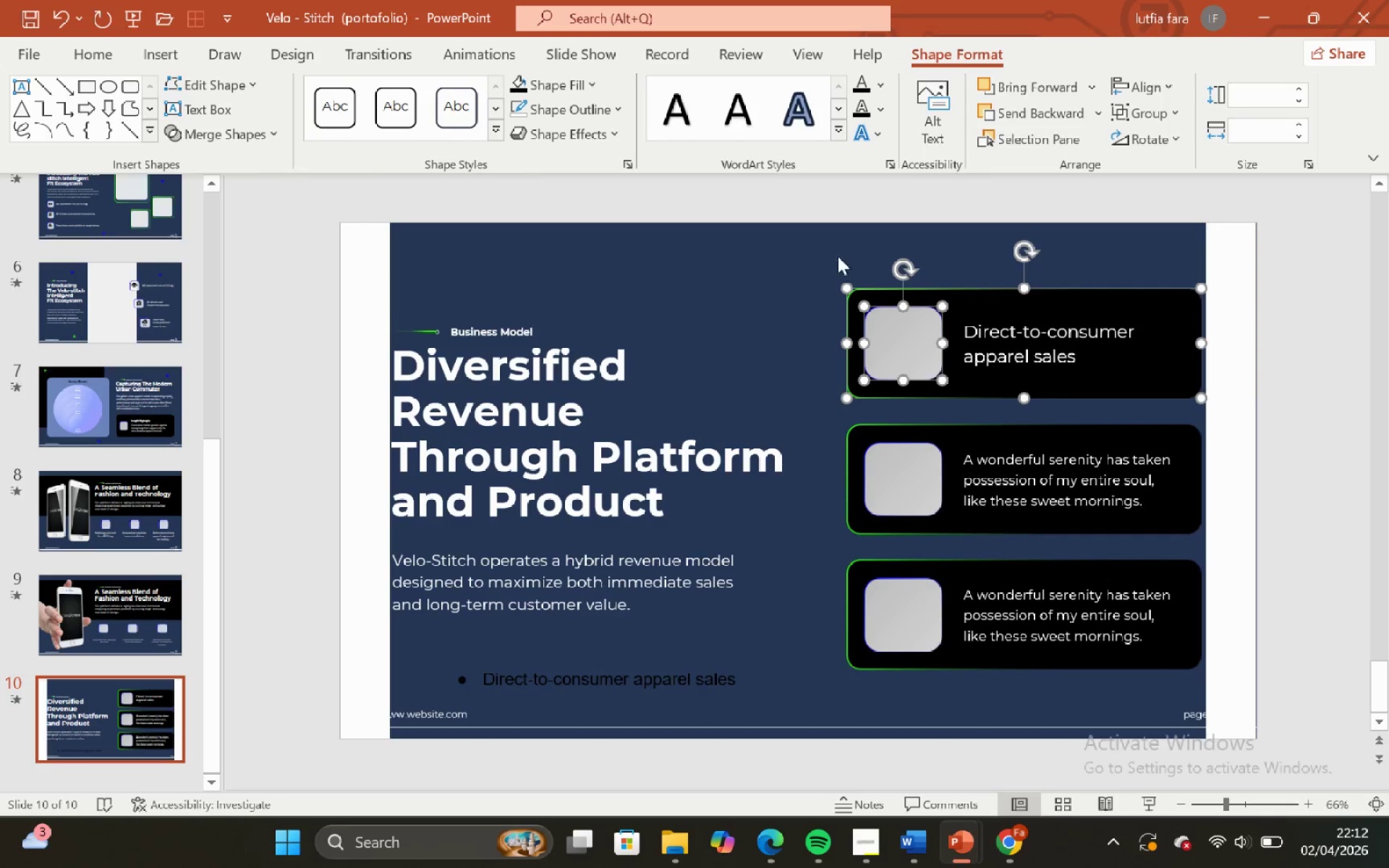 
left_click([697, 254])
 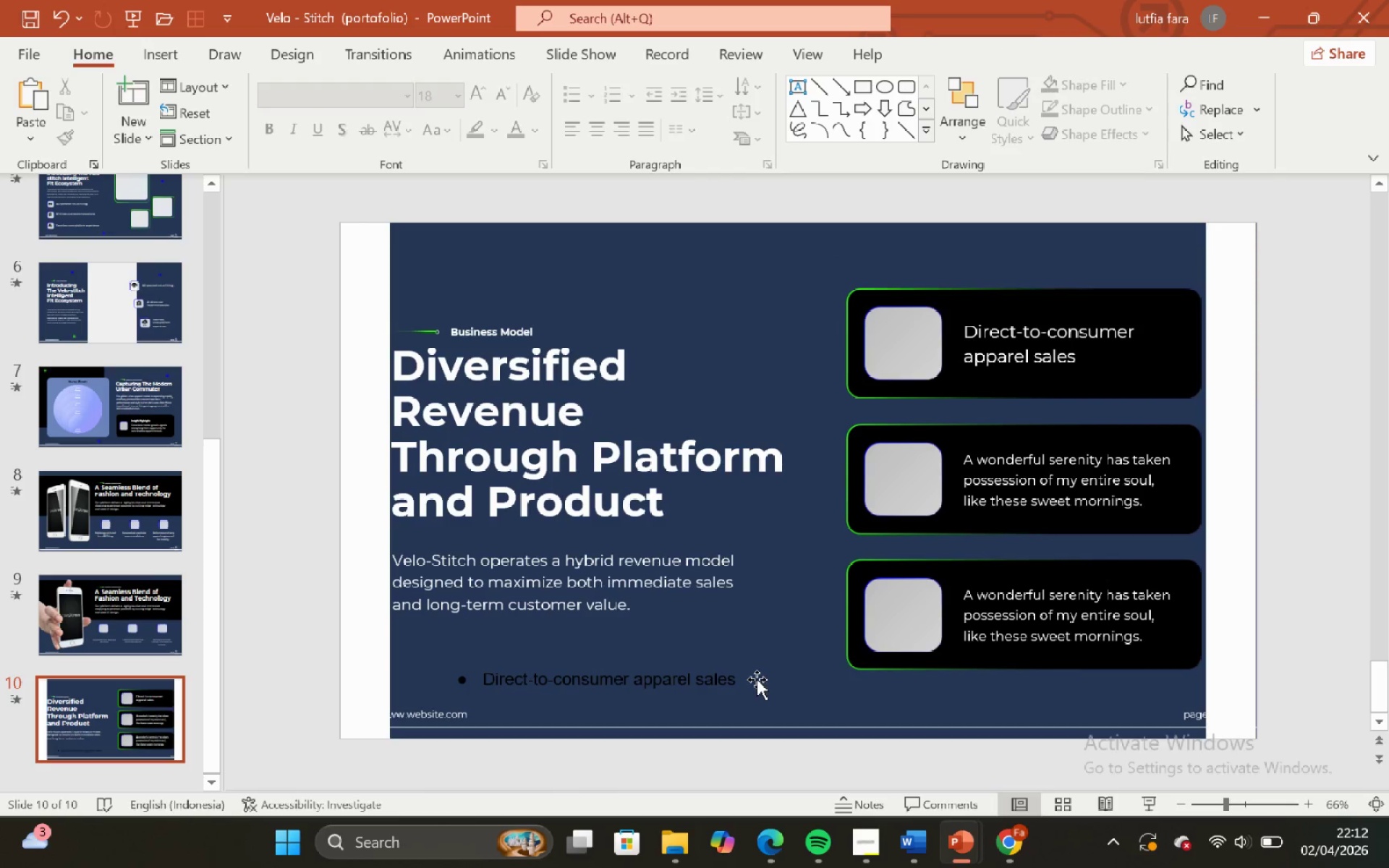 
left_click([757, 679])
 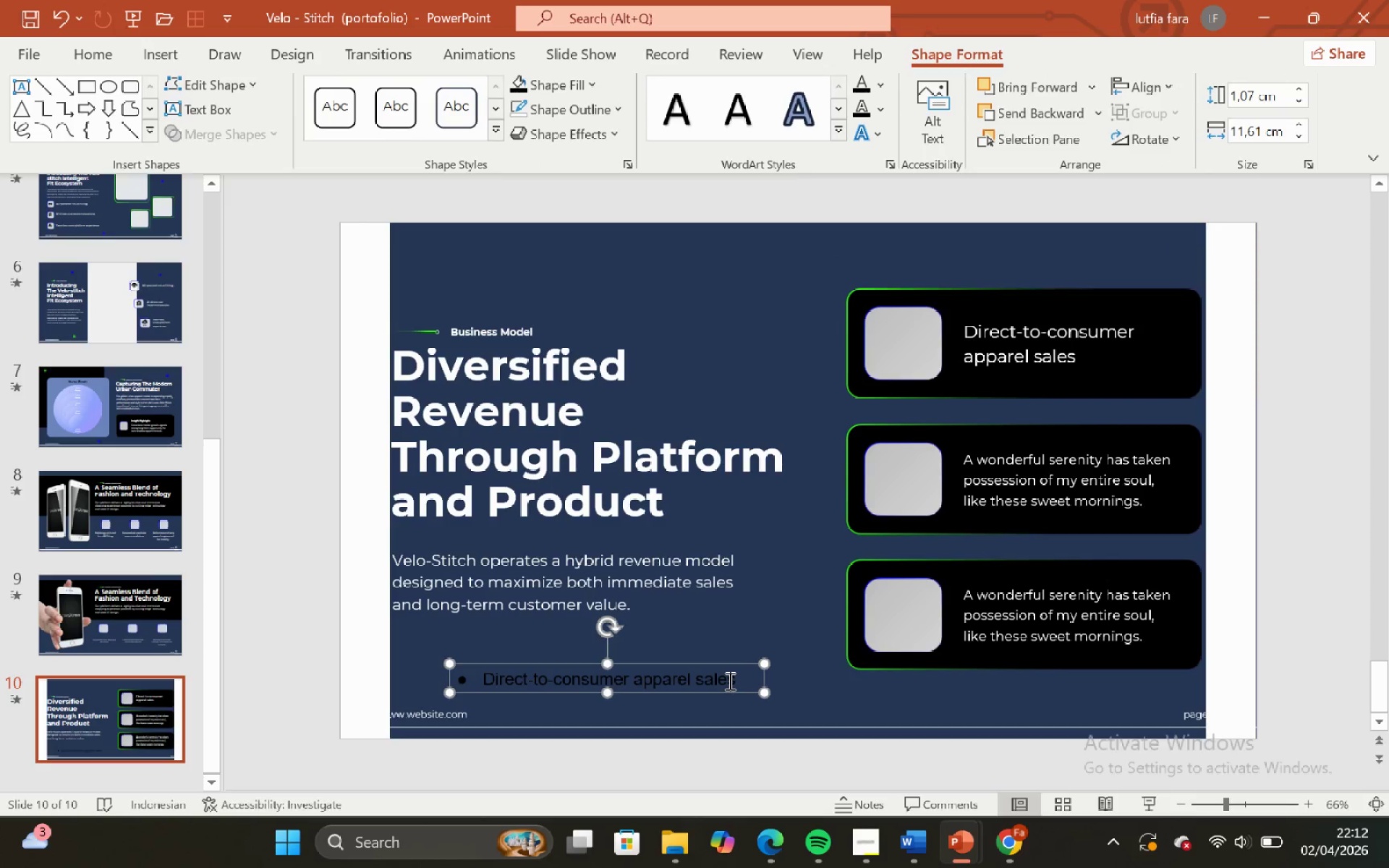 
key(Backspace)
 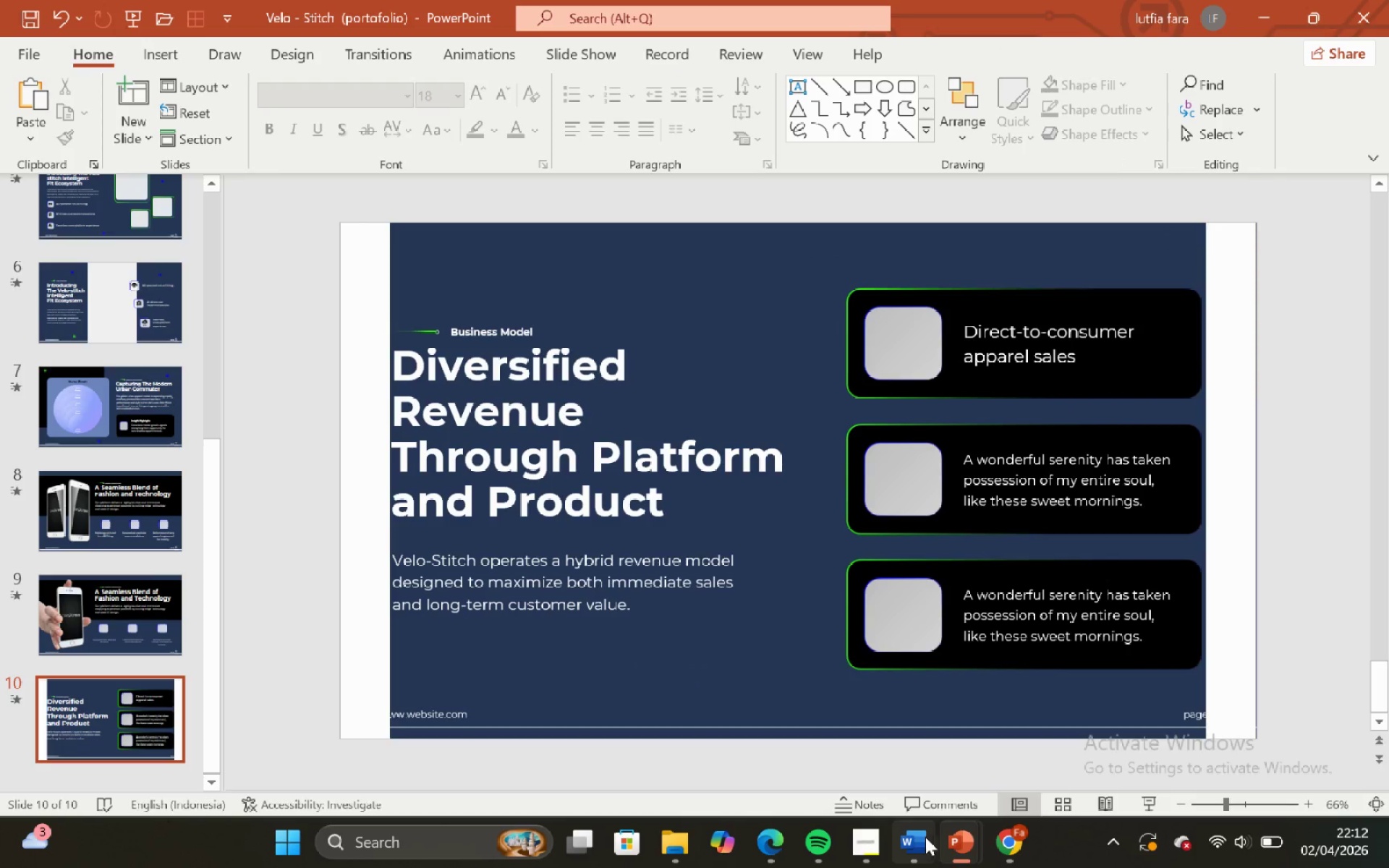 
left_click([916, 784])
 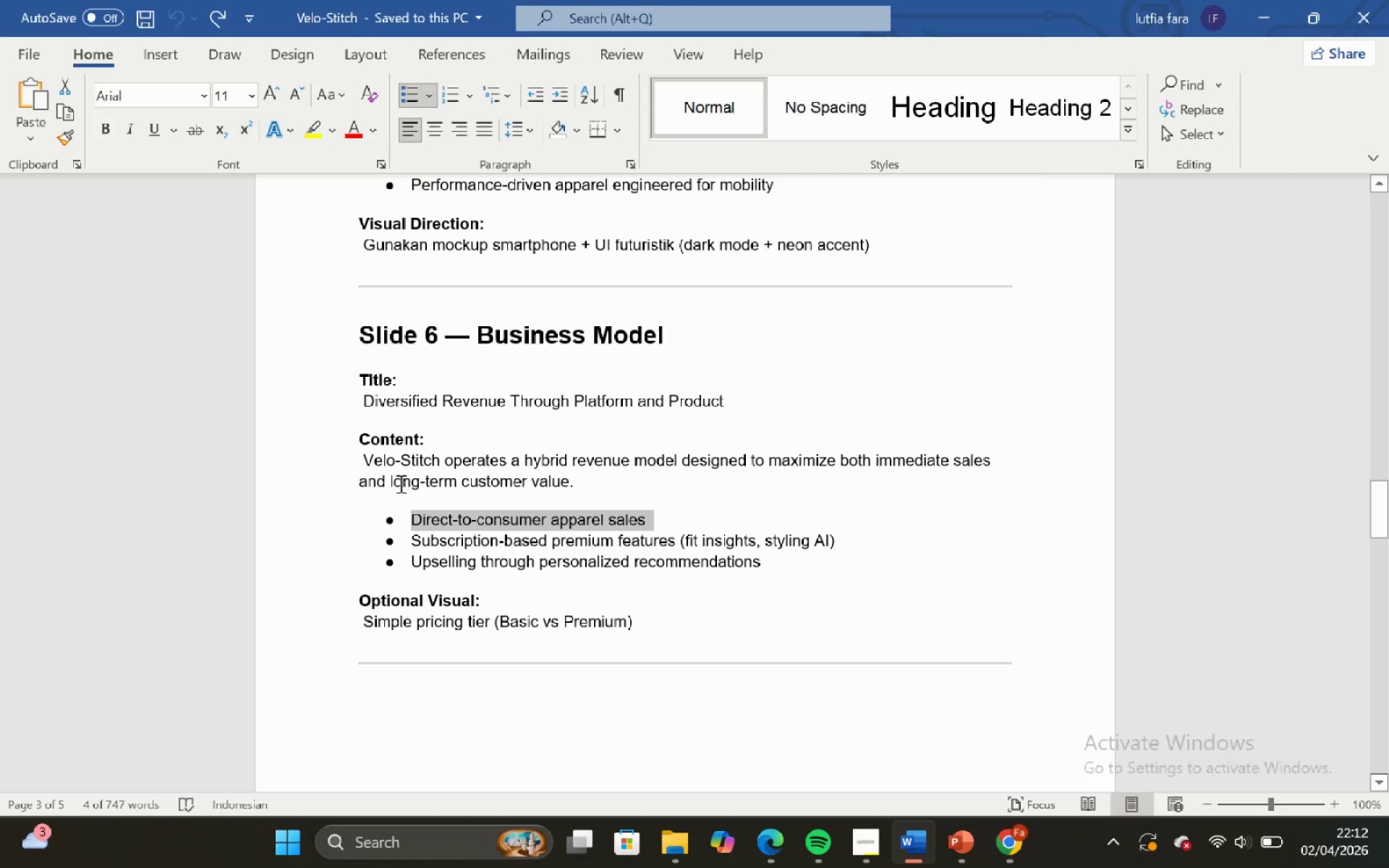 
left_click_drag(start_coordinate=[423, 542], to_coordinate=[420, 540])
 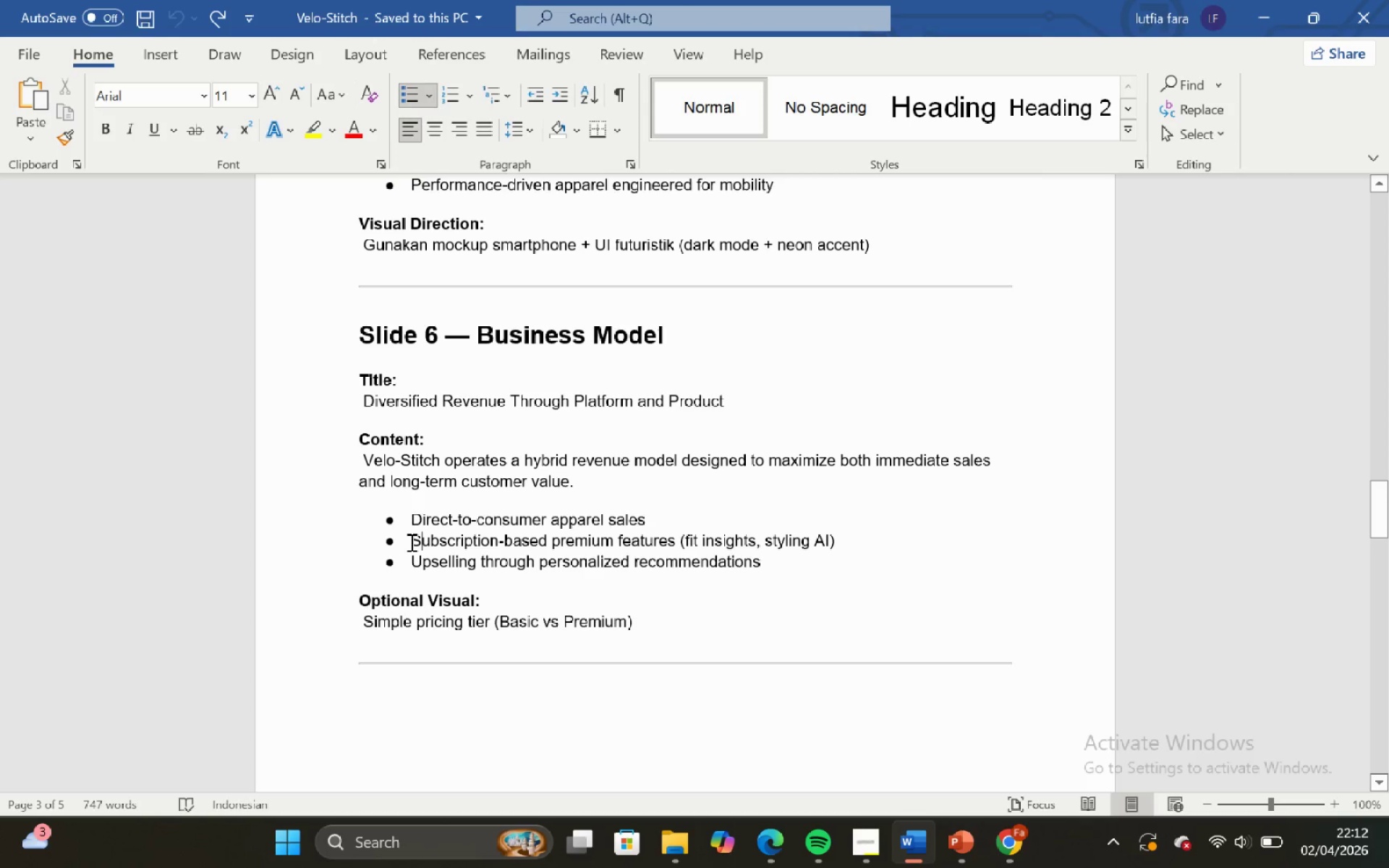 
left_click_drag(start_coordinate=[410, 542], to_coordinate=[761, 574])
 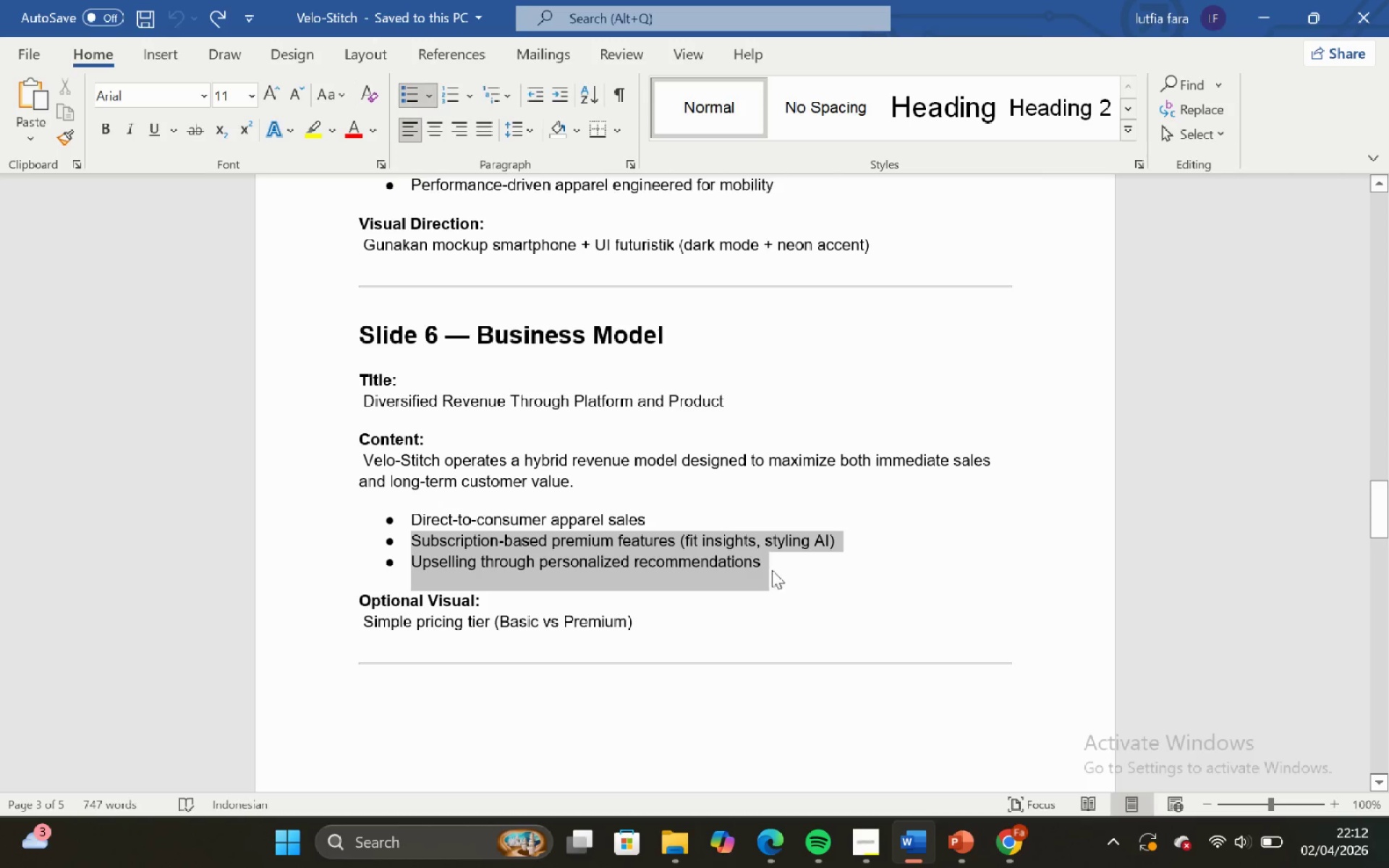 
key(Control+C)
 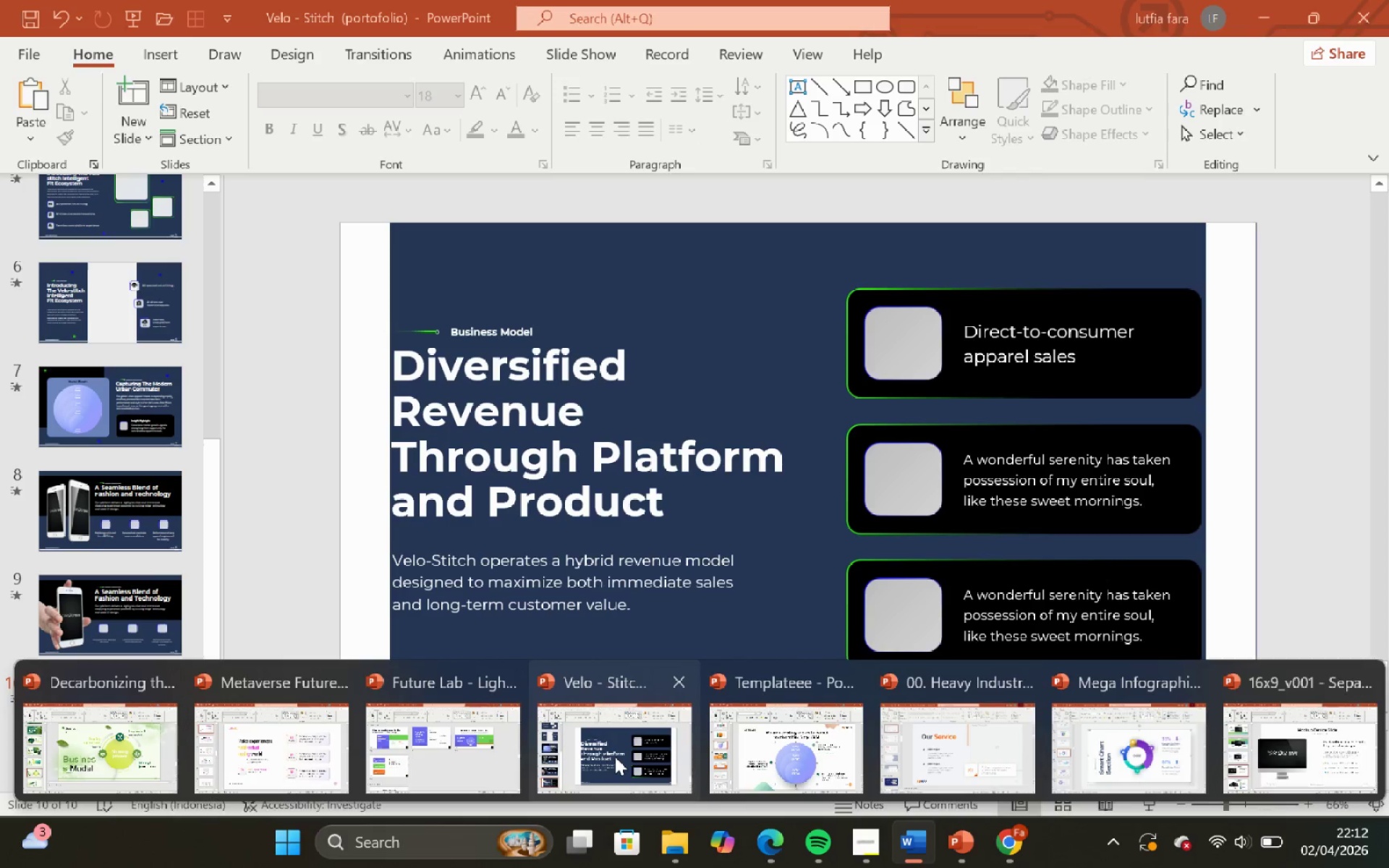 
key(Control+V)
 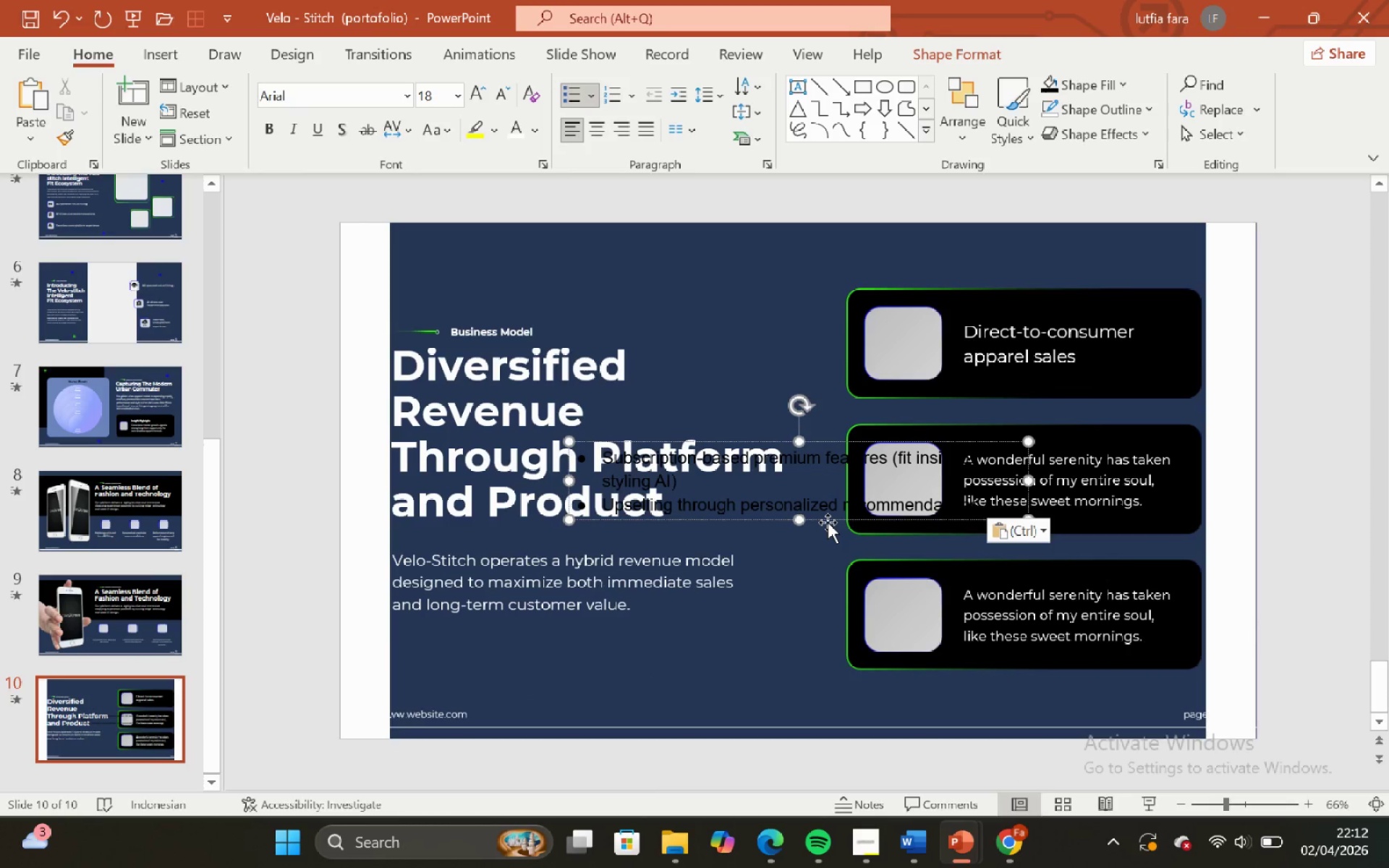 
left_click_drag(start_coordinate=[826, 519], to_coordinate=[660, 706])
 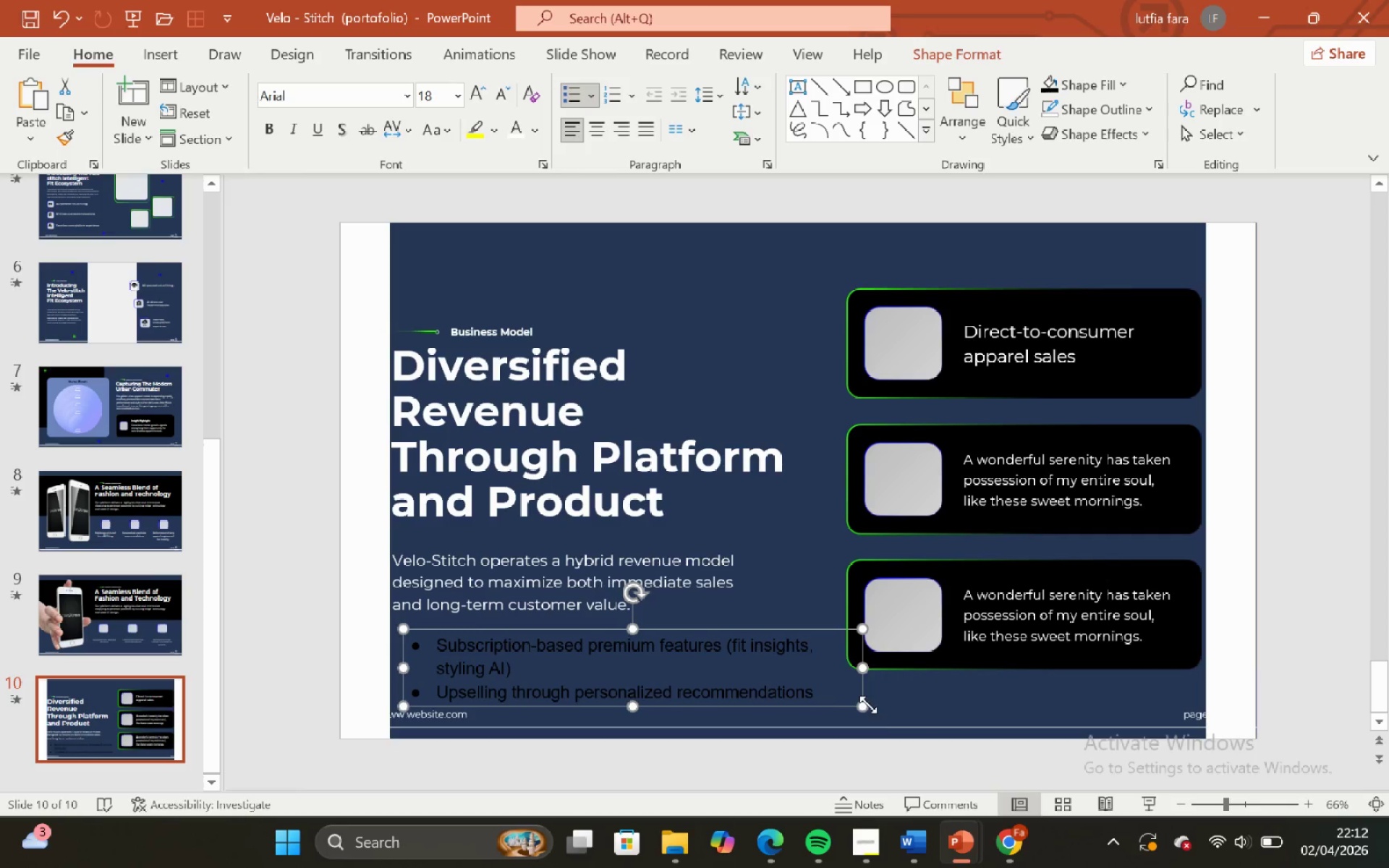 
left_click([896, 692])
 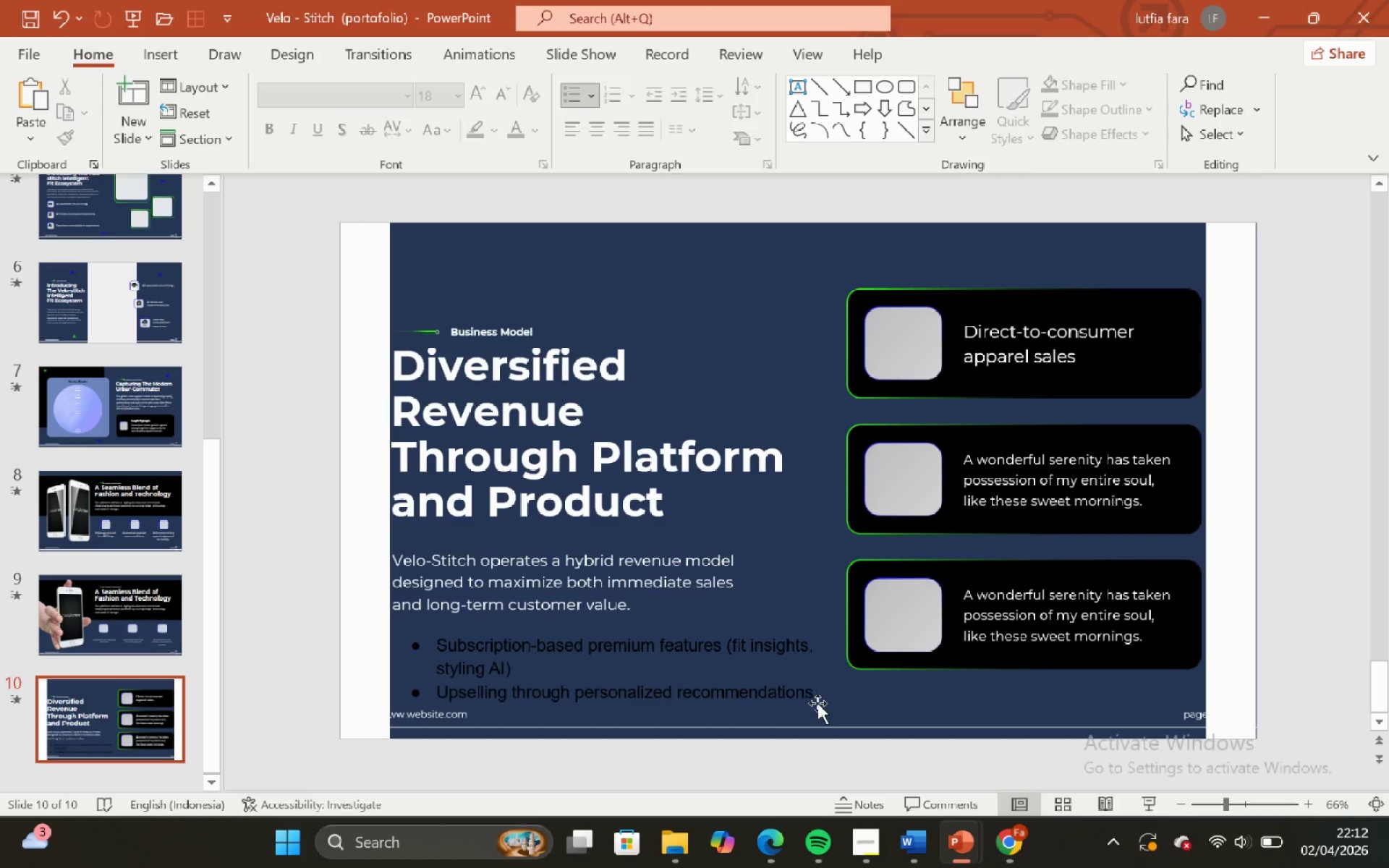 
left_click([822, 704])
 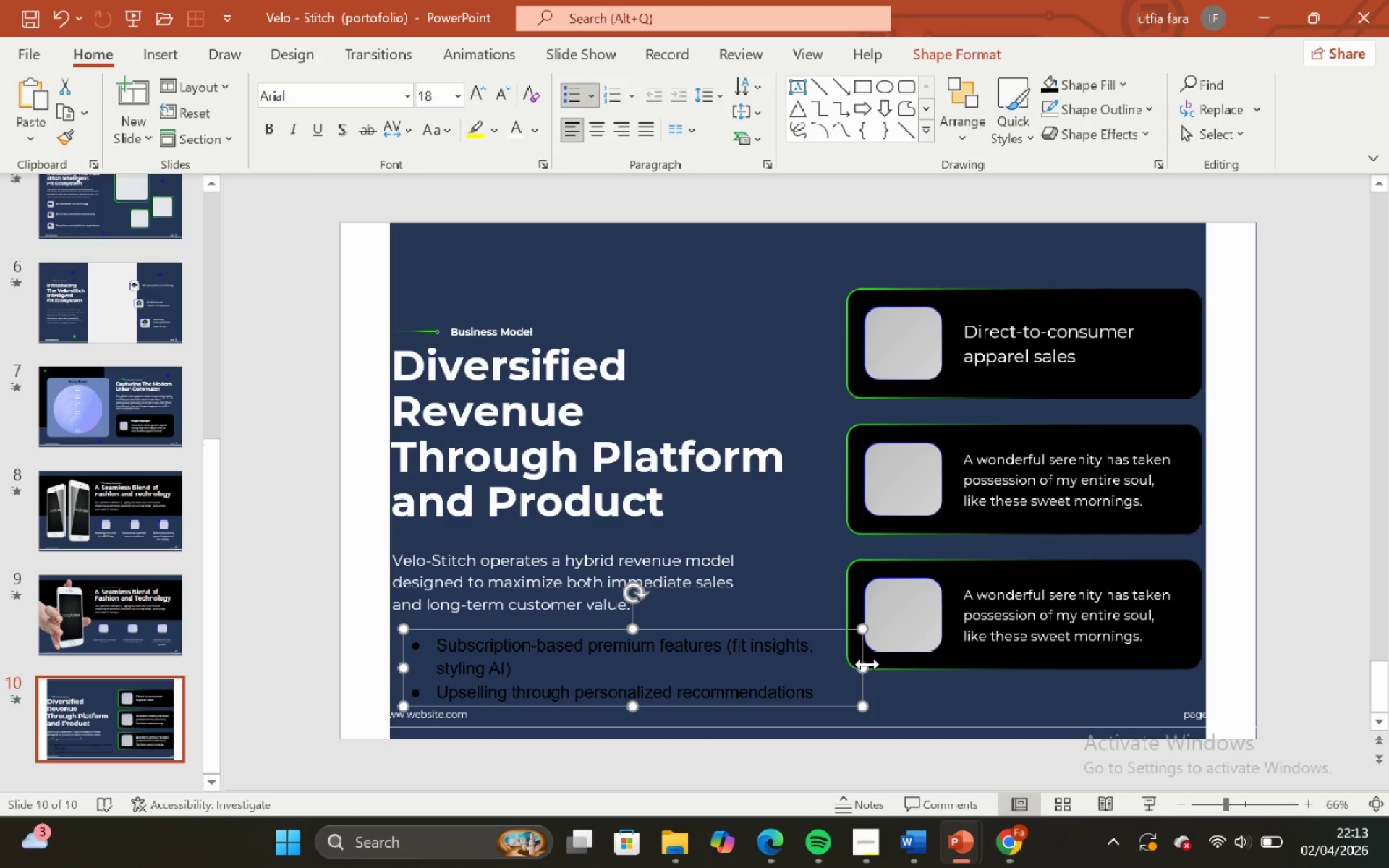 
left_click_drag(start_coordinate=[866, 664], to_coordinate=[831, 672])
 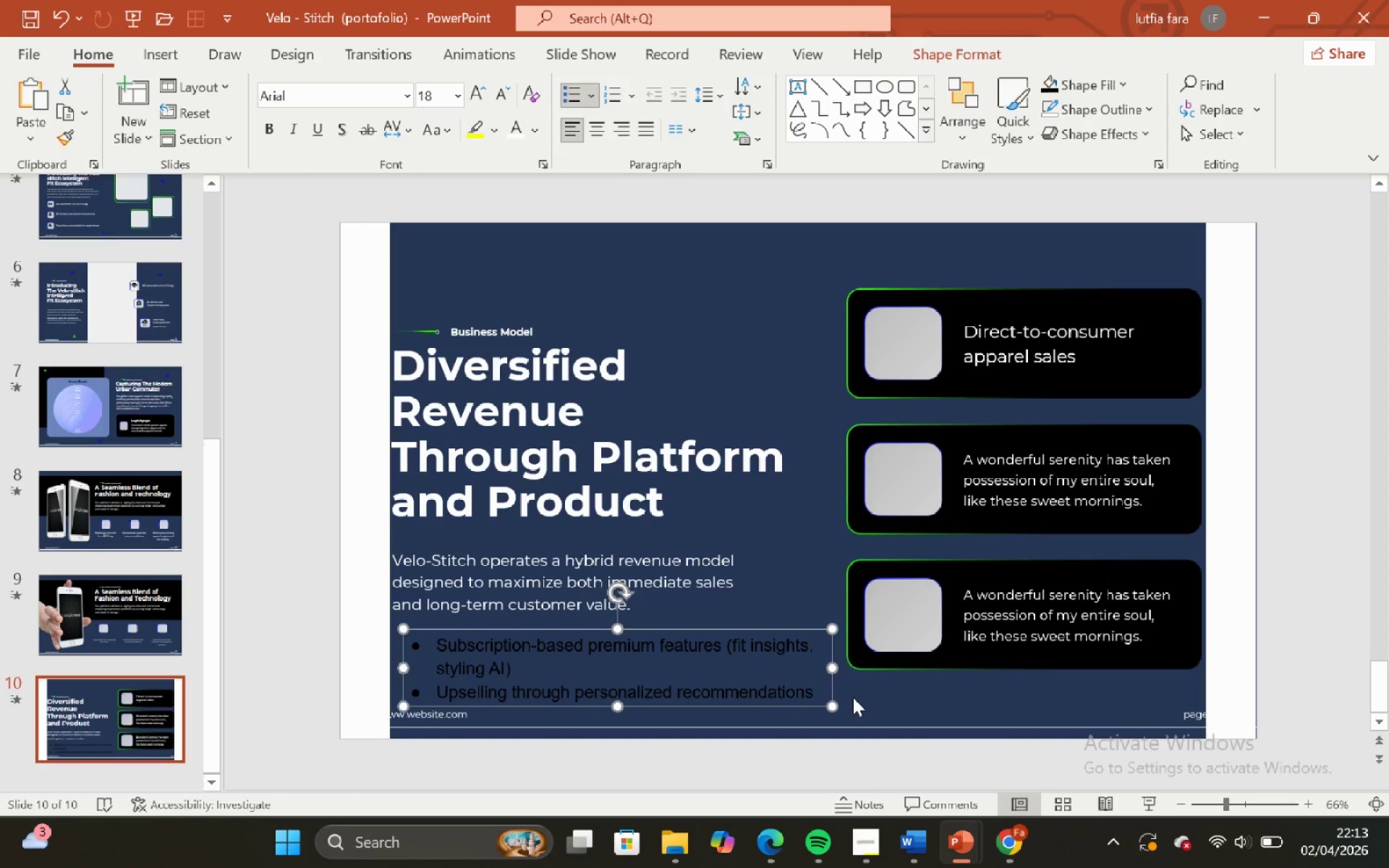 
left_click([854, 697])
 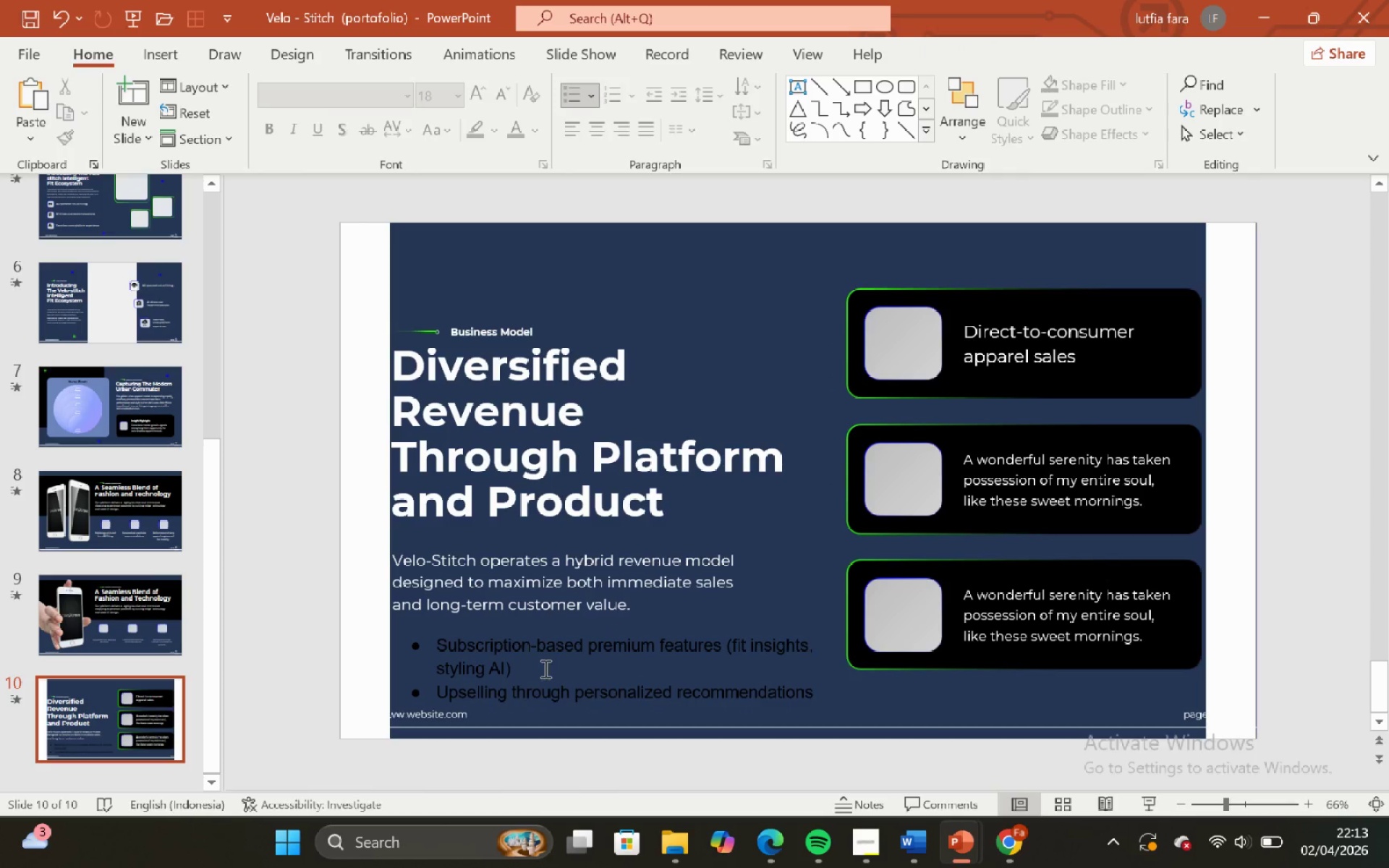 
left_click_drag(start_coordinate=[530, 663], to_coordinate=[409, 634])
 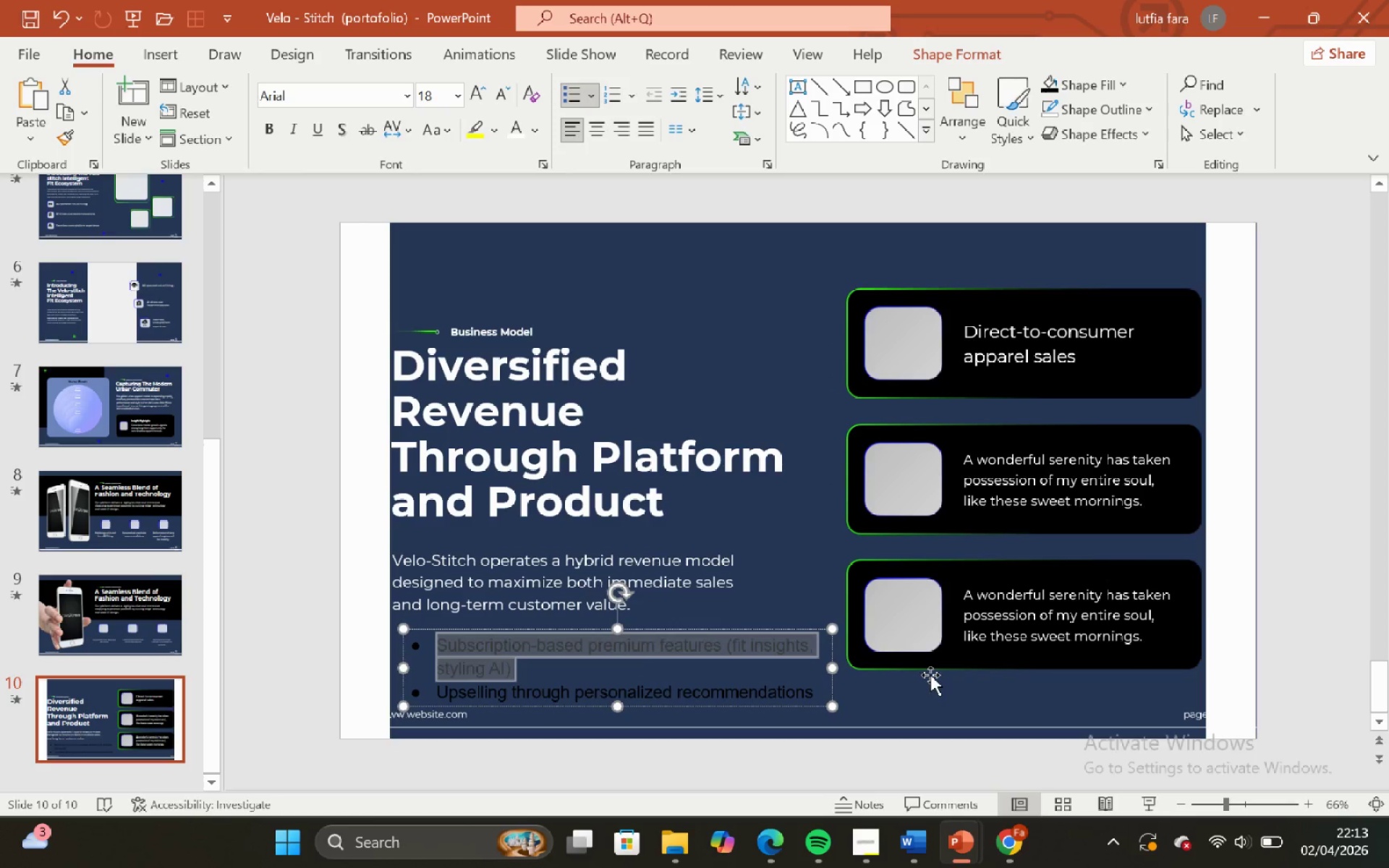 
double_click([930, 694])
 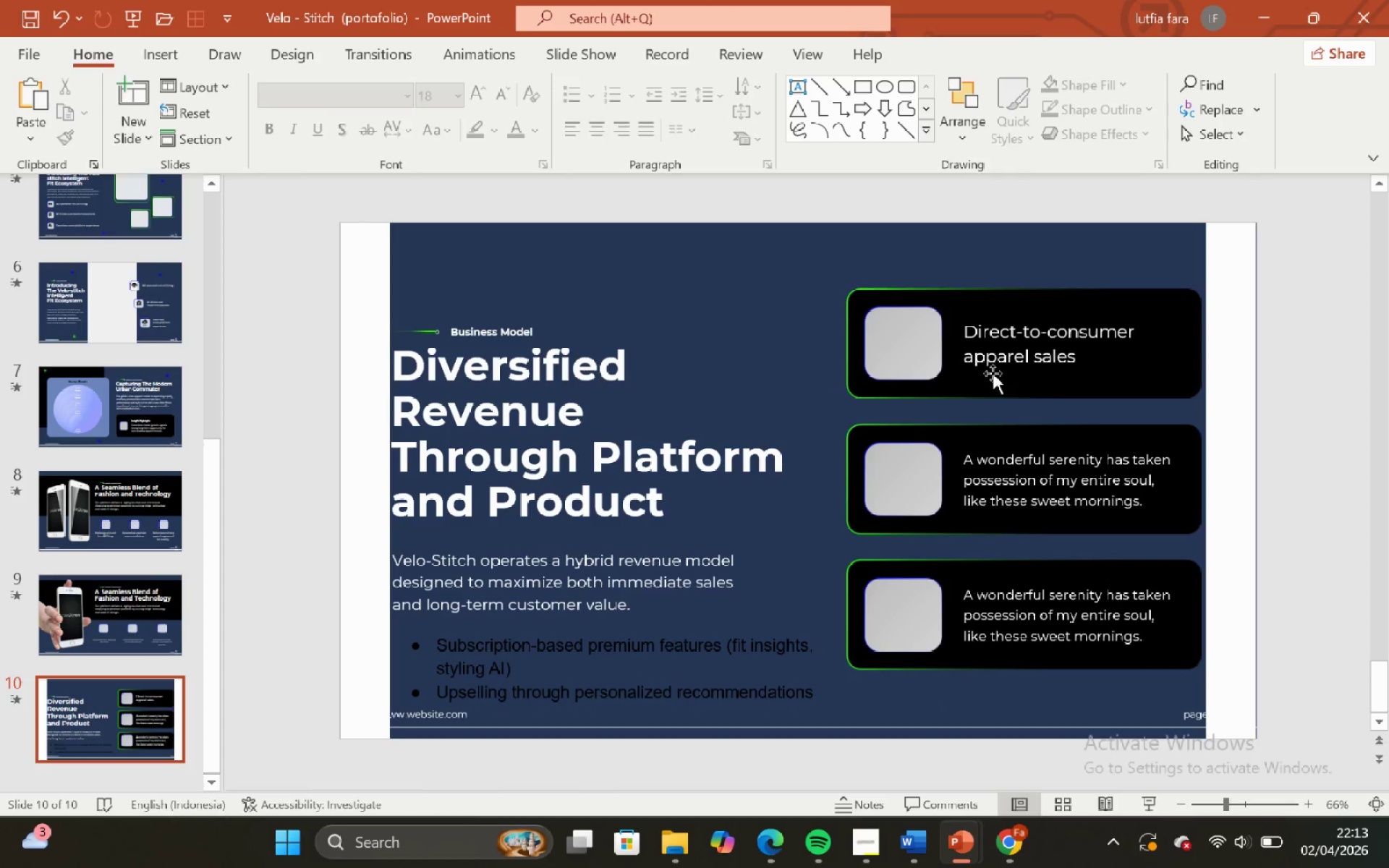 
left_click([1007, 342])
 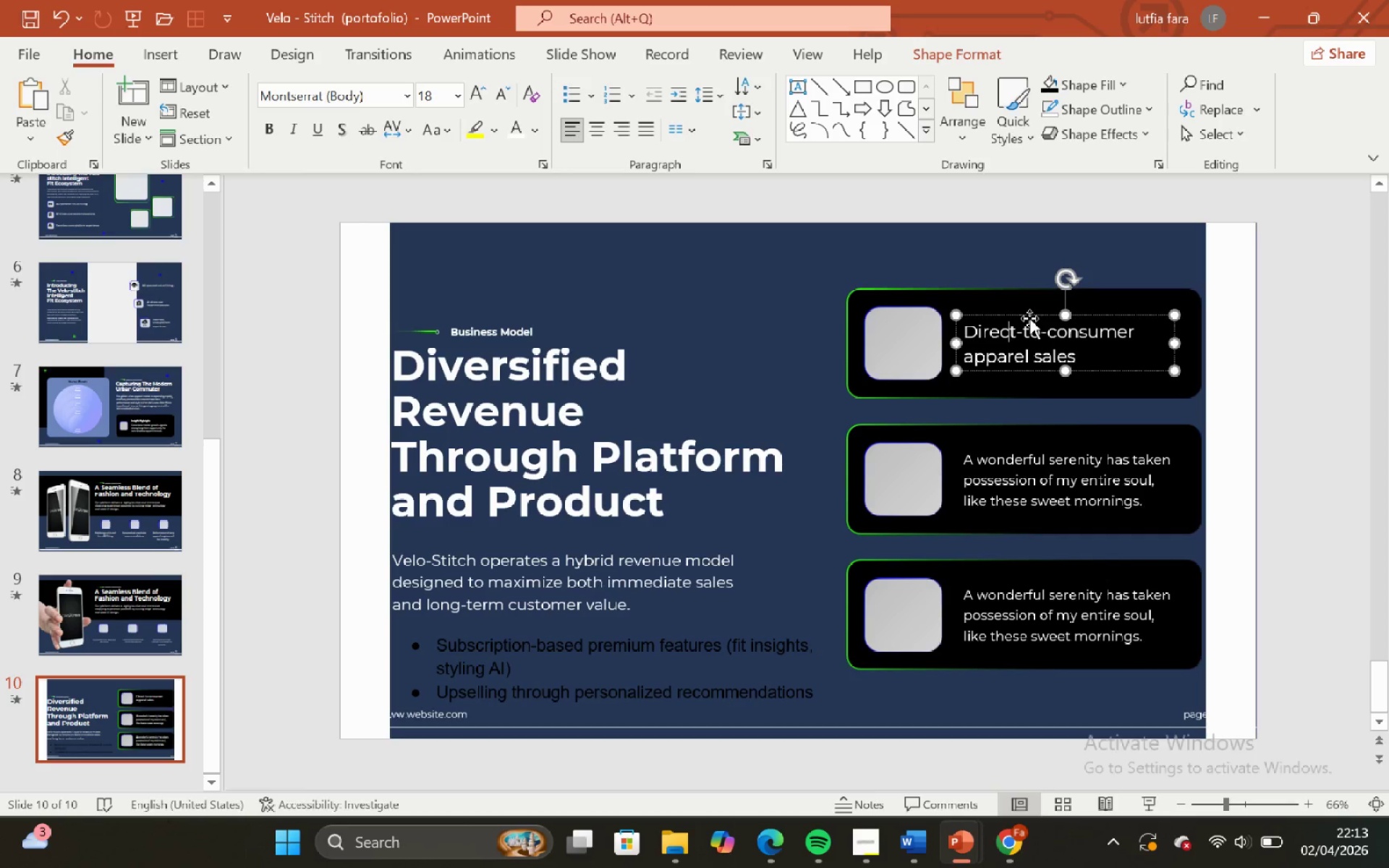 
left_click([1029, 318])
 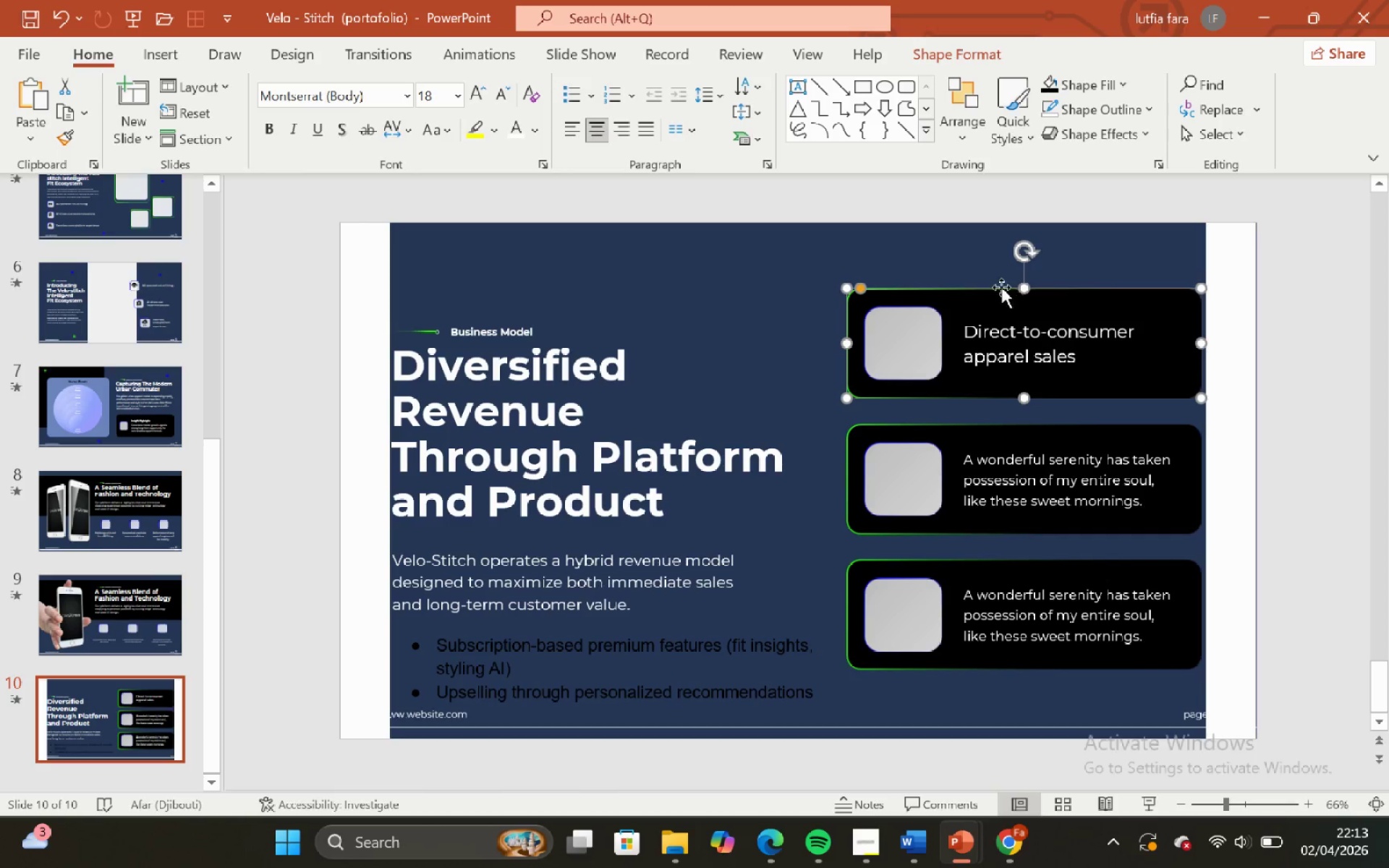 
left_click([967, 253])
 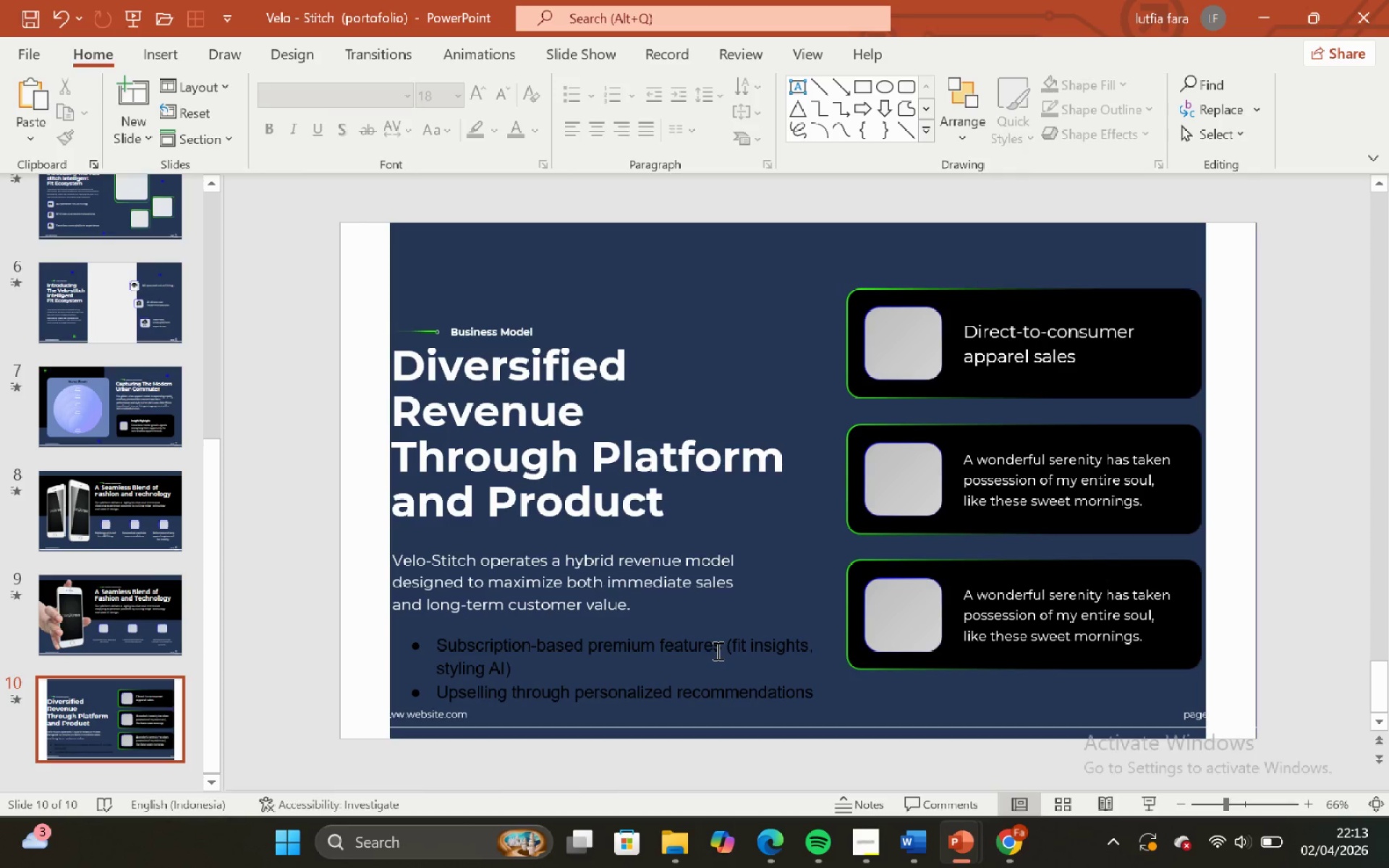 
left_click([715, 650])
 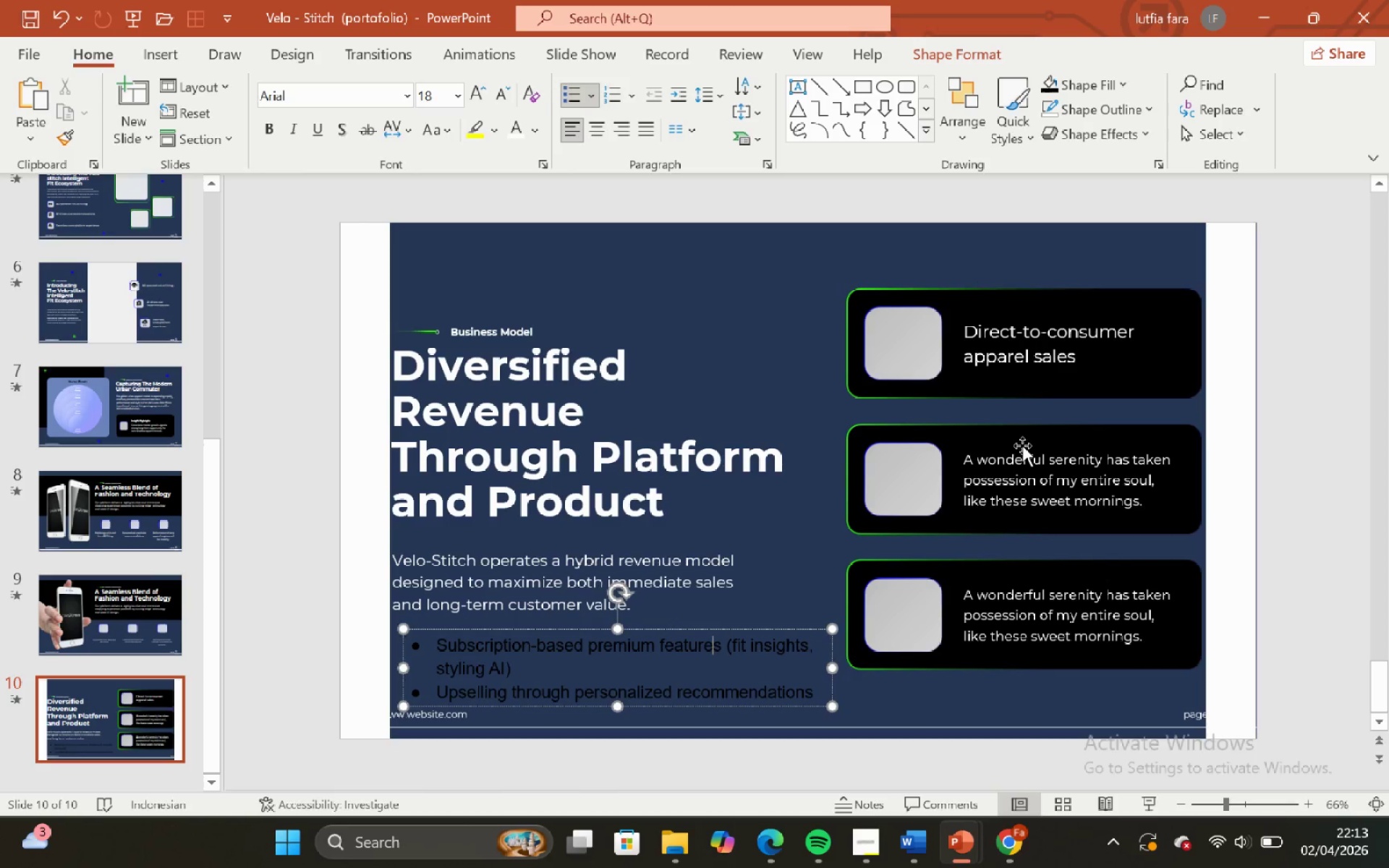 
left_click([1023, 452])
 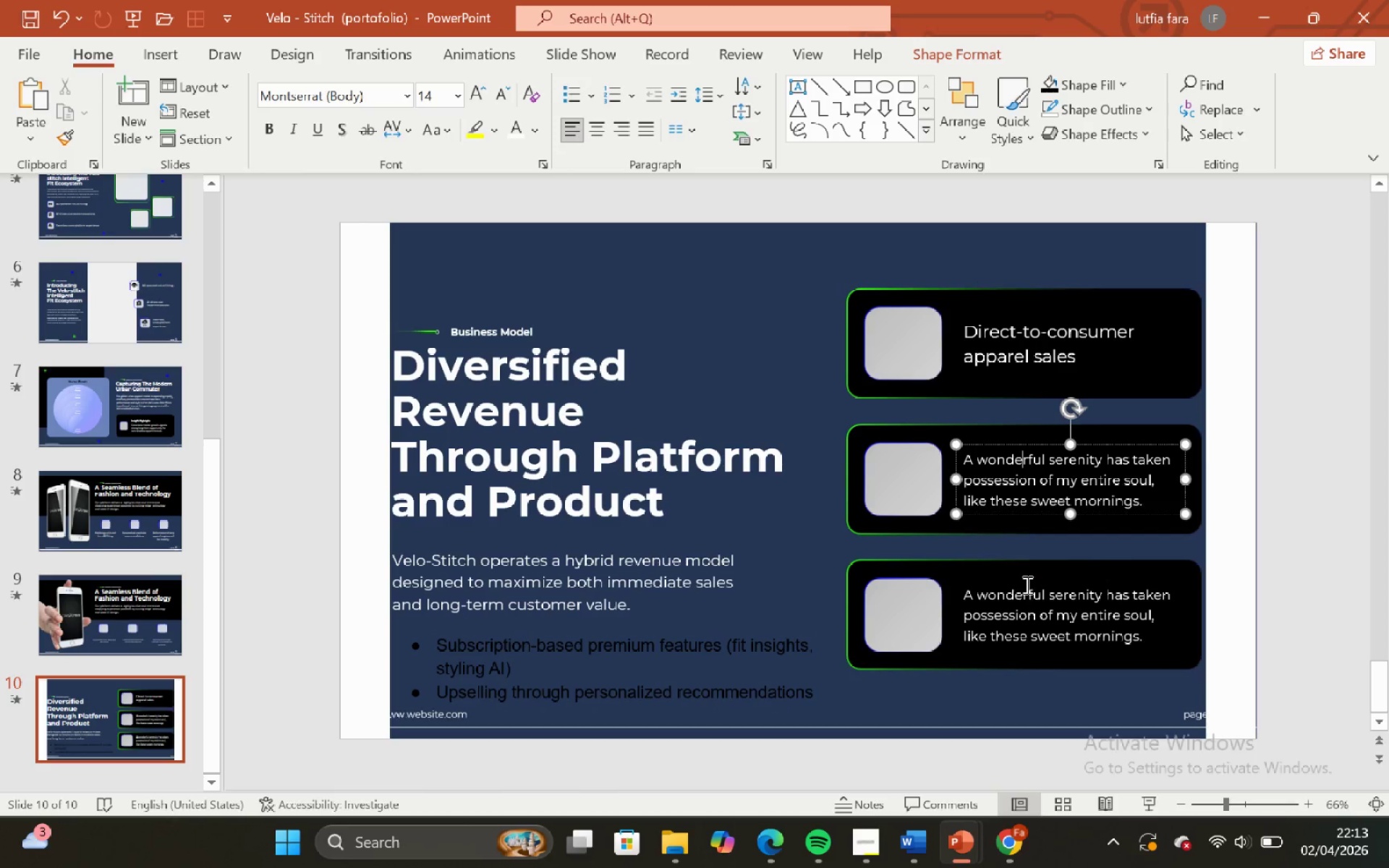 
hold_key(key=ShiftLeft, duration=0.61)
 